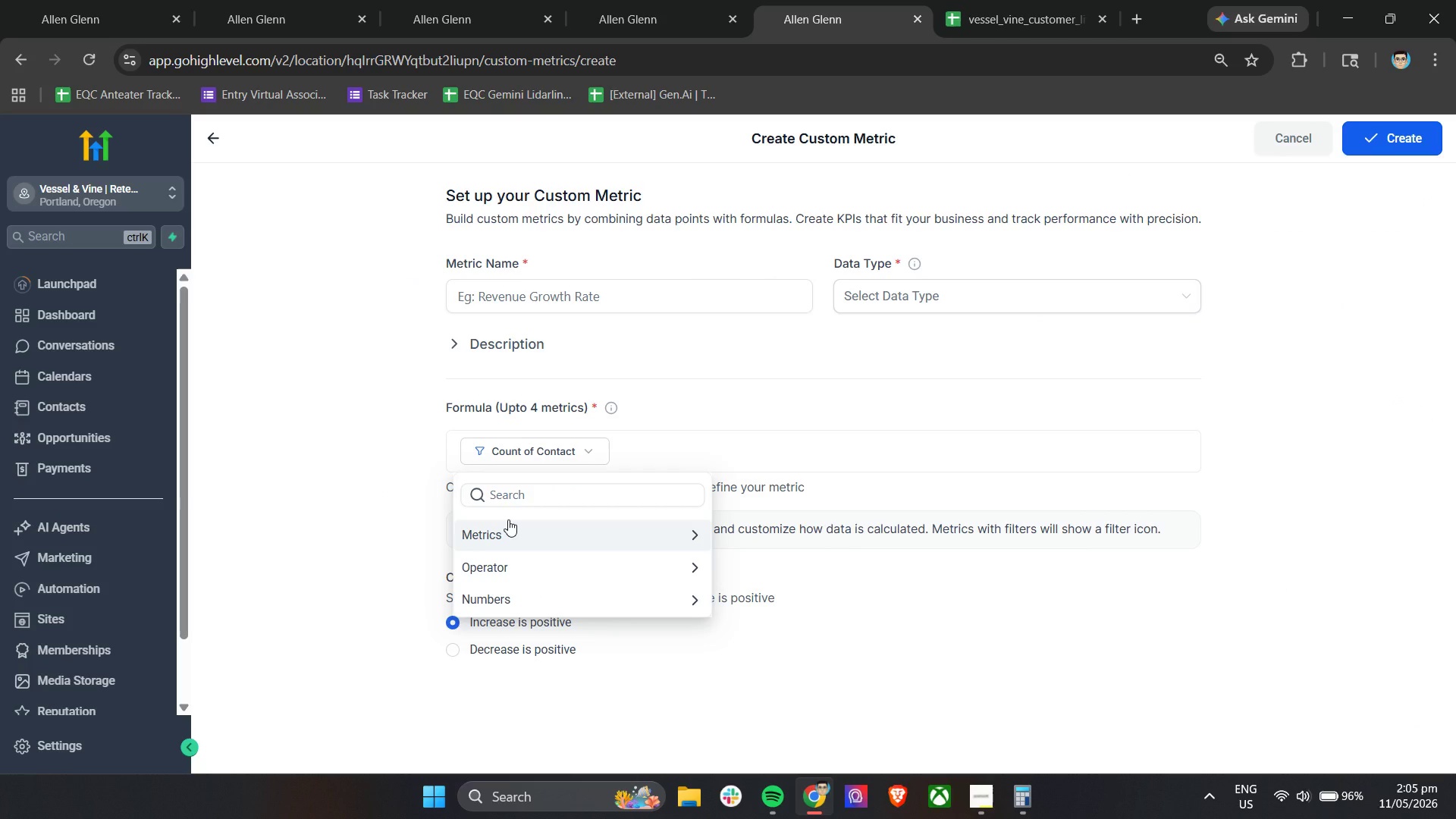 
wait(24.89)
 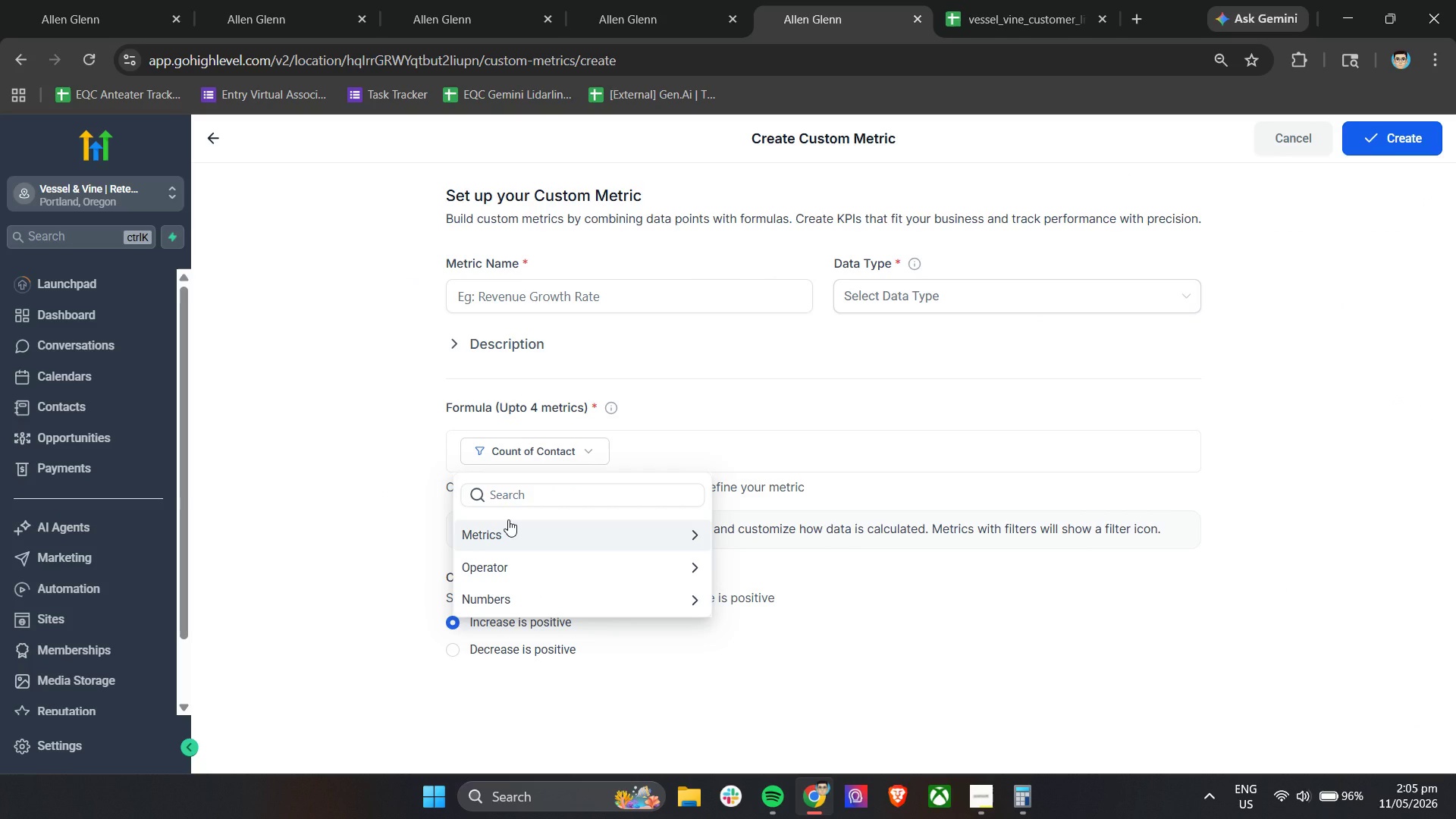 
left_click([547, 457])
 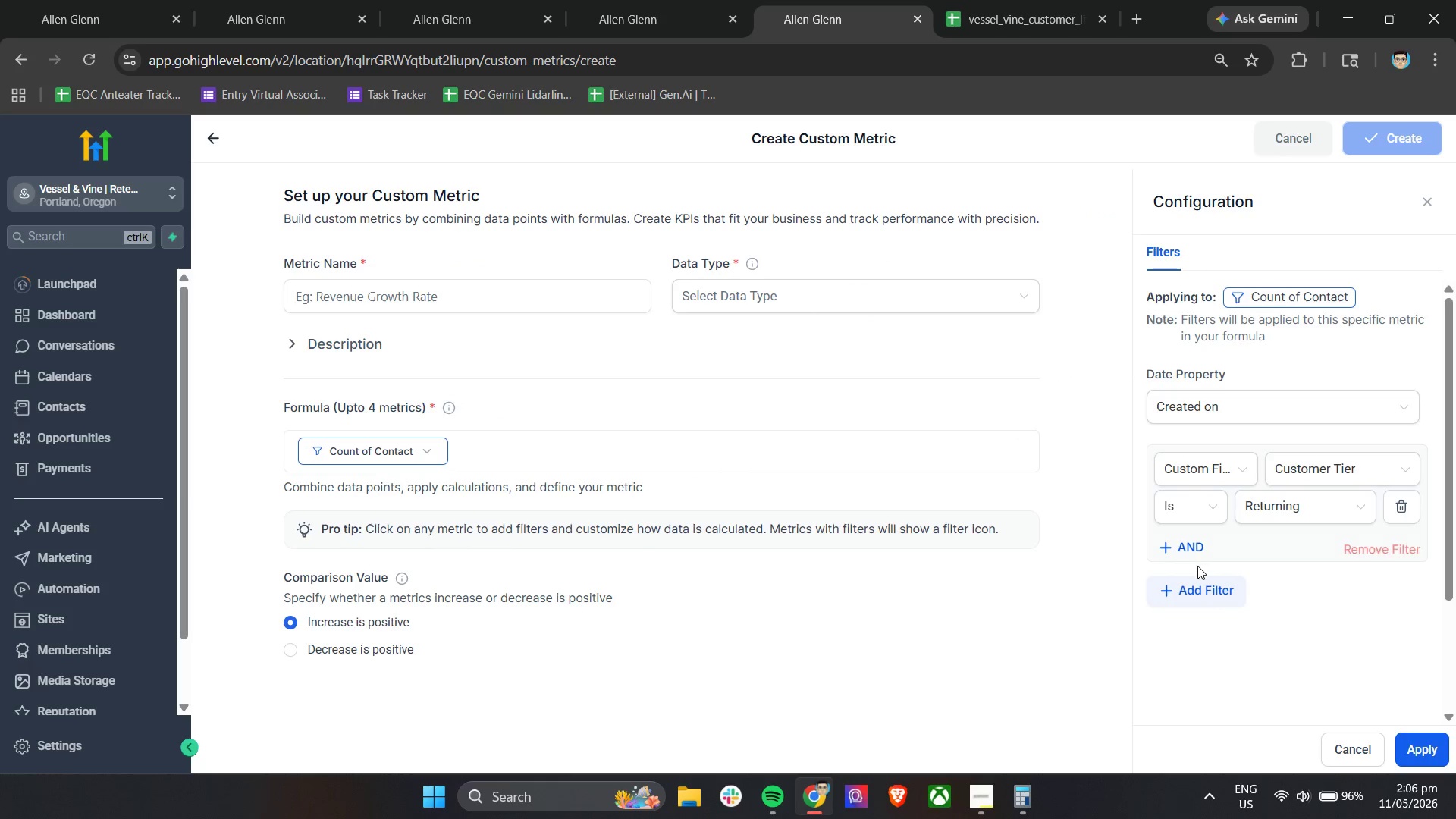 
scroll: coordinate [1207, 585], scroll_direction: down, amount: 2.0
 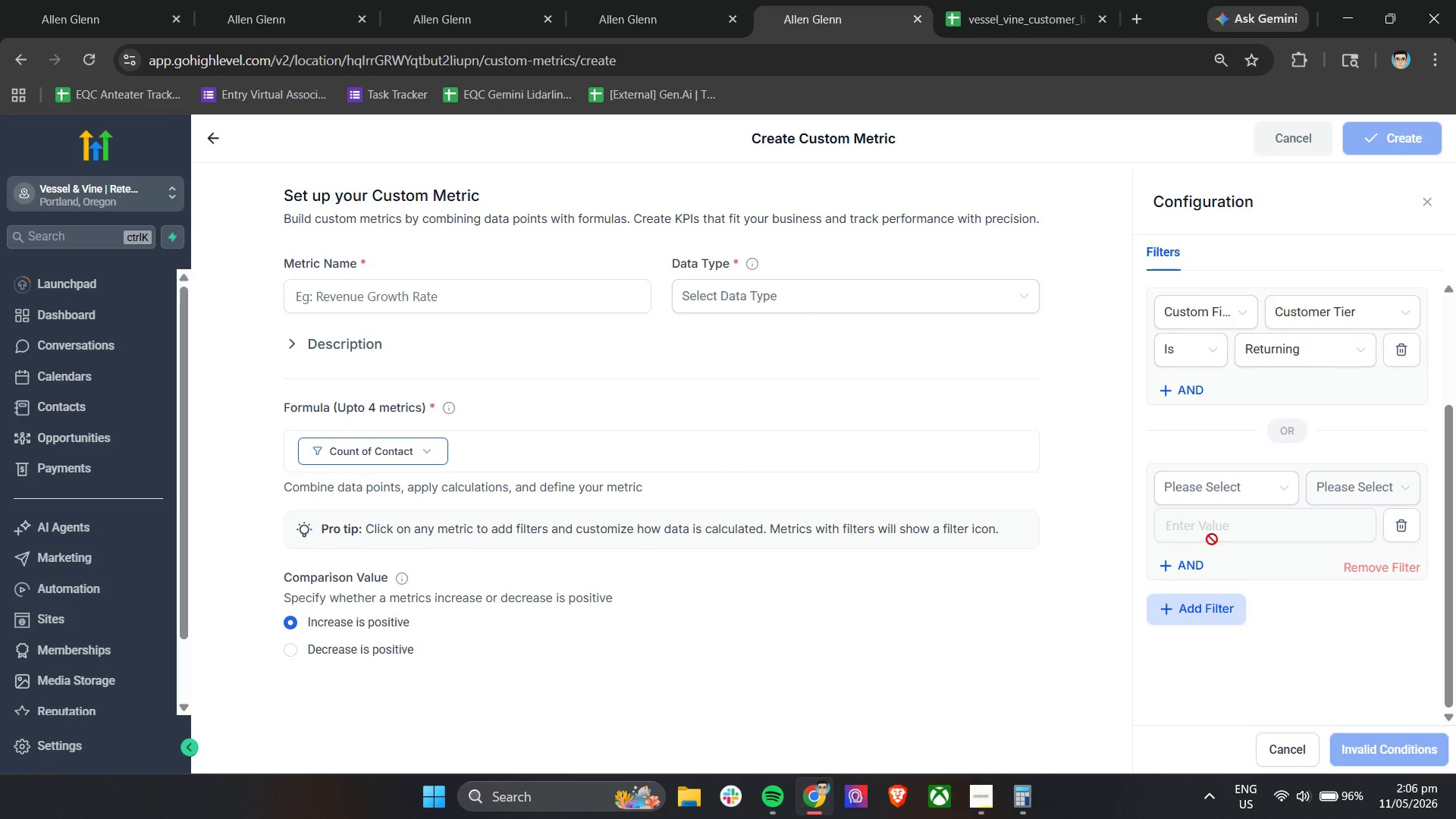 
left_click([1197, 485])
 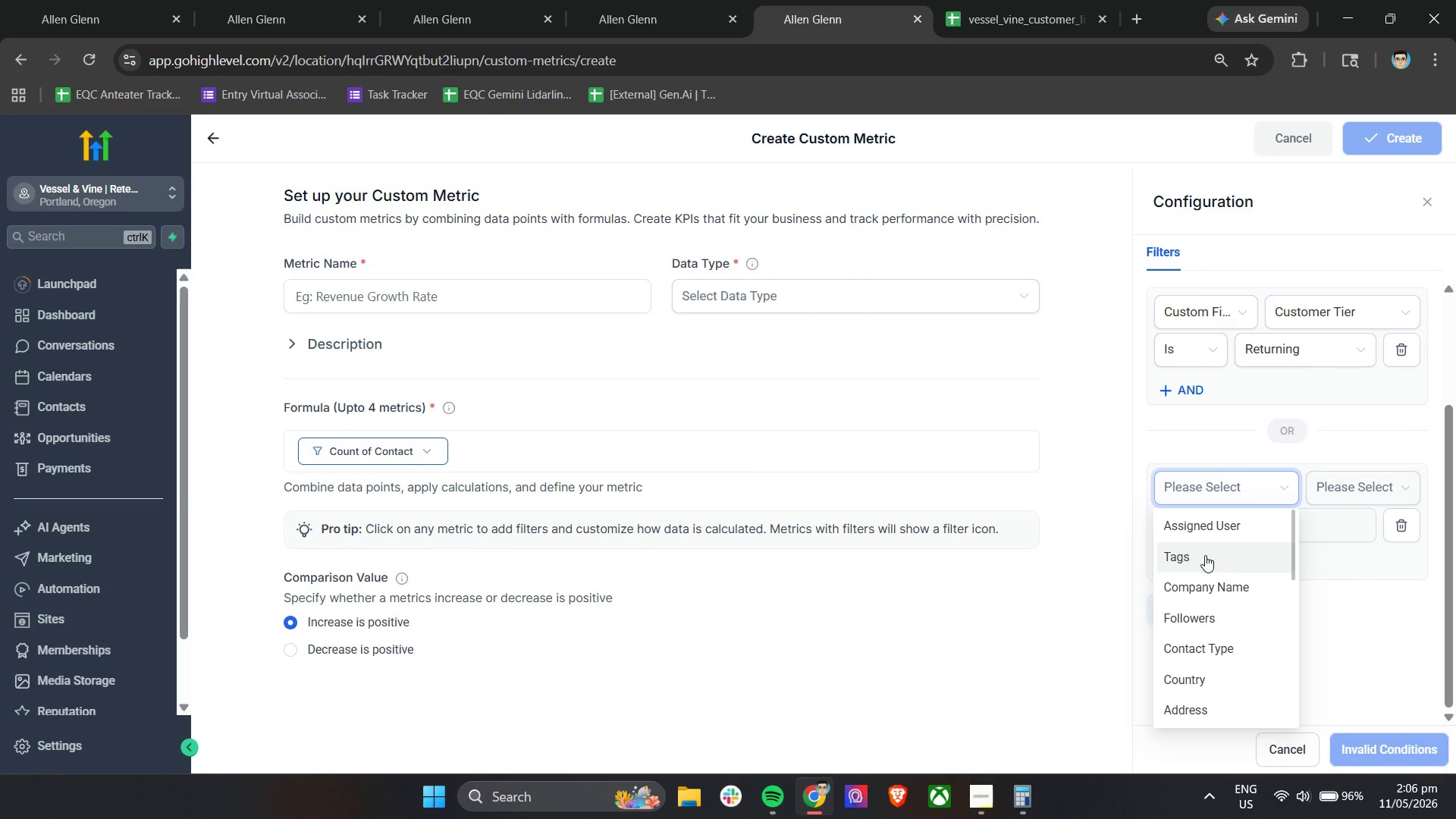 
scroll: coordinate [1340, 547], scroll_direction: up, amount: 2.0
 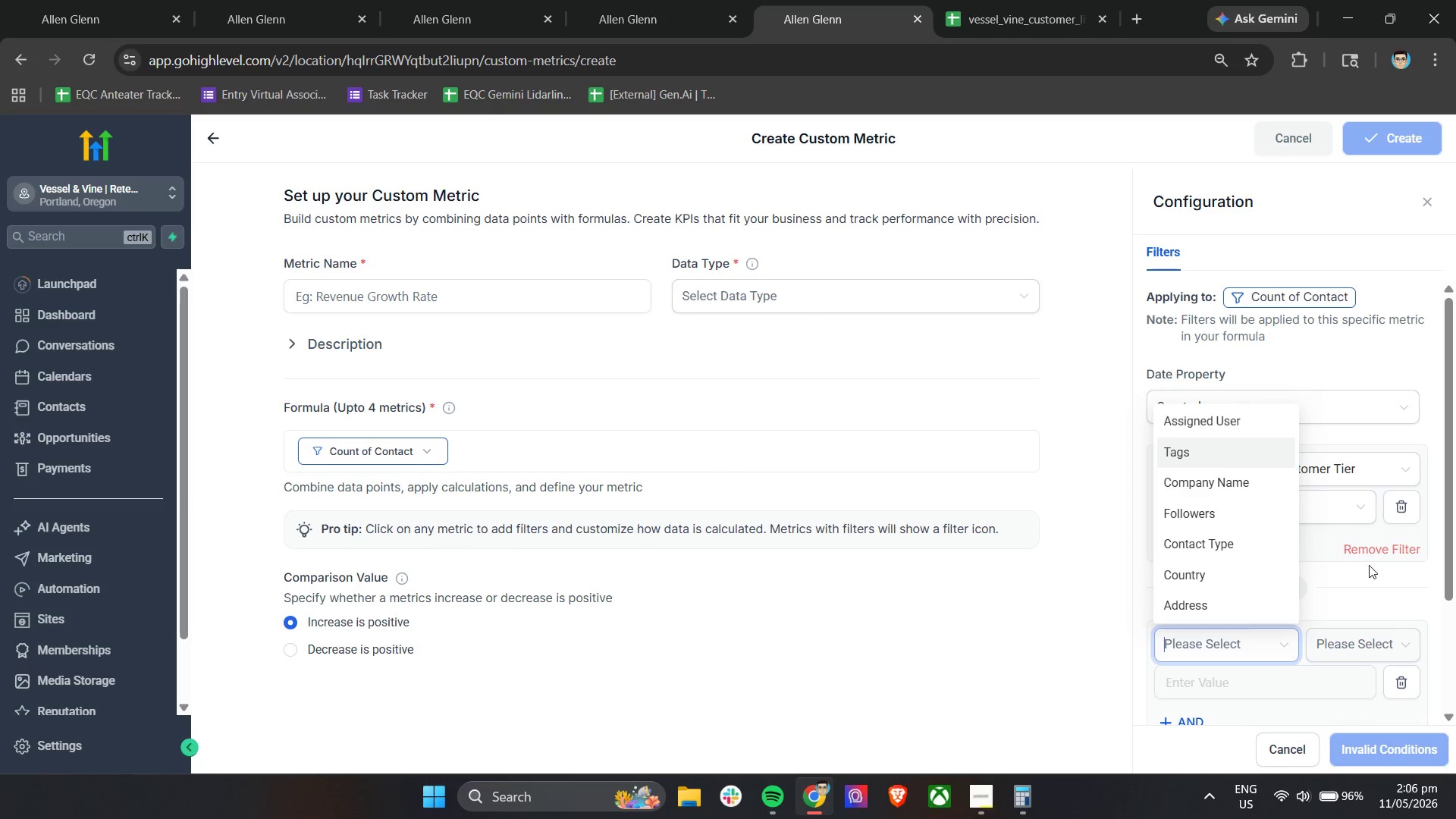 
scroll: coordinate [1237, 650], scroll_direction: down, amount: 5.0
 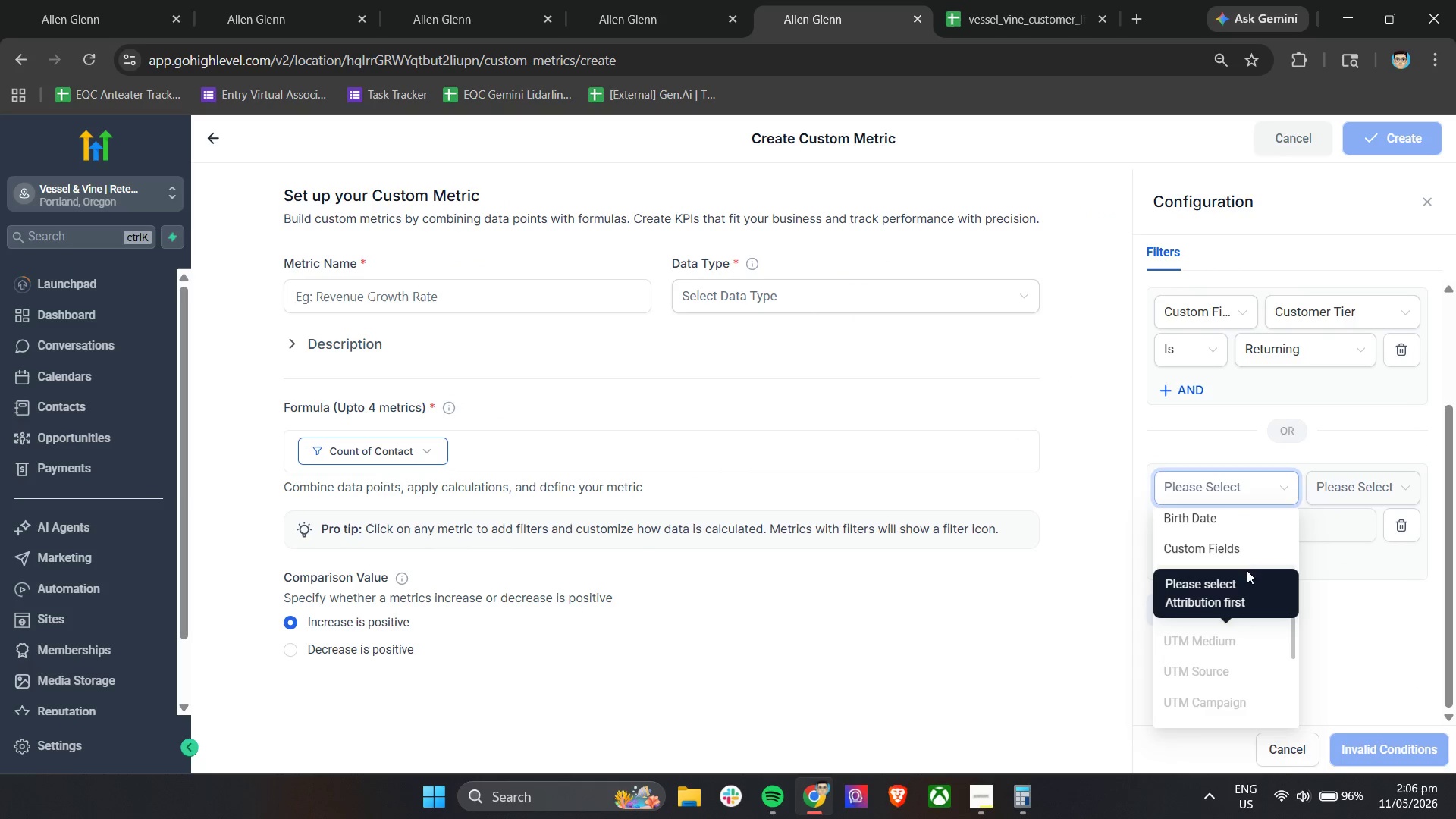 
left_click([1247, 556])
 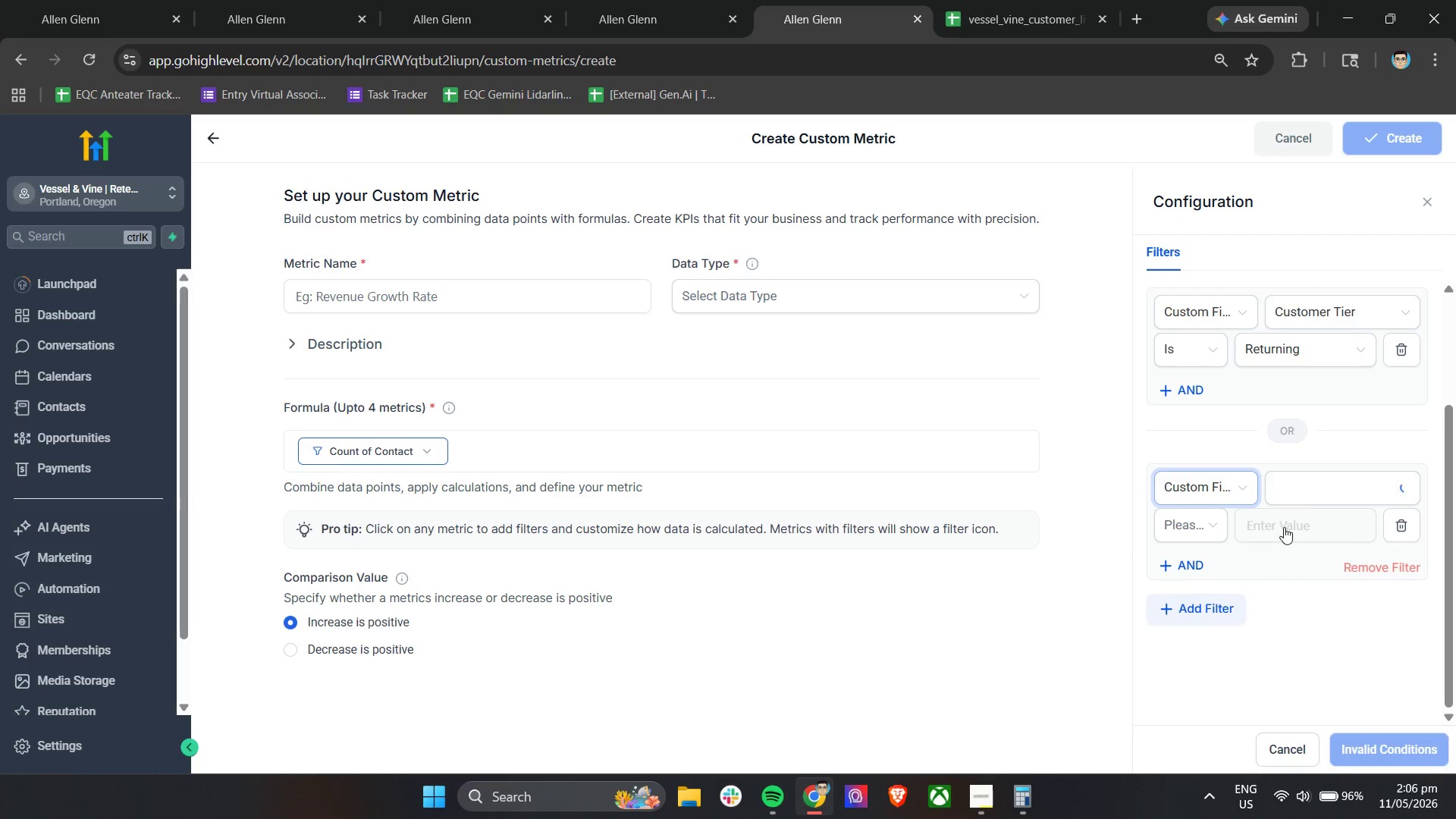 
left_click([1320, 495])
 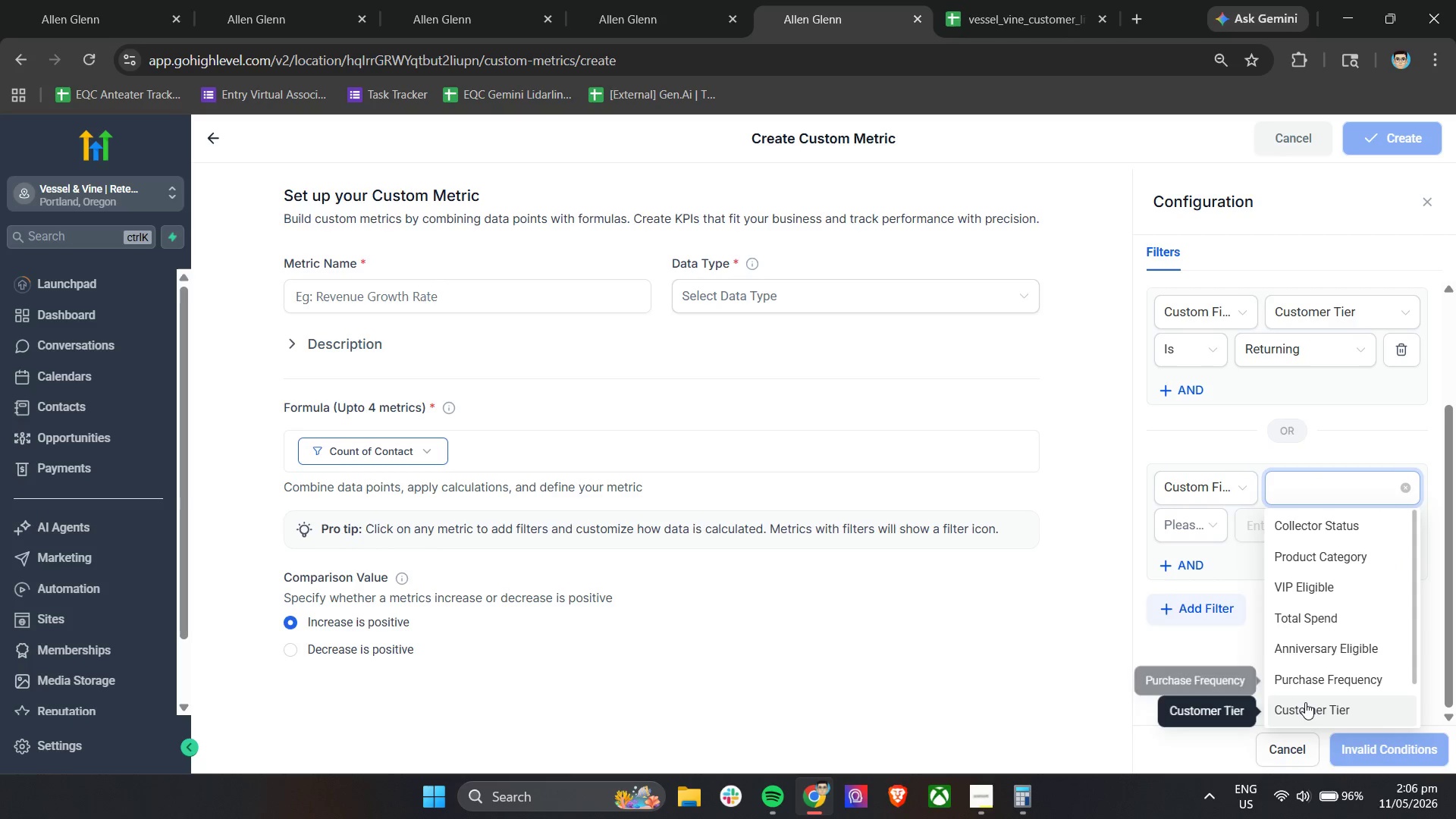 
left_click([1209, 516])
 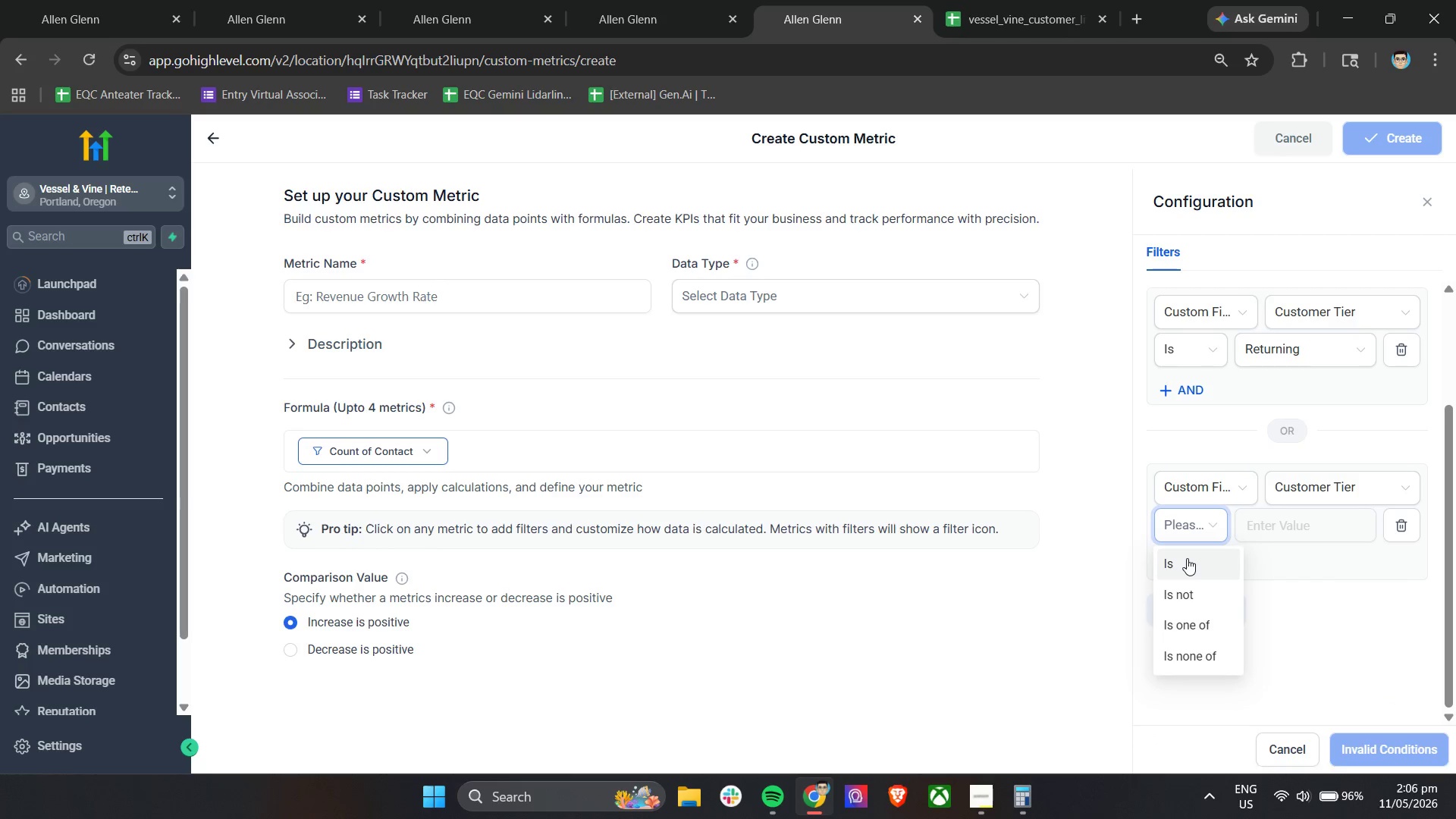 
double_click([1328, 526])
 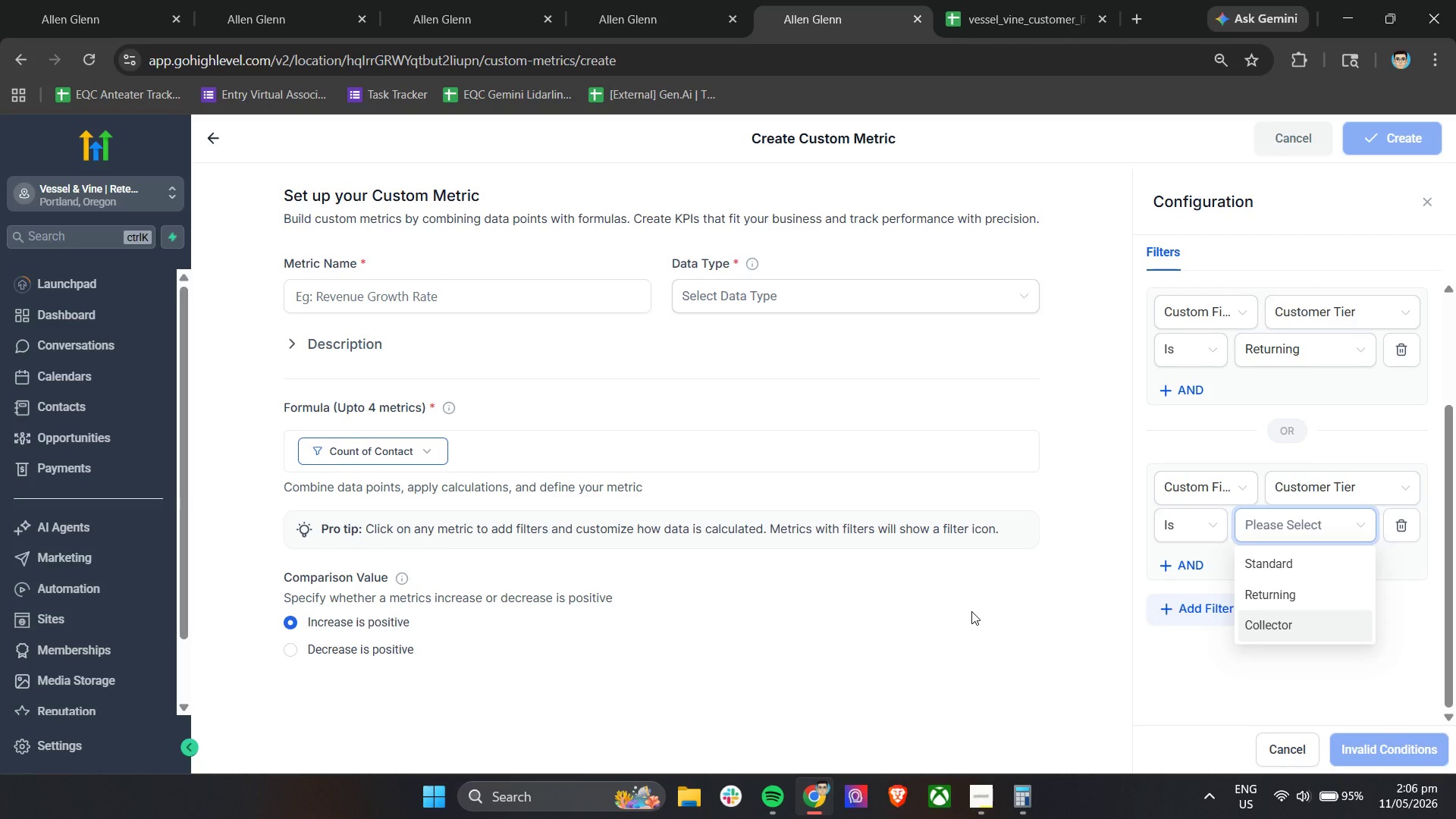 
wait(23.73)
 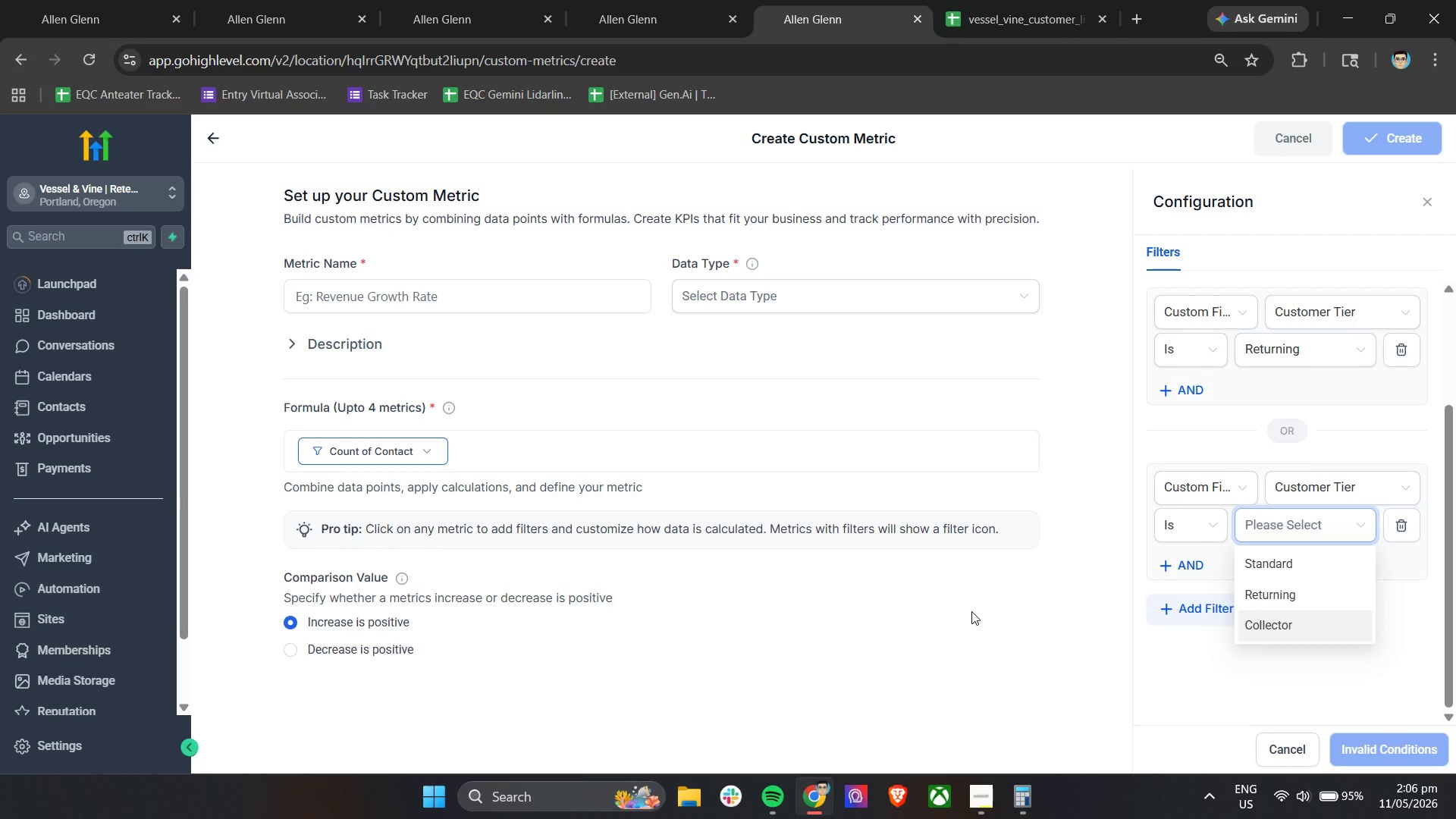 
left_click([1283, 621])
 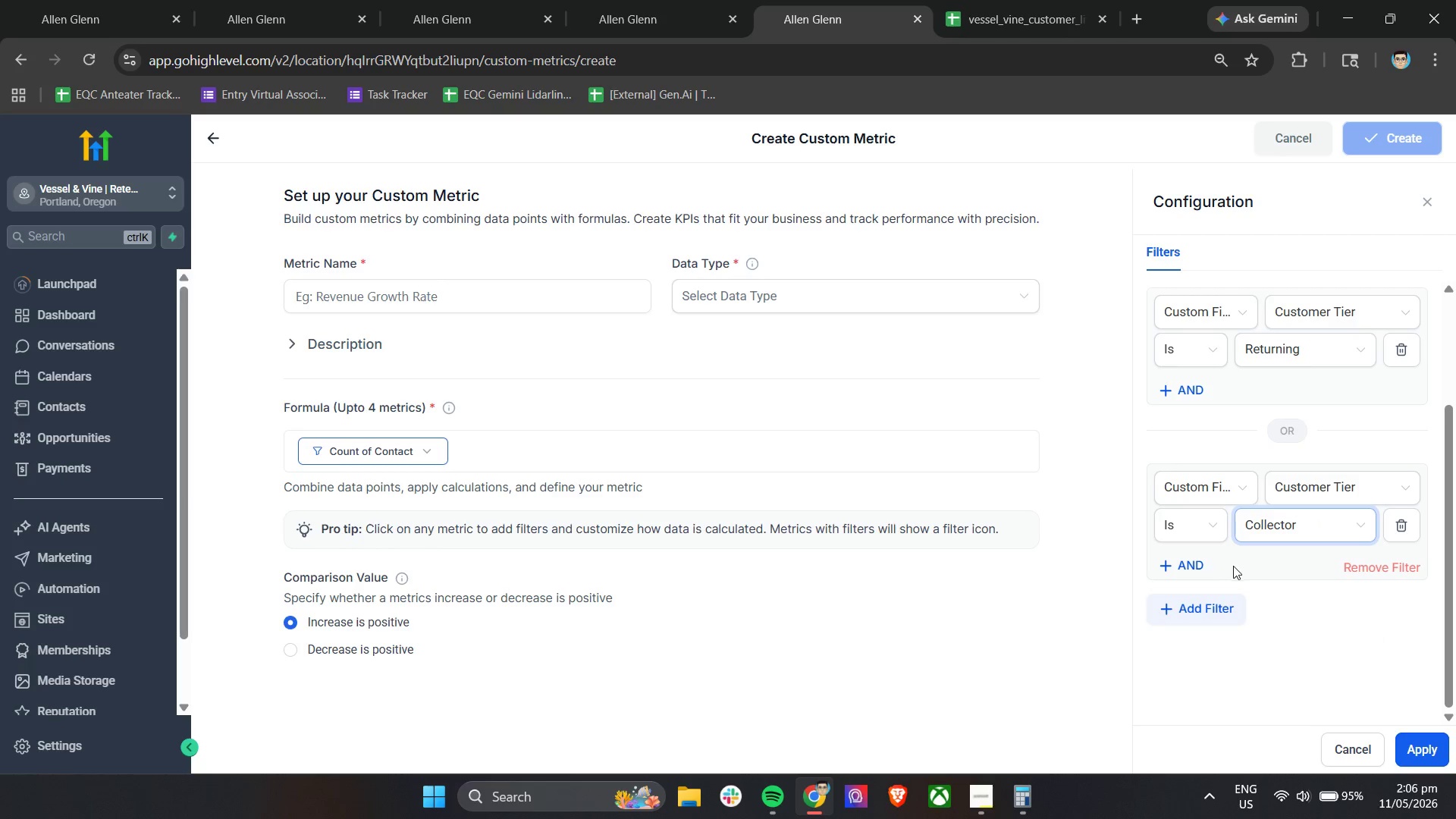 
scroll: coordinate [1272, 579], scroll_direction: up, amount: 2.0
 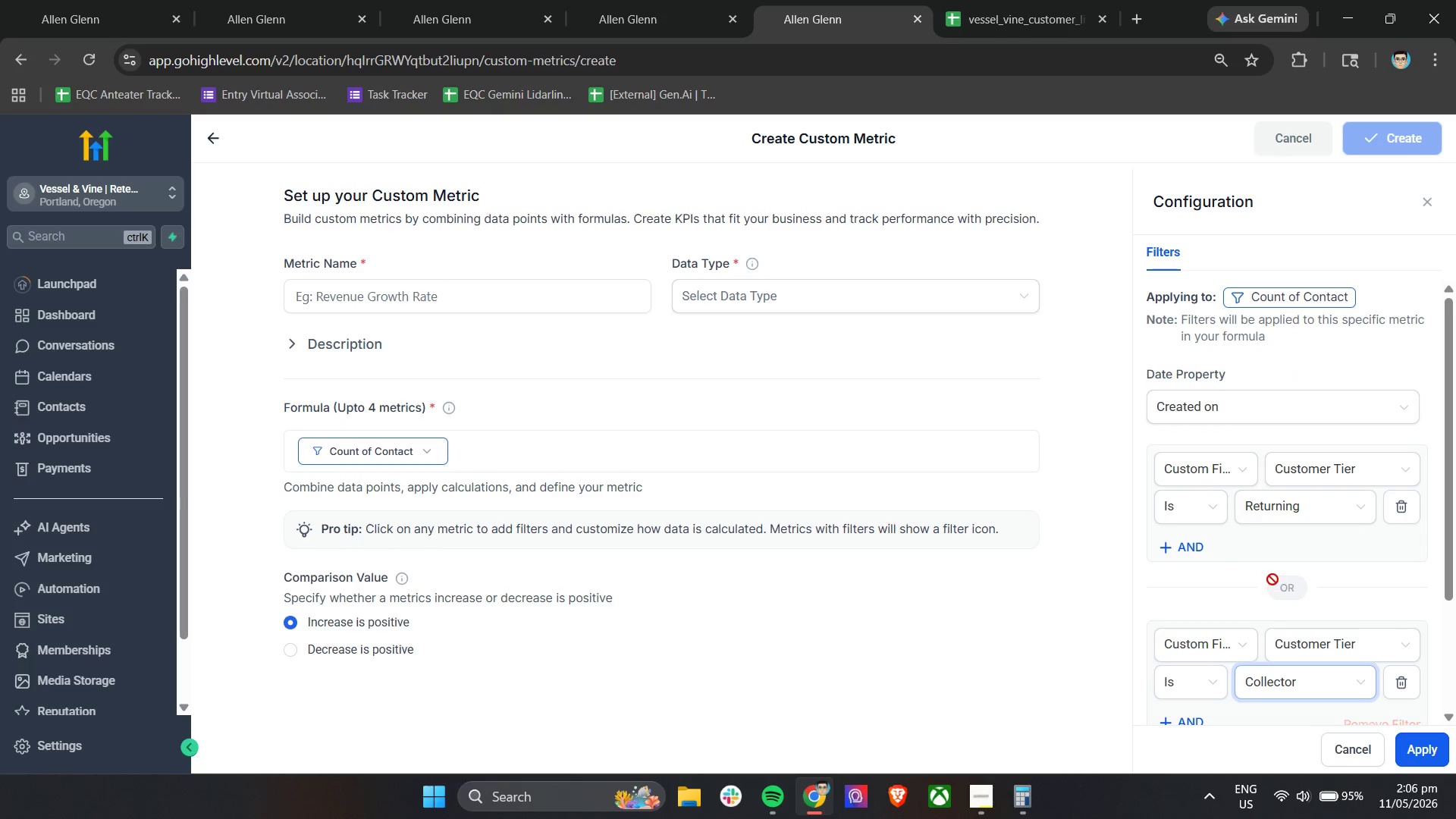 
scroll: coordinate [1275, 580], scroll_direction: none, amount: 0.0
 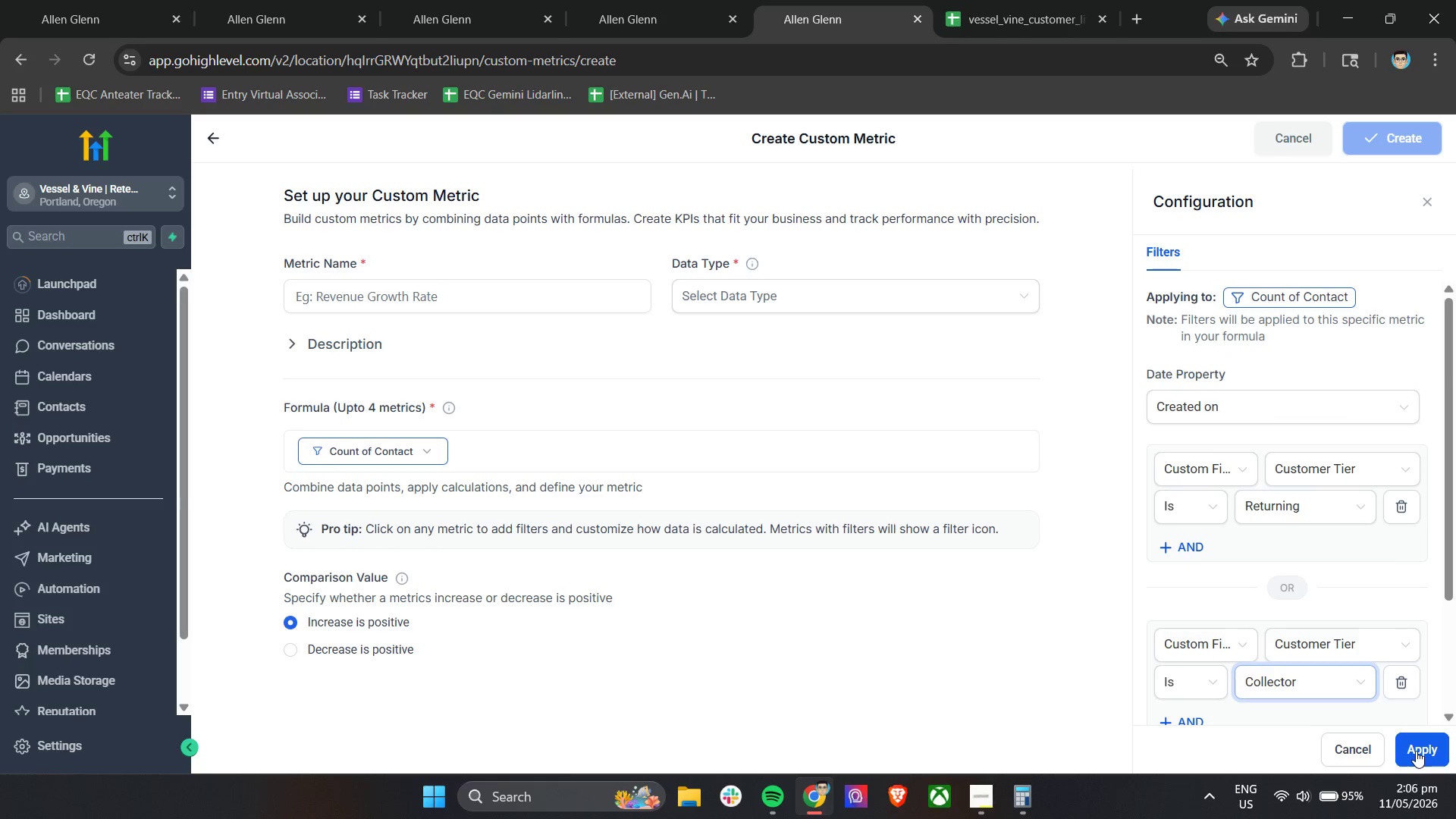 
left_click([1416, 751])
 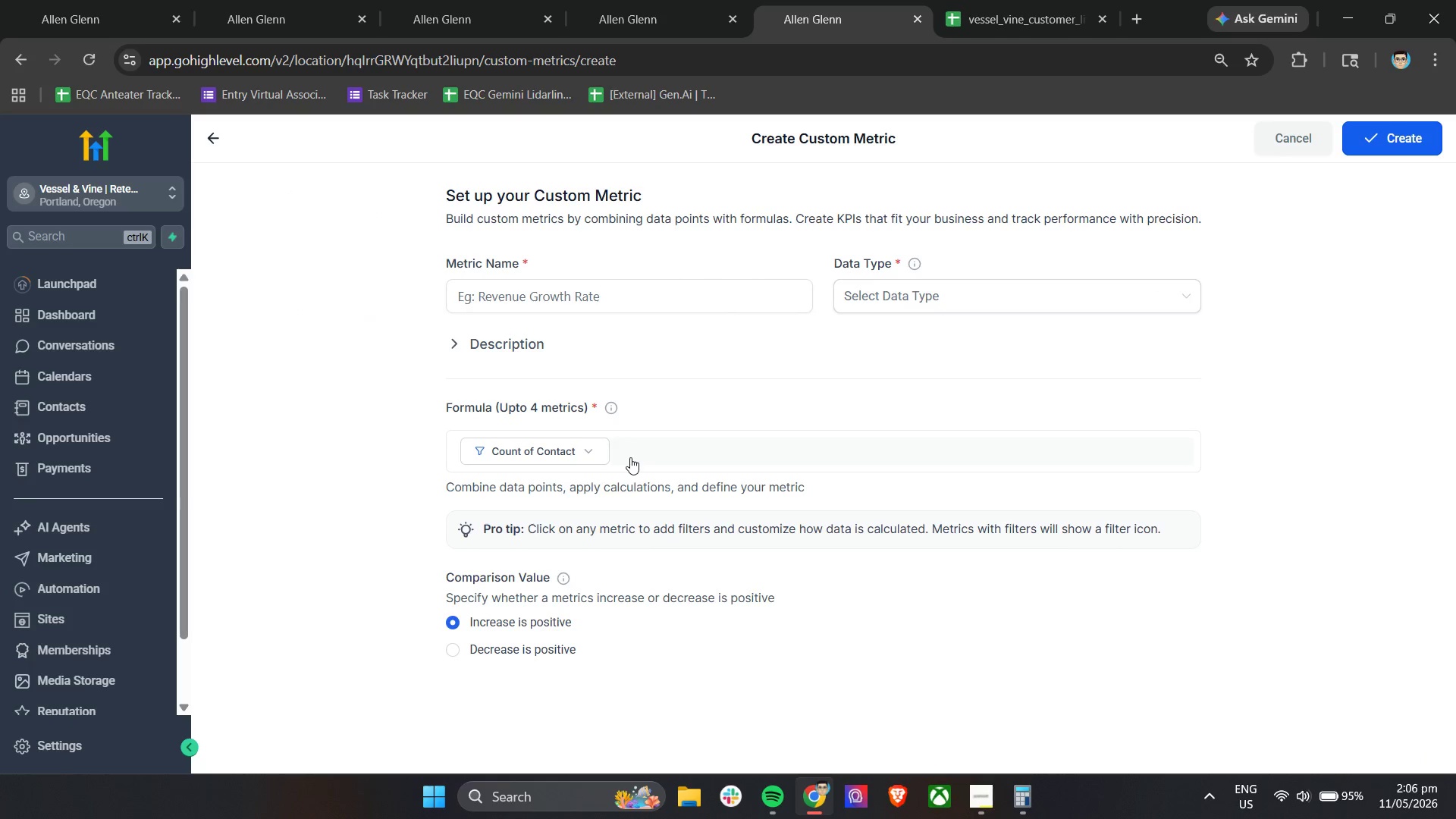 
left_click([636, 450])
 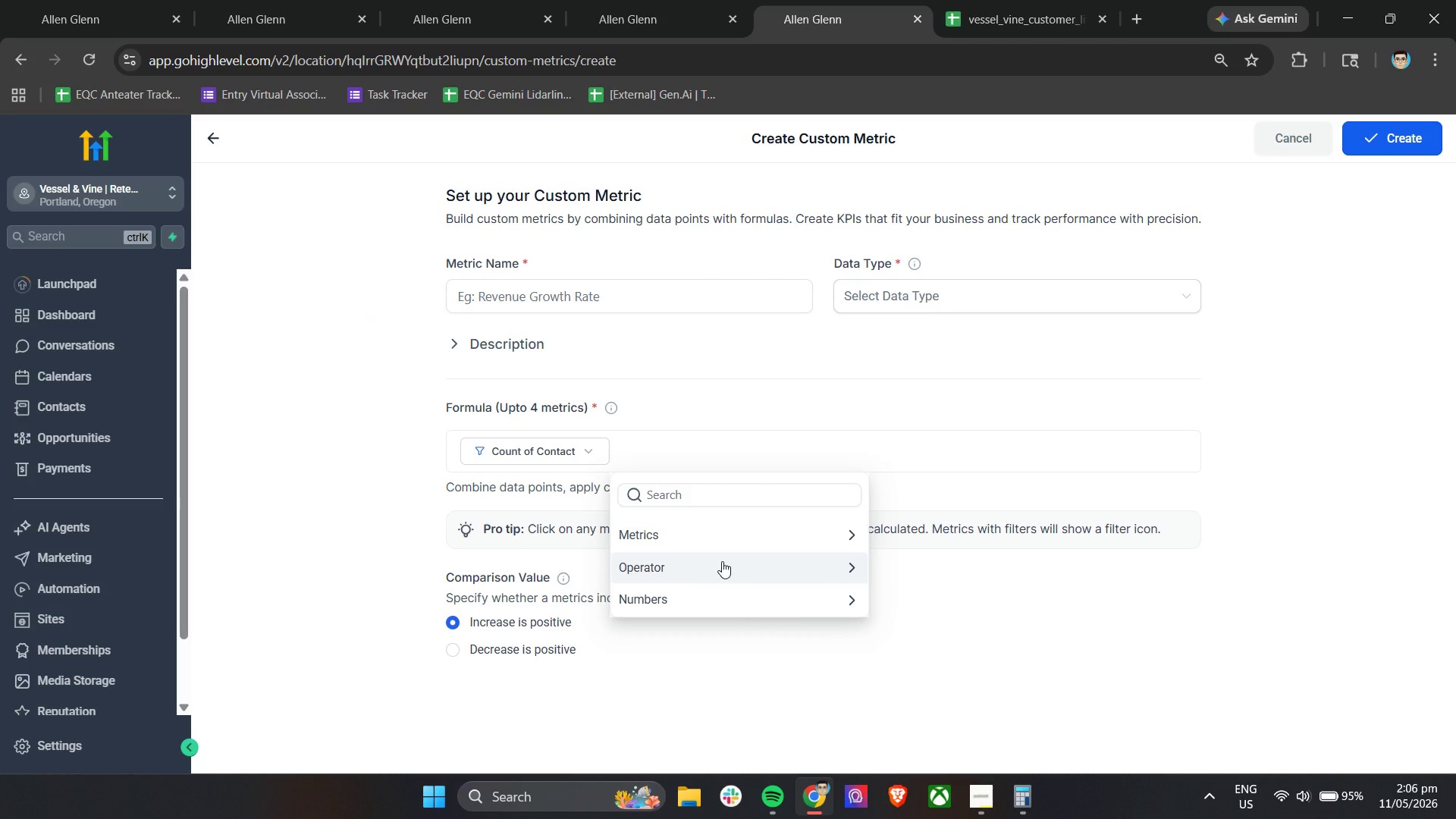 
left_click([720, 566])
 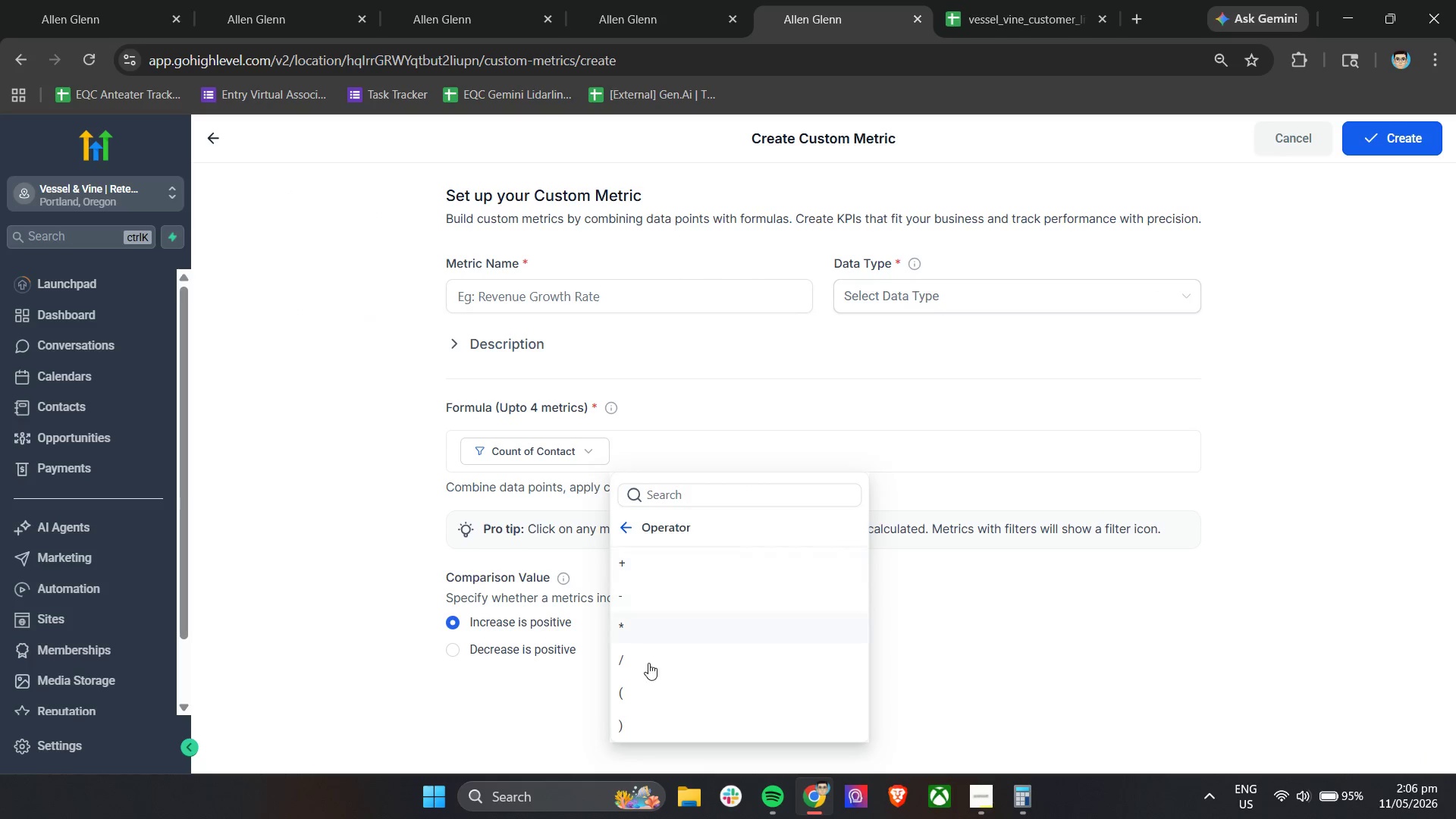 
left_click([647, 664])
 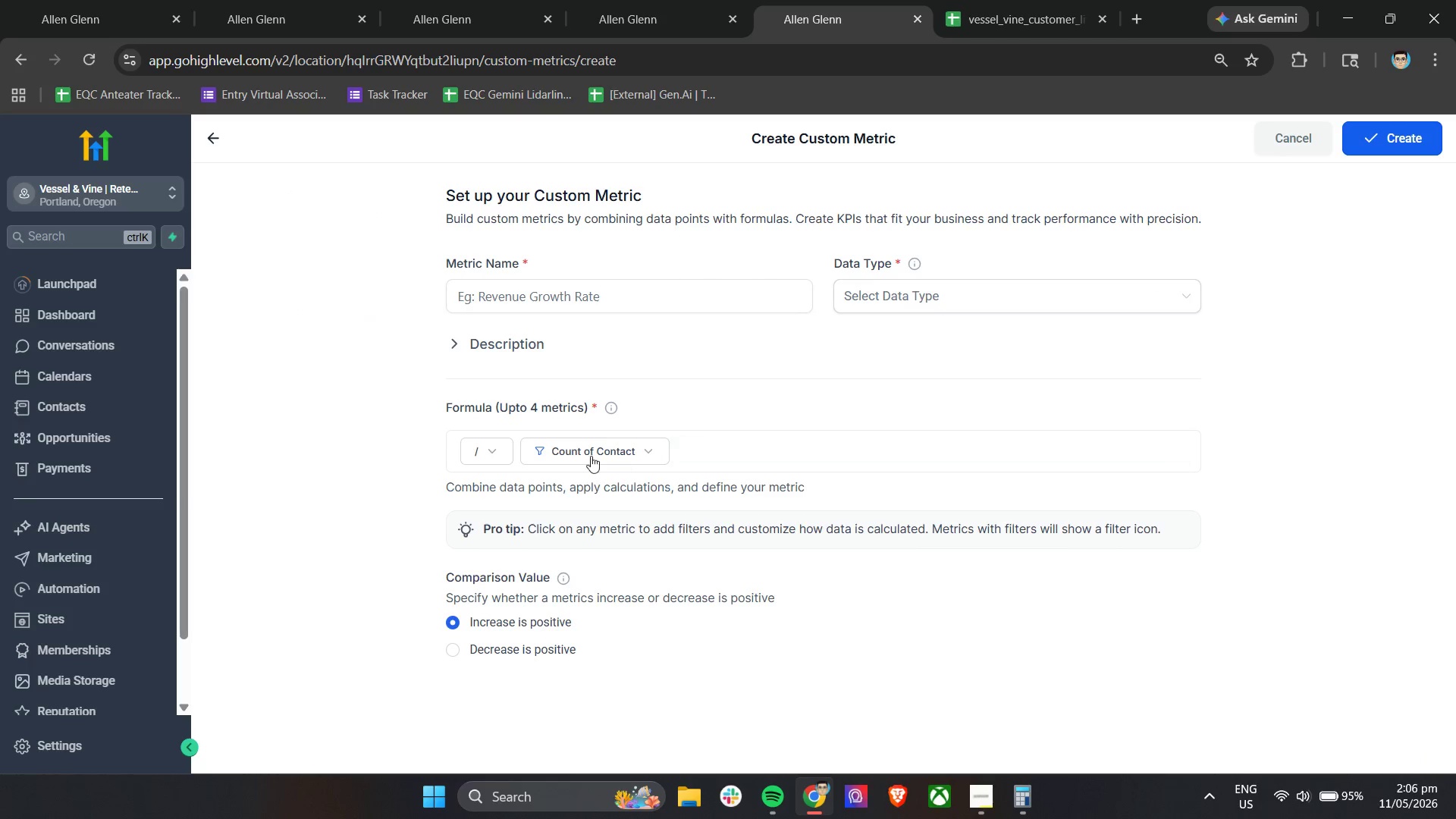 
left_click_drag(start_coordinate=[585, 456], to_coordinate=[564, 457])
 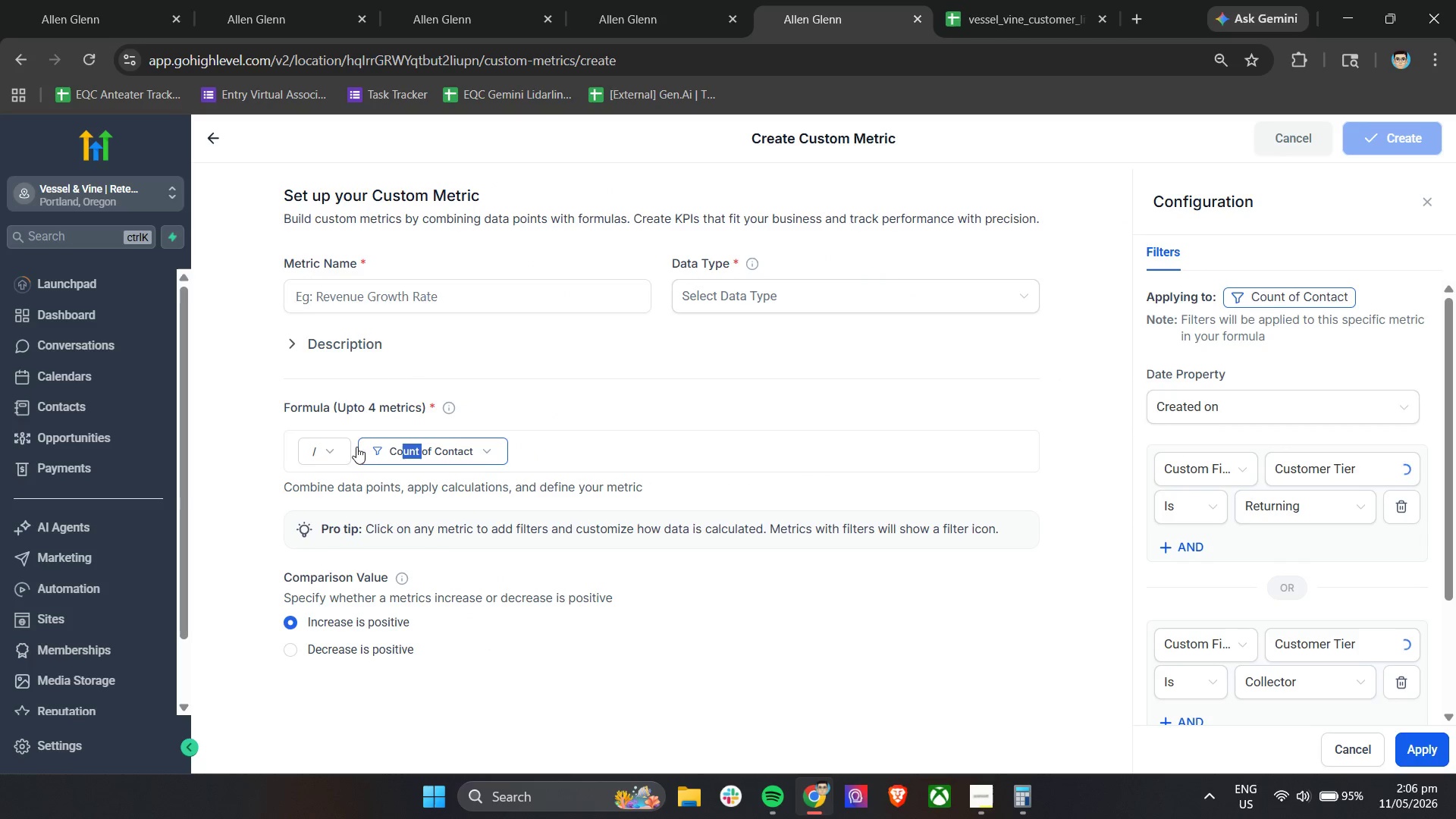 
left_click([332, 447])
 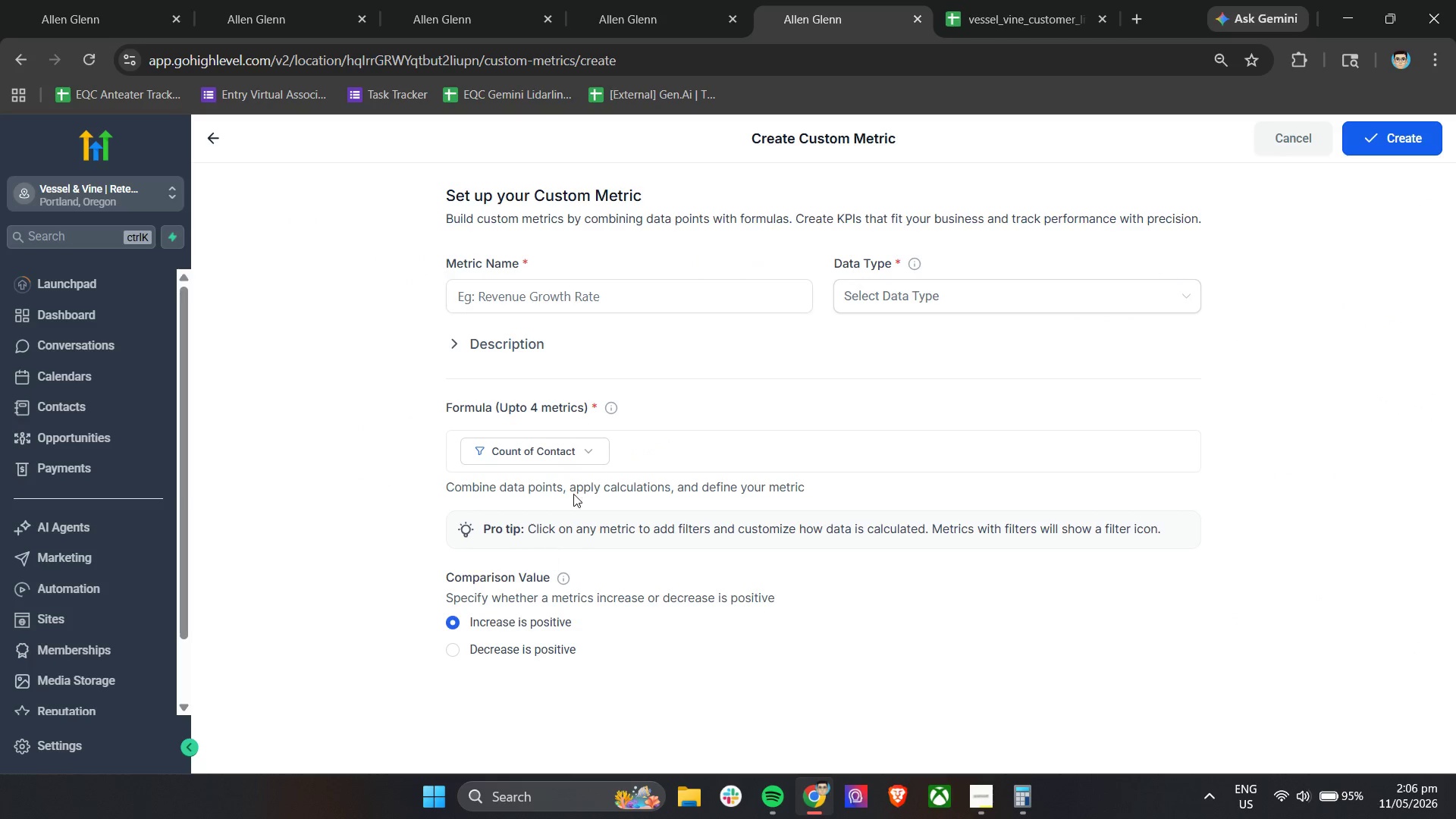 
left_click([623, 451])
 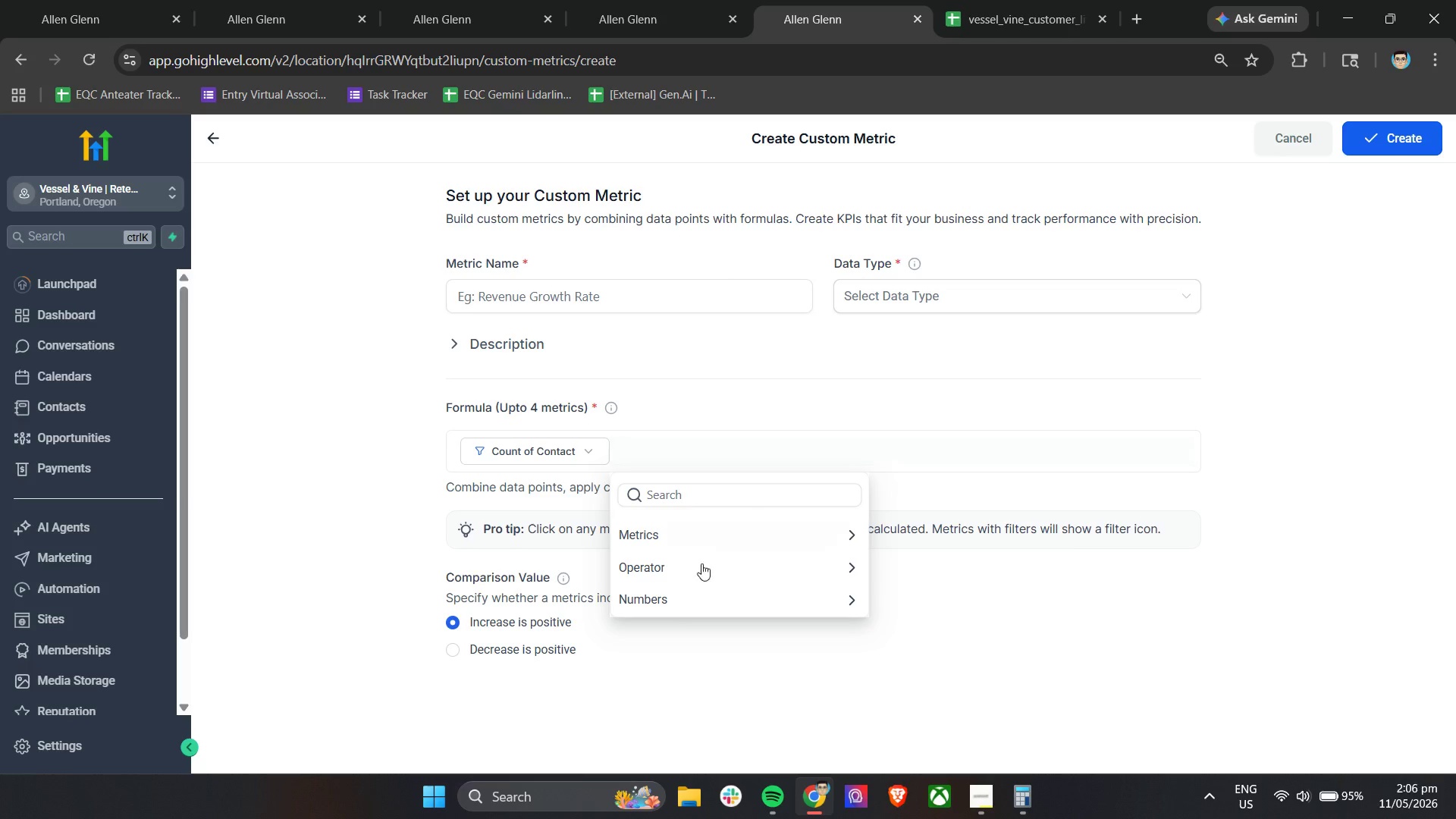 
left_click([685, 565])
 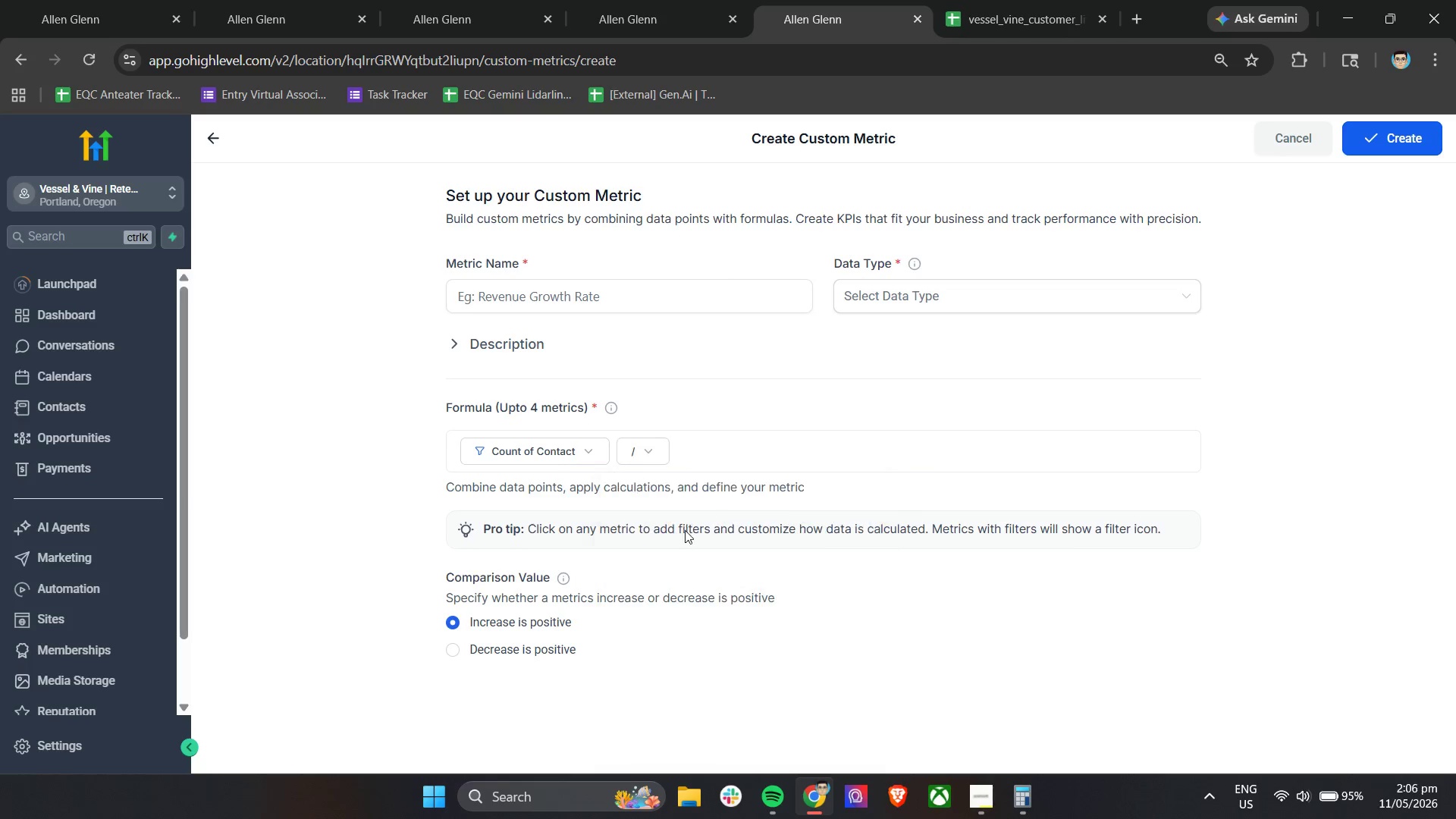 
left_click([682, 449])
 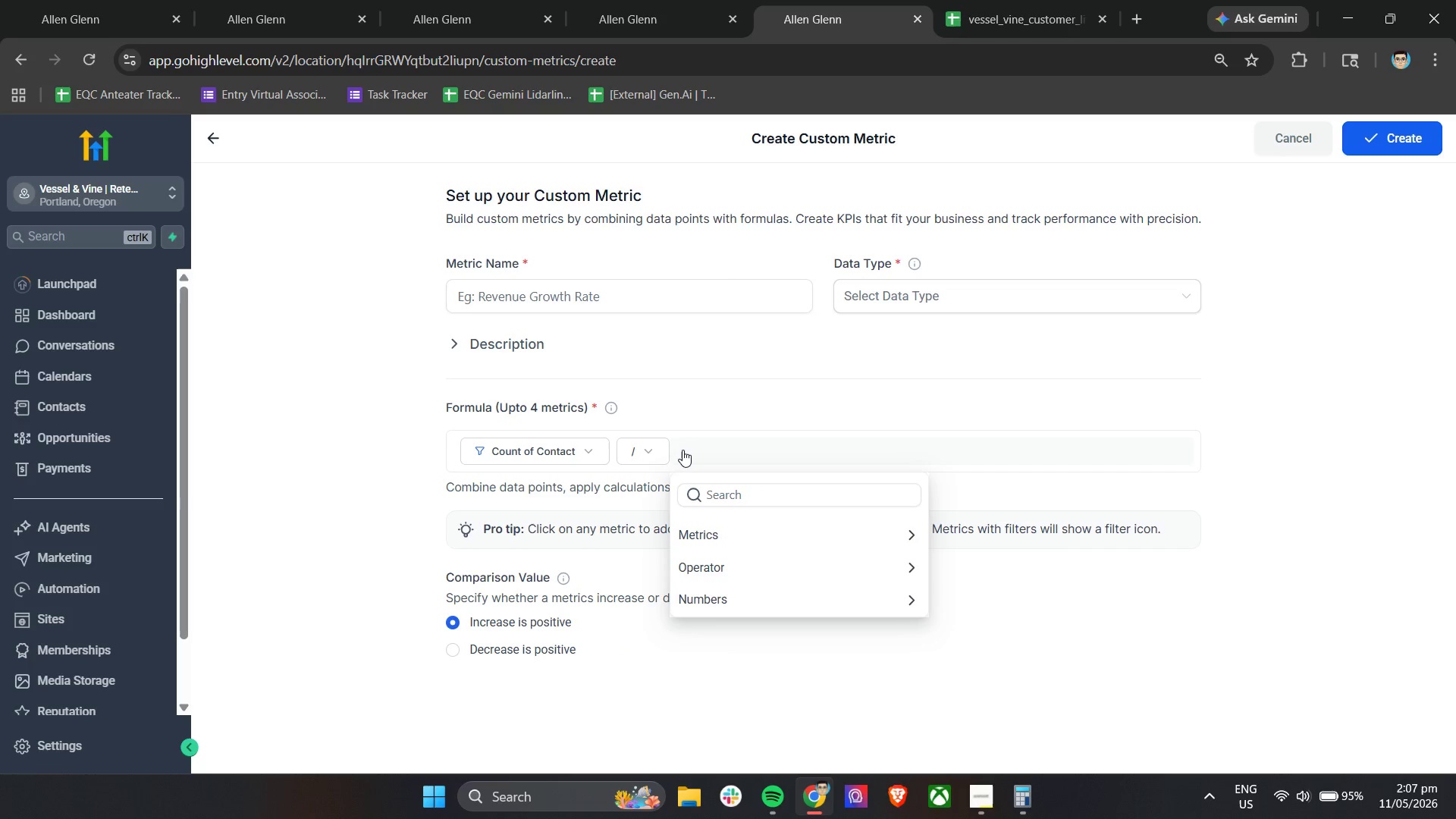 
wait(7.91)
 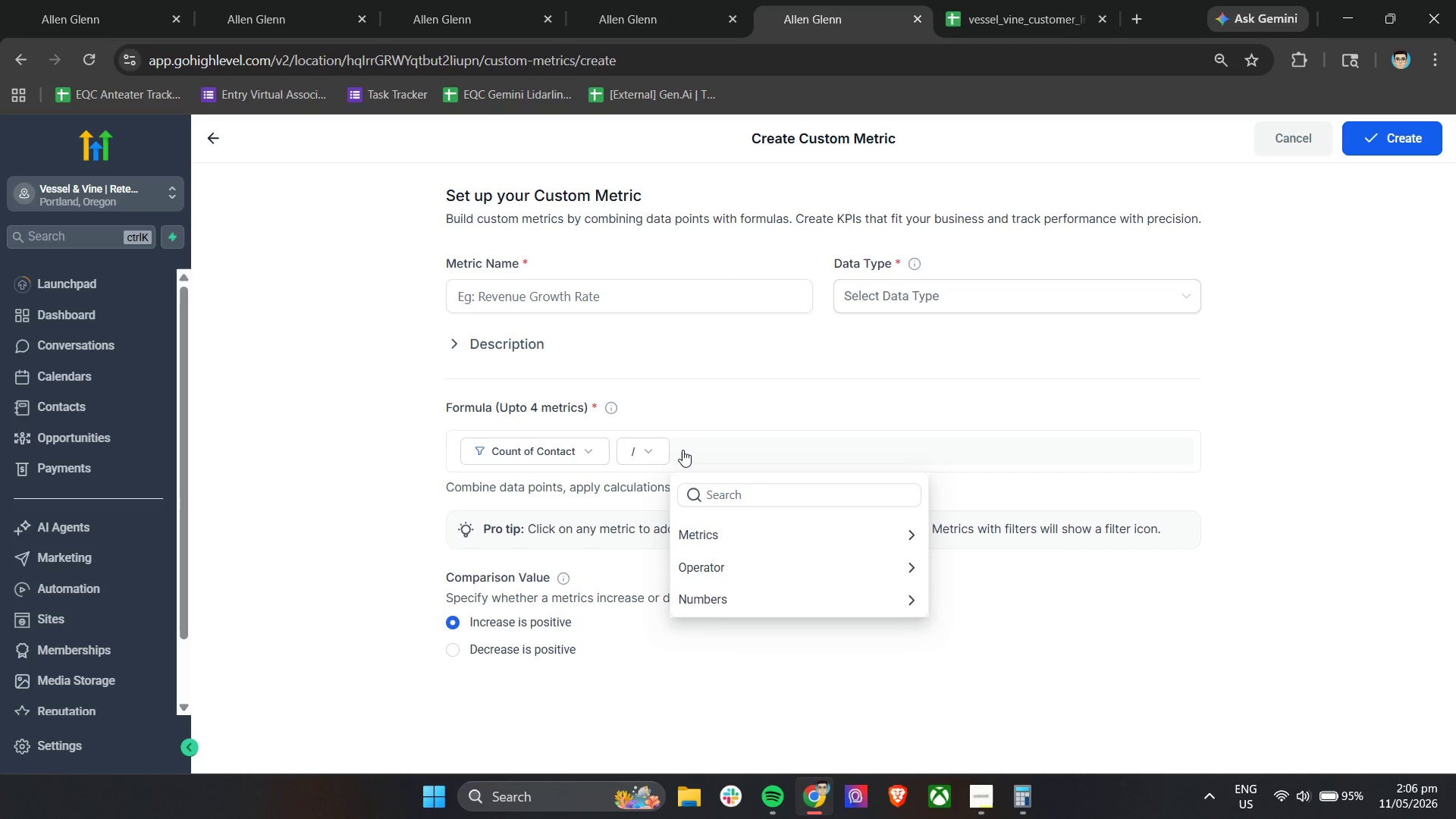 
left_click([745, 534])
 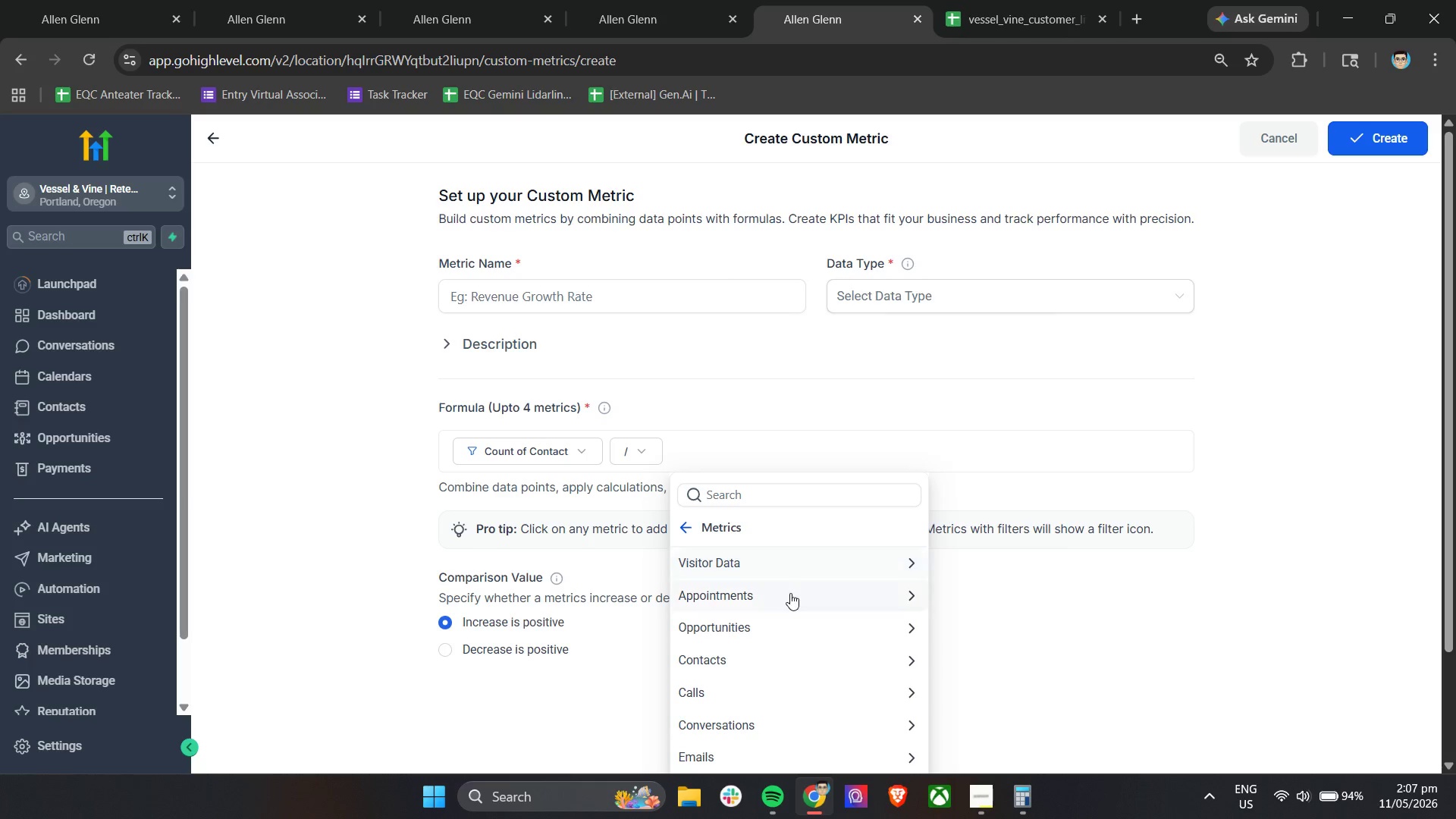 
double_click([790, 593])
 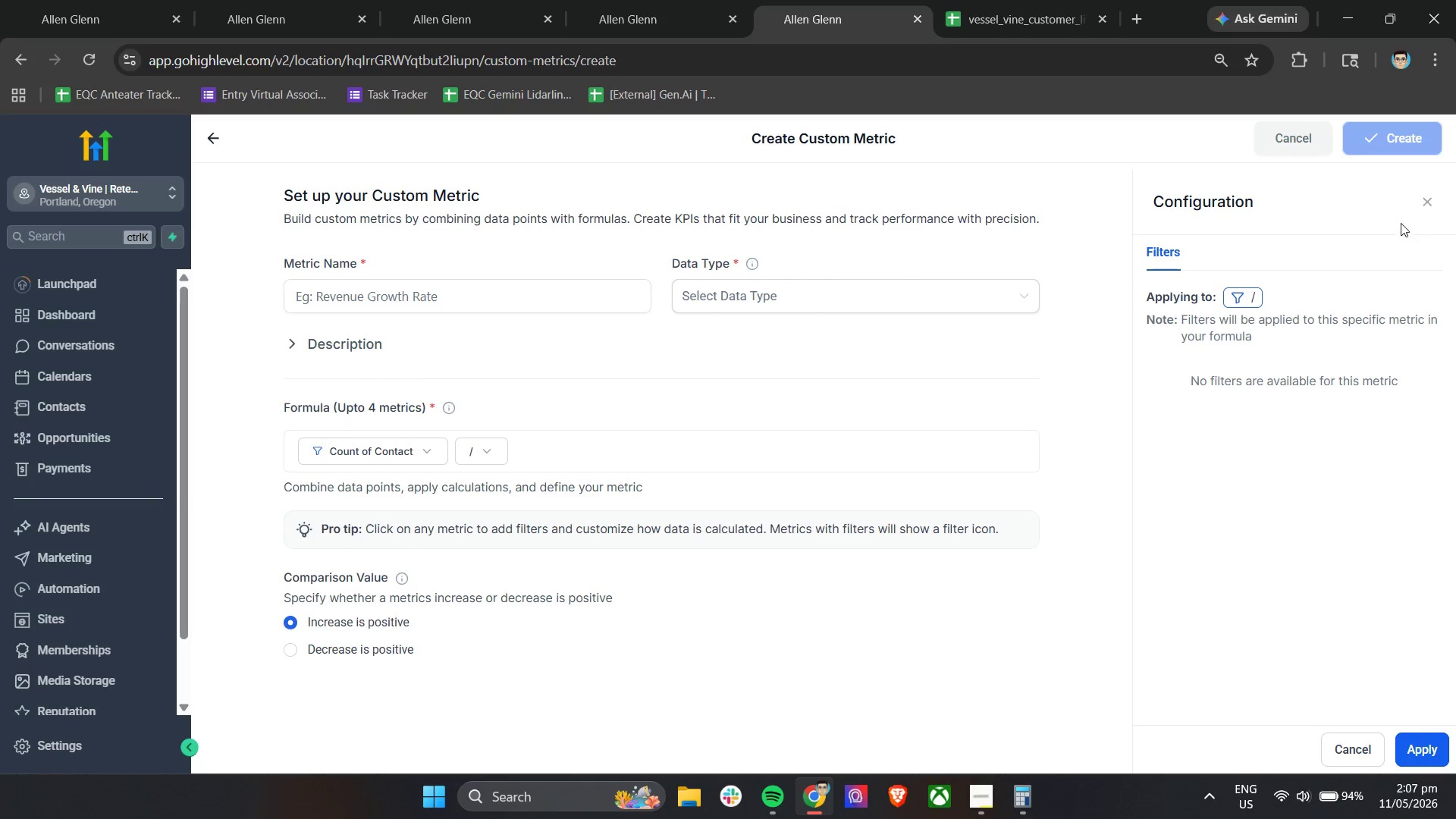 
left_click([1425, 202])
 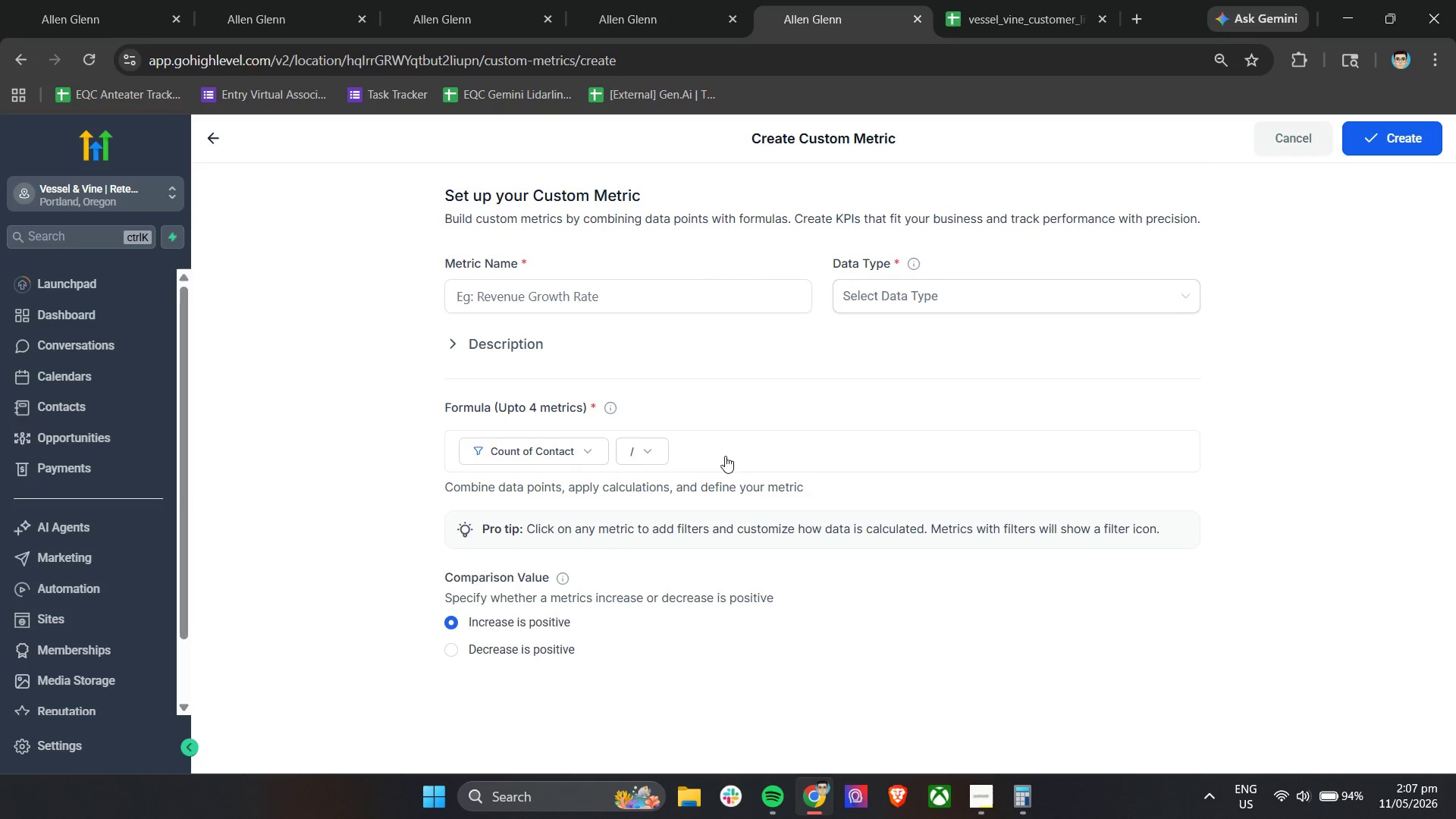 
left_click([697, 450])
 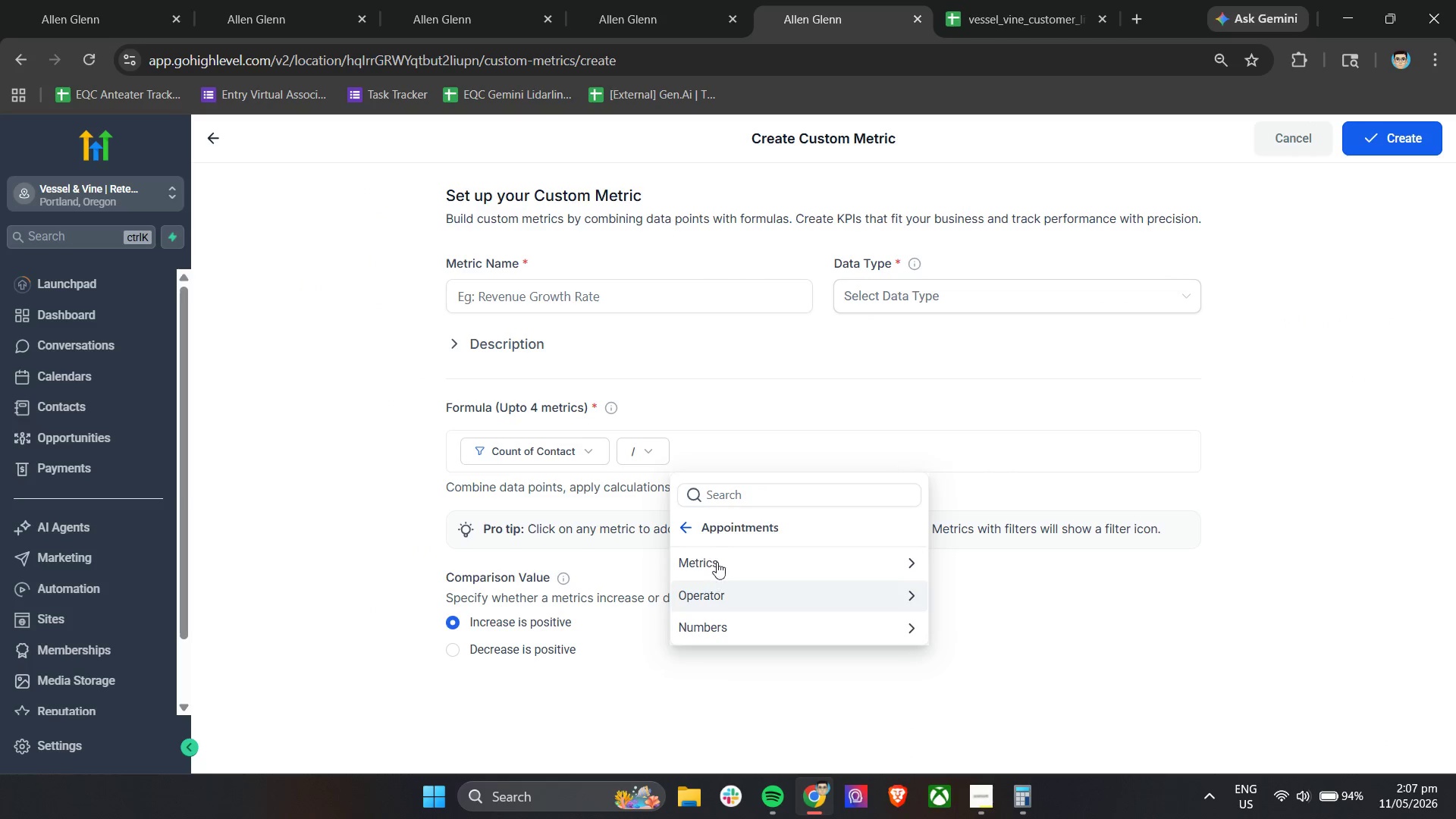 
left_click([716, 563])
 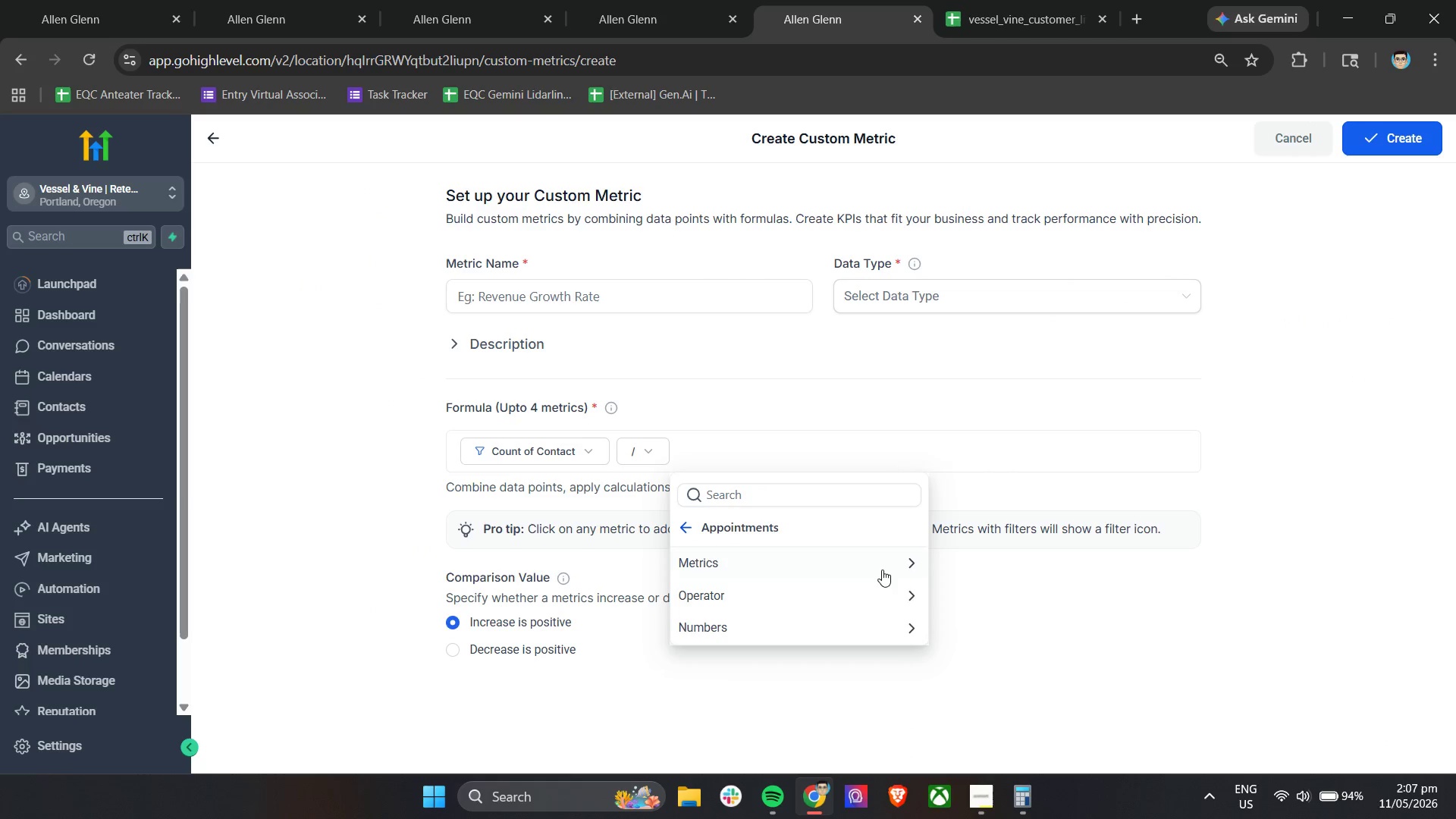 
left_click([881, 570])
 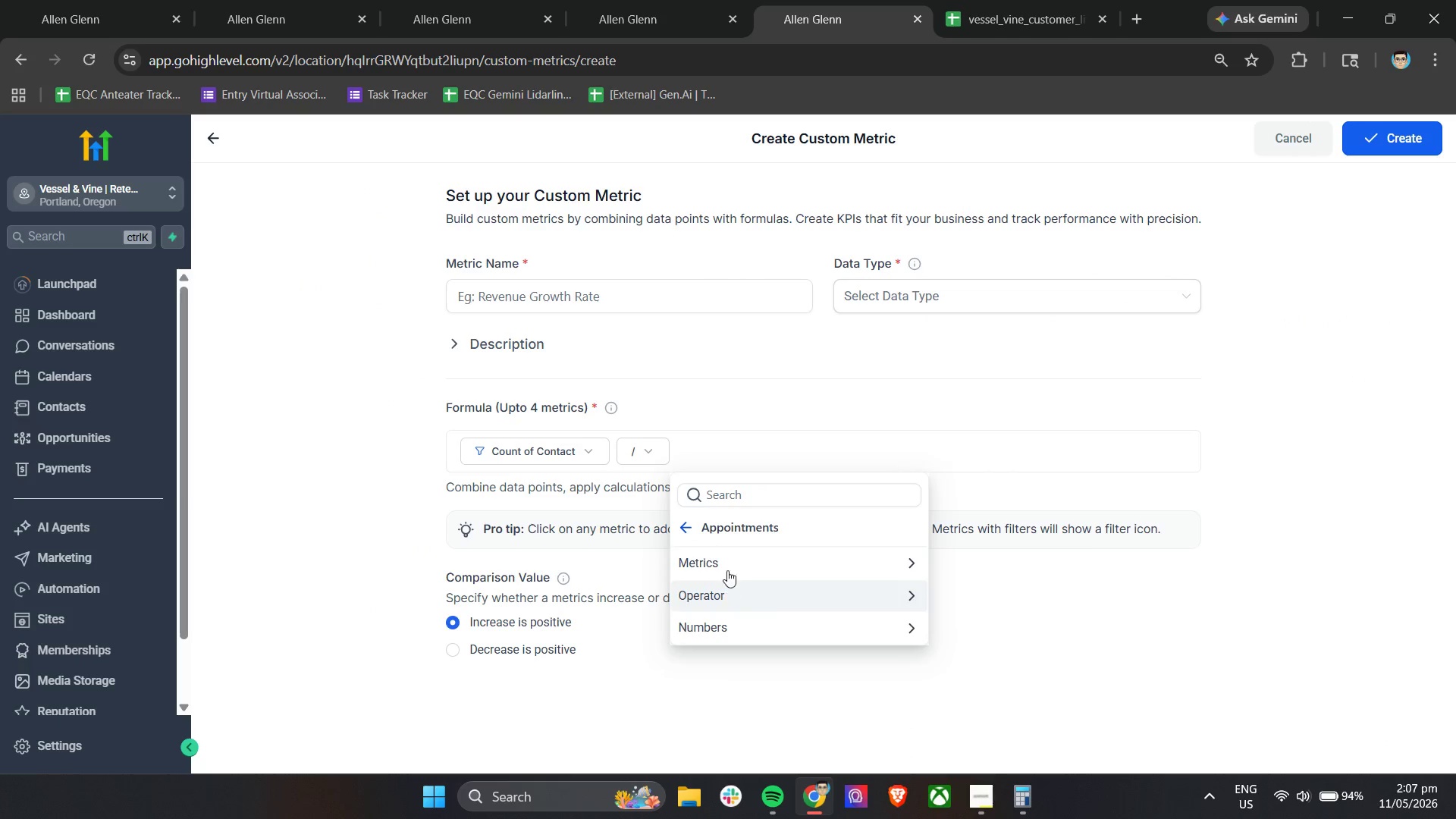 
left_click([698, 557])
 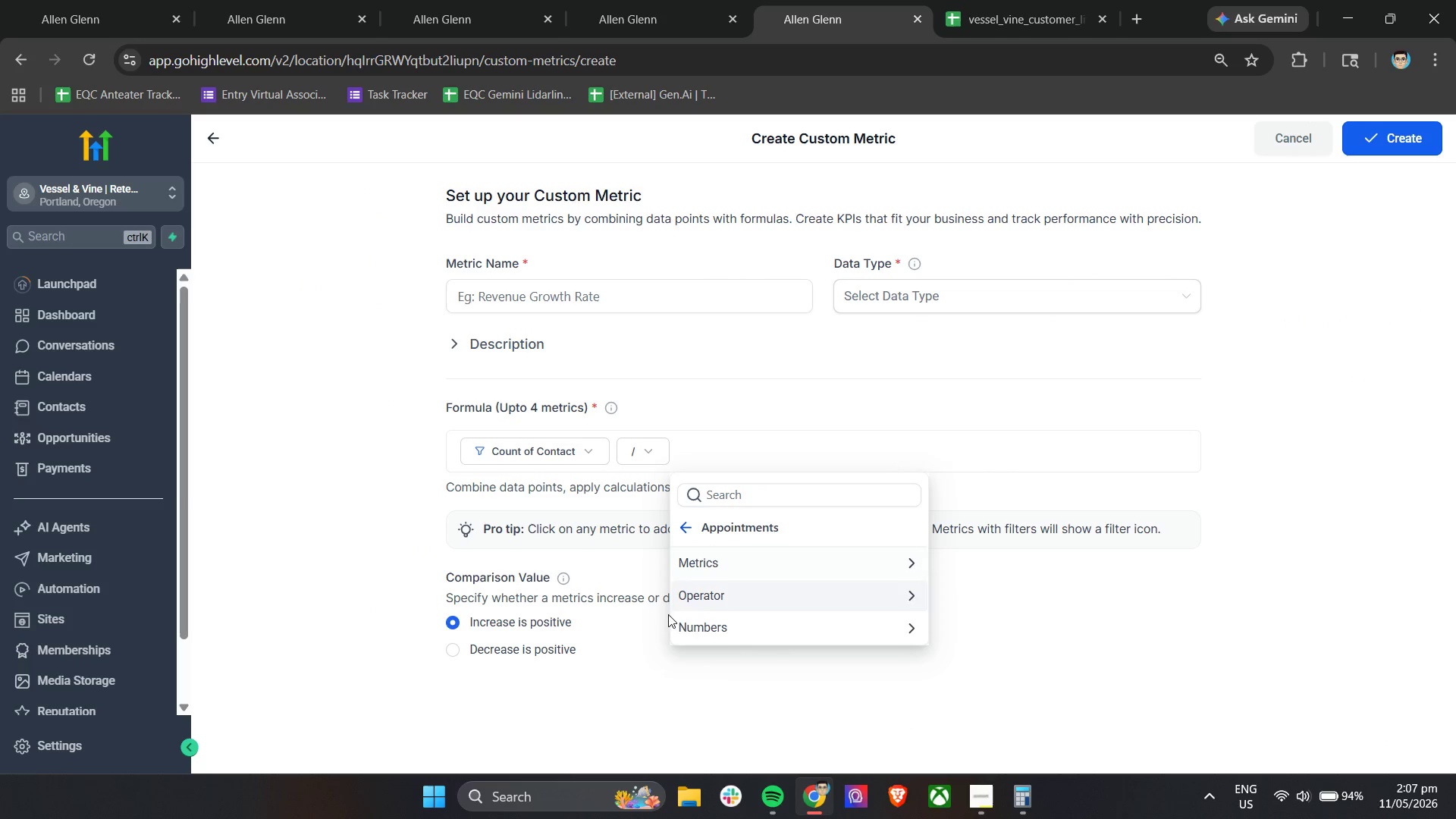 
left_click([681, 535])
 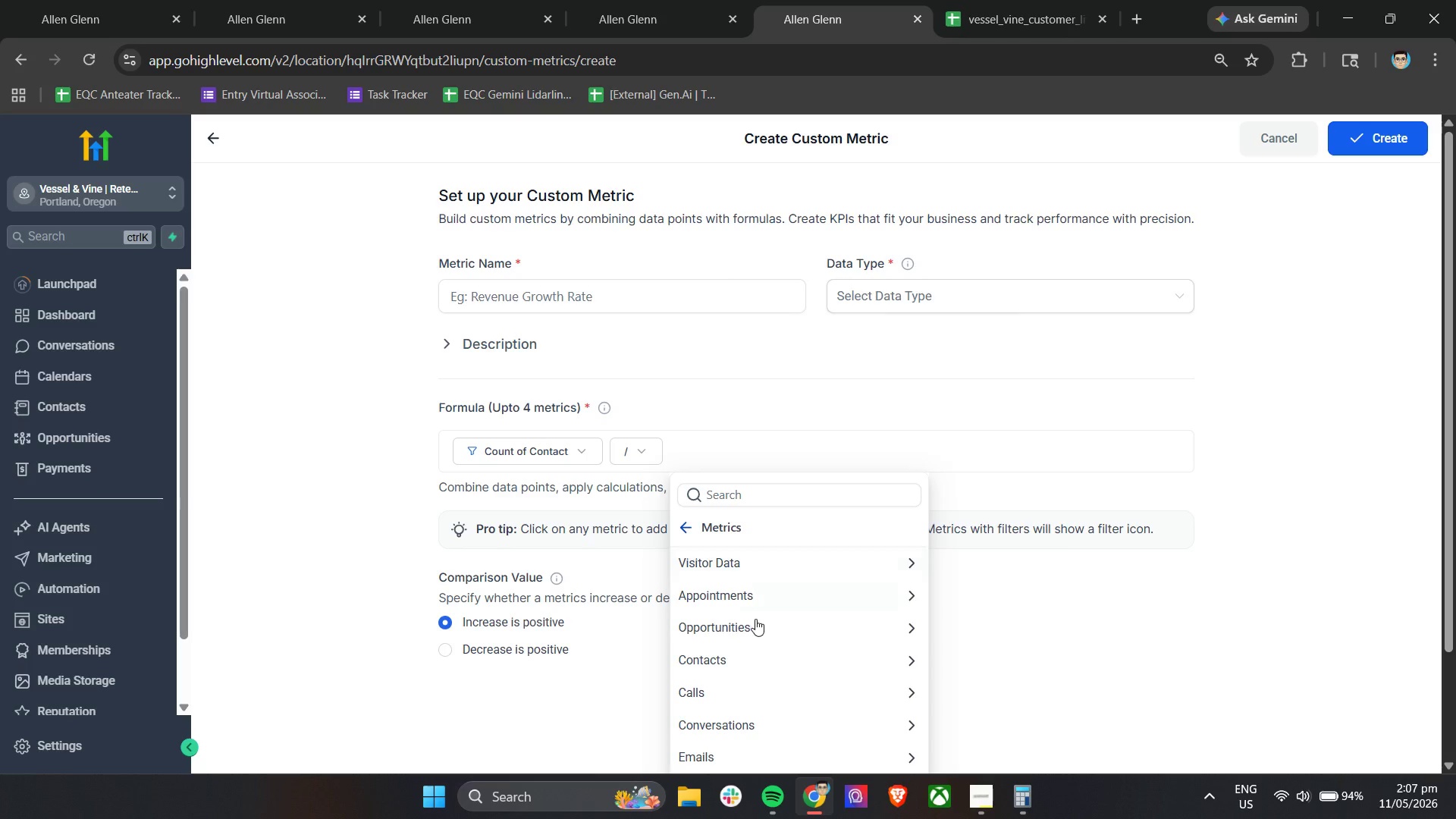 
left_click([756, 623])
 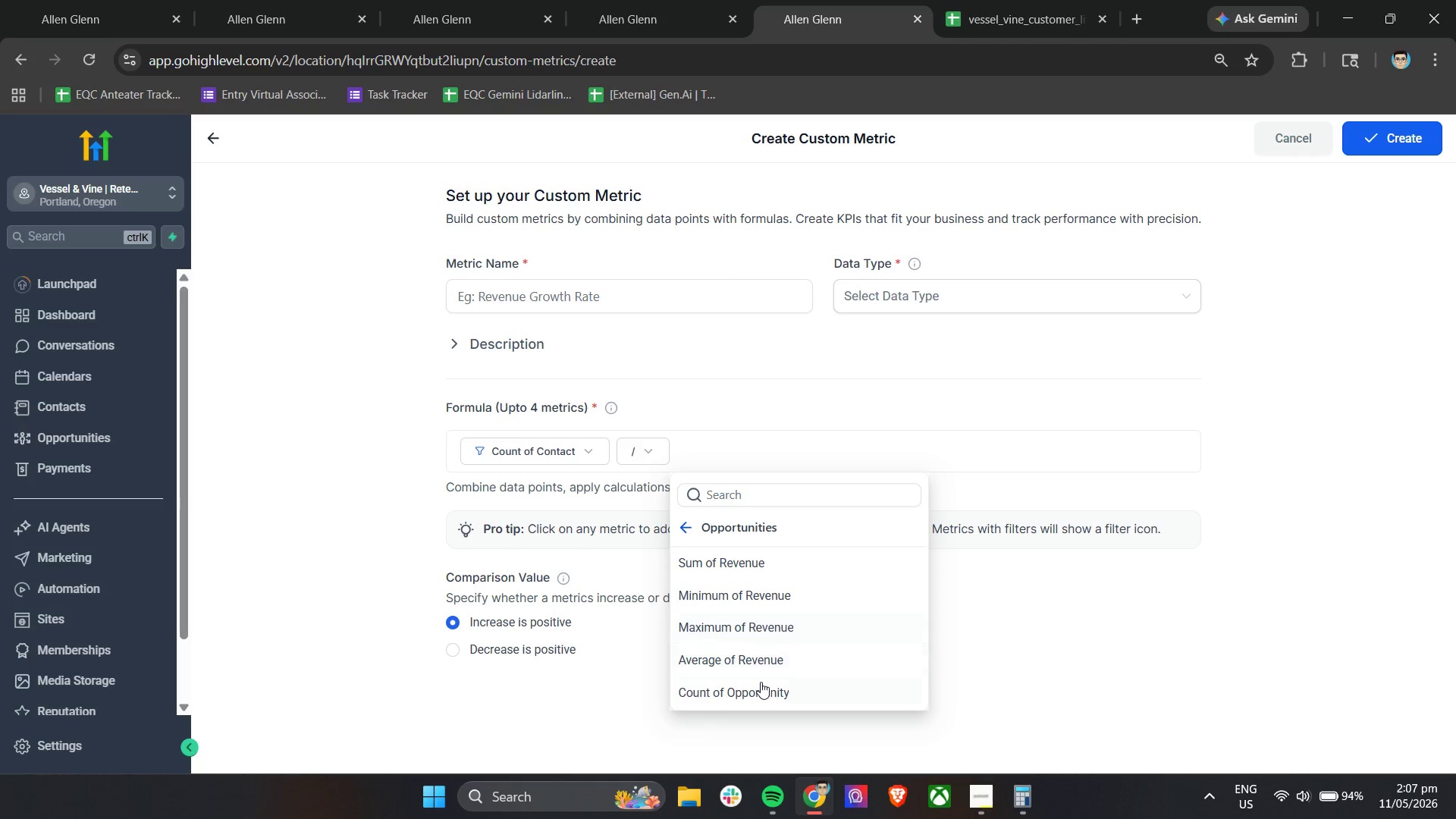 
left_click([758, 686])
 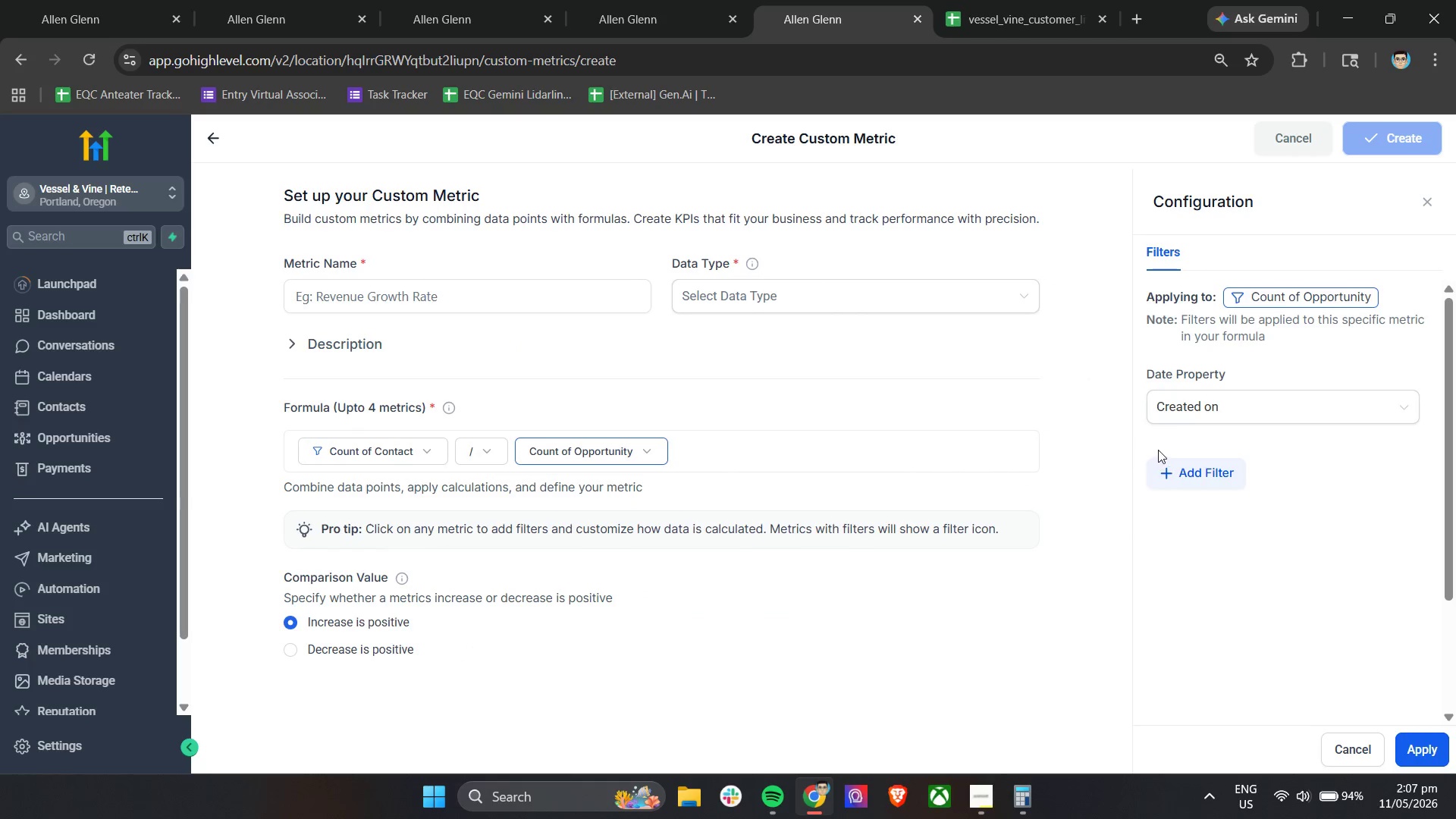 
left_click([1194, 406])
 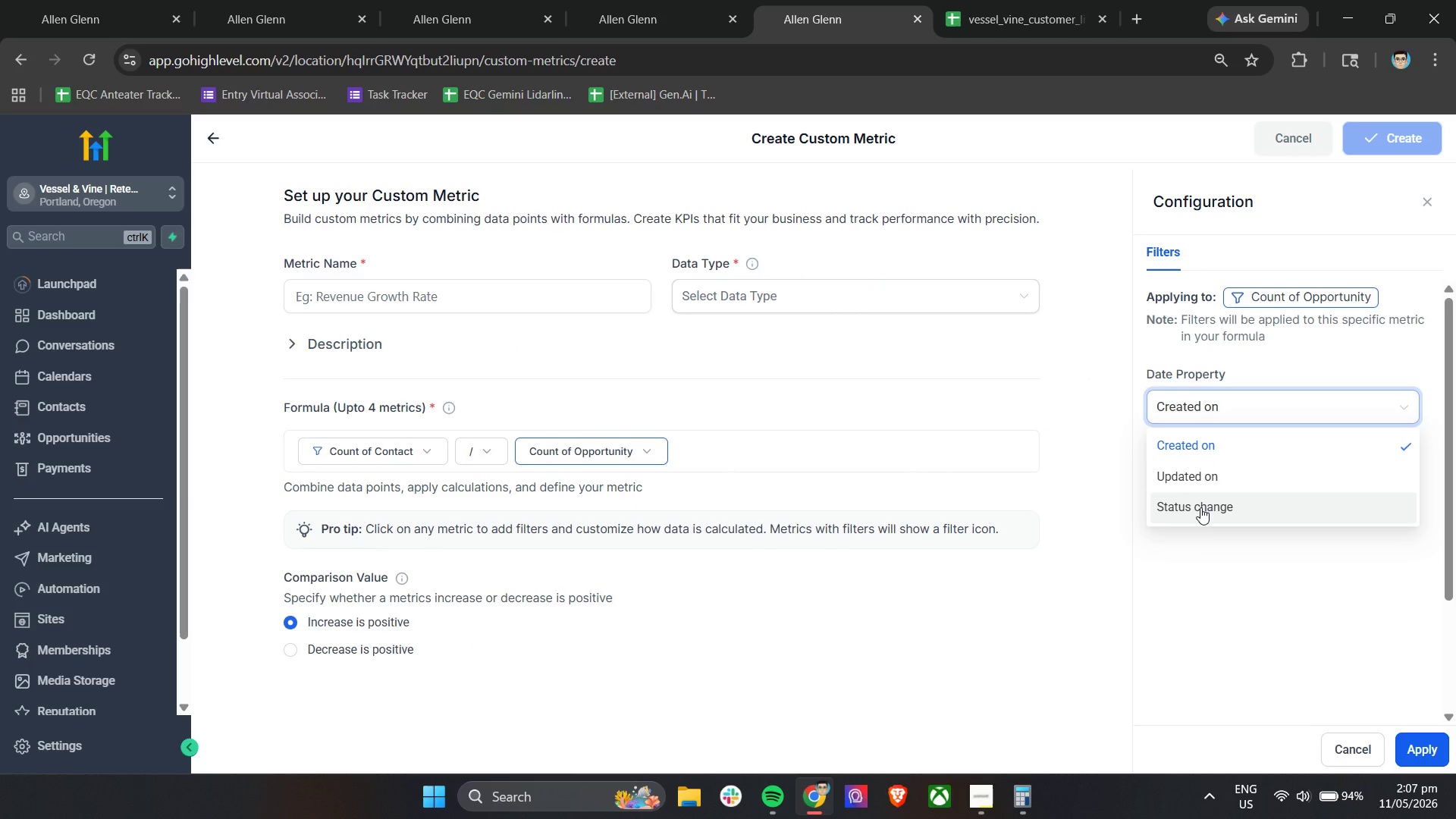 
double_click([1195, 478])
 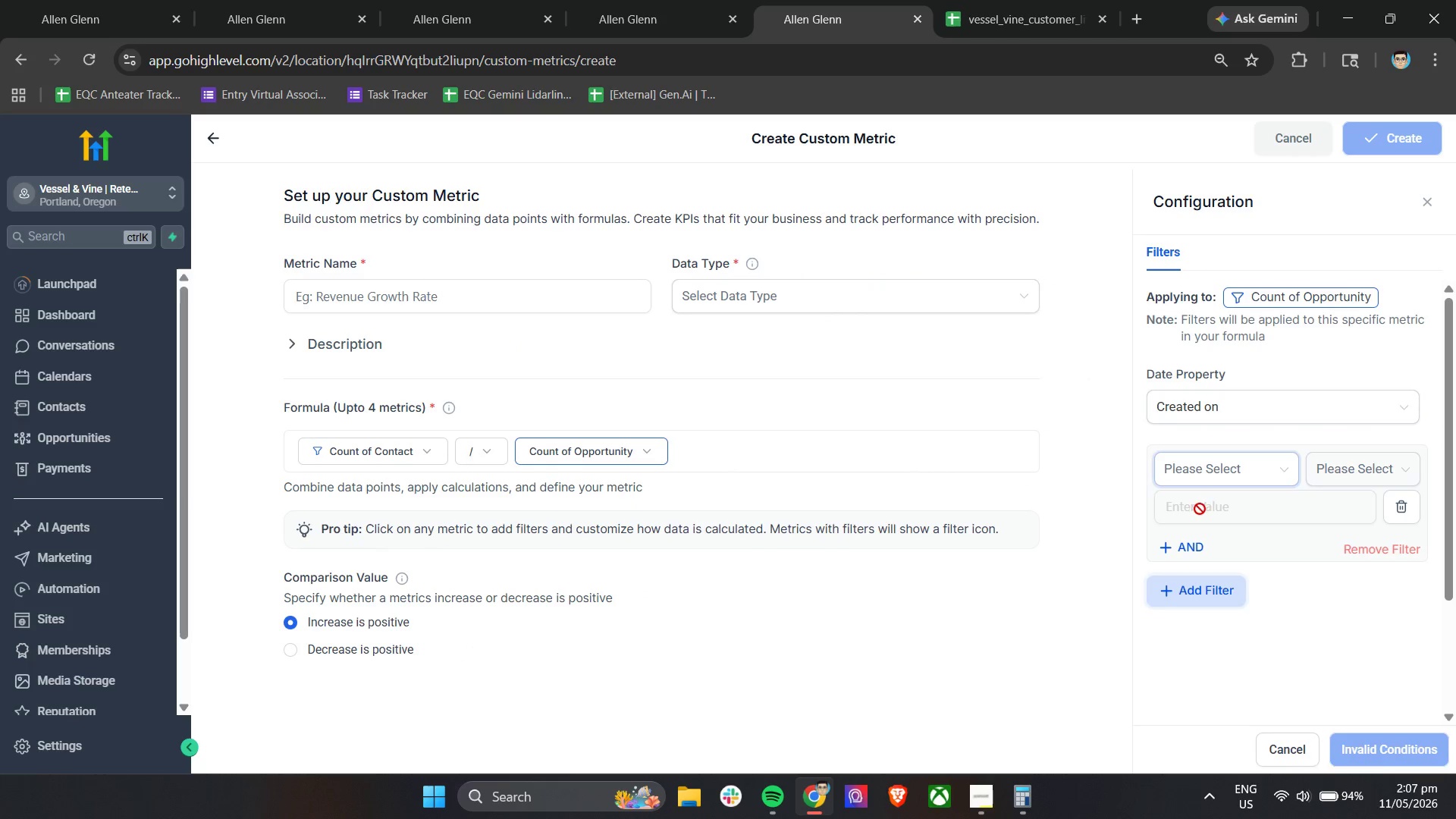 
left_click([1210, 469])
 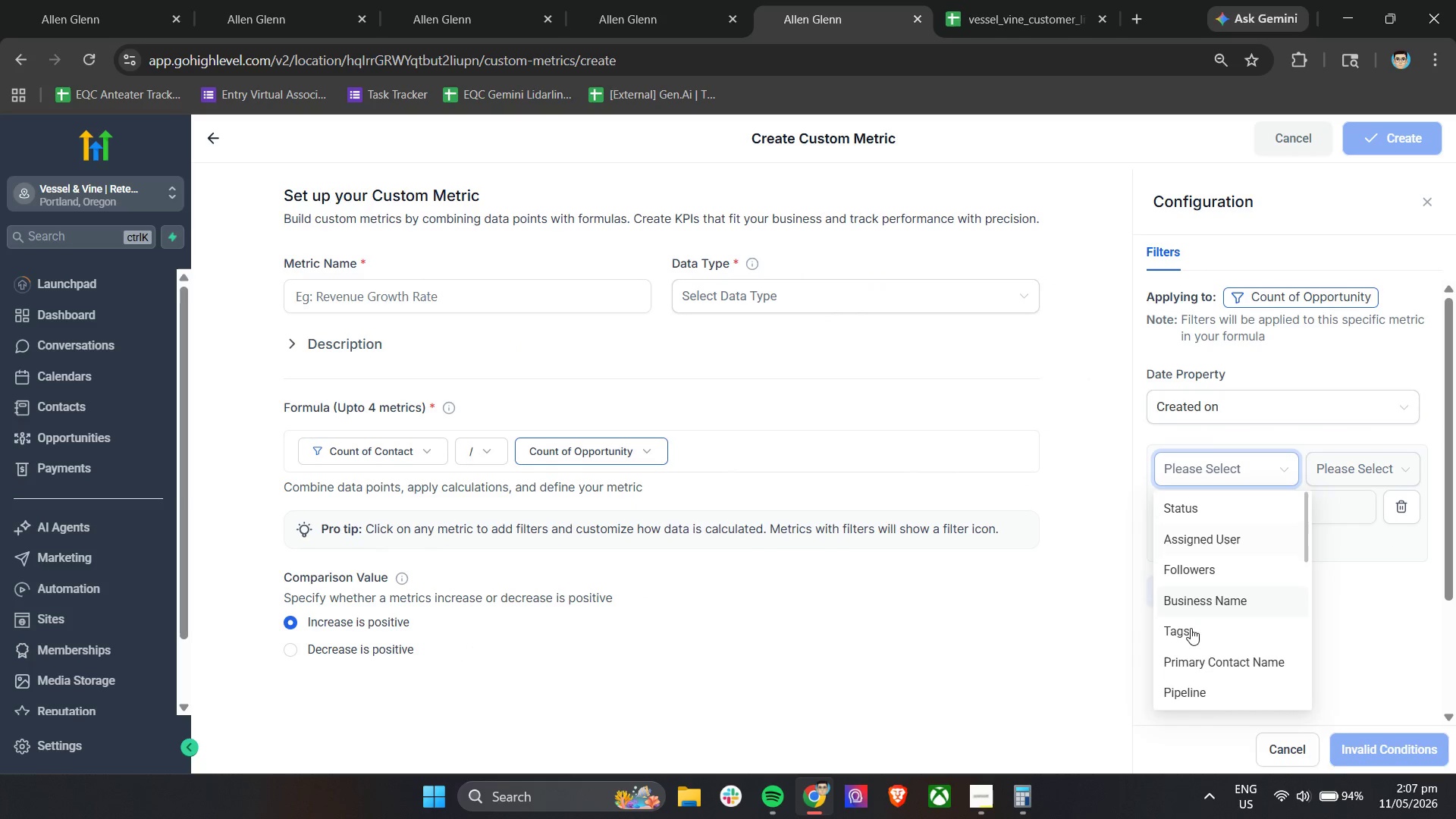 
left_click([1189, 686])
 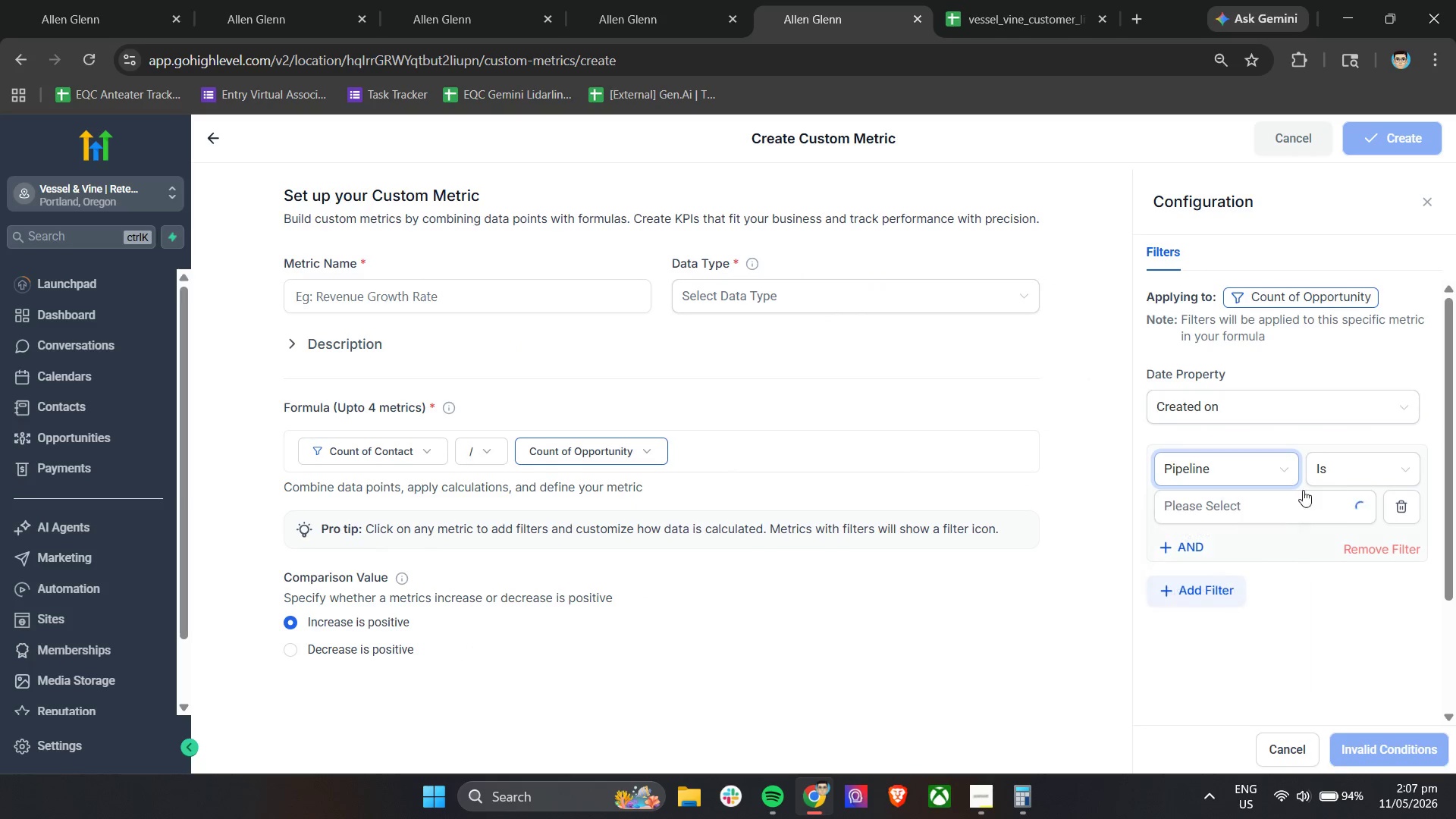 
left_click([1295, 507])
 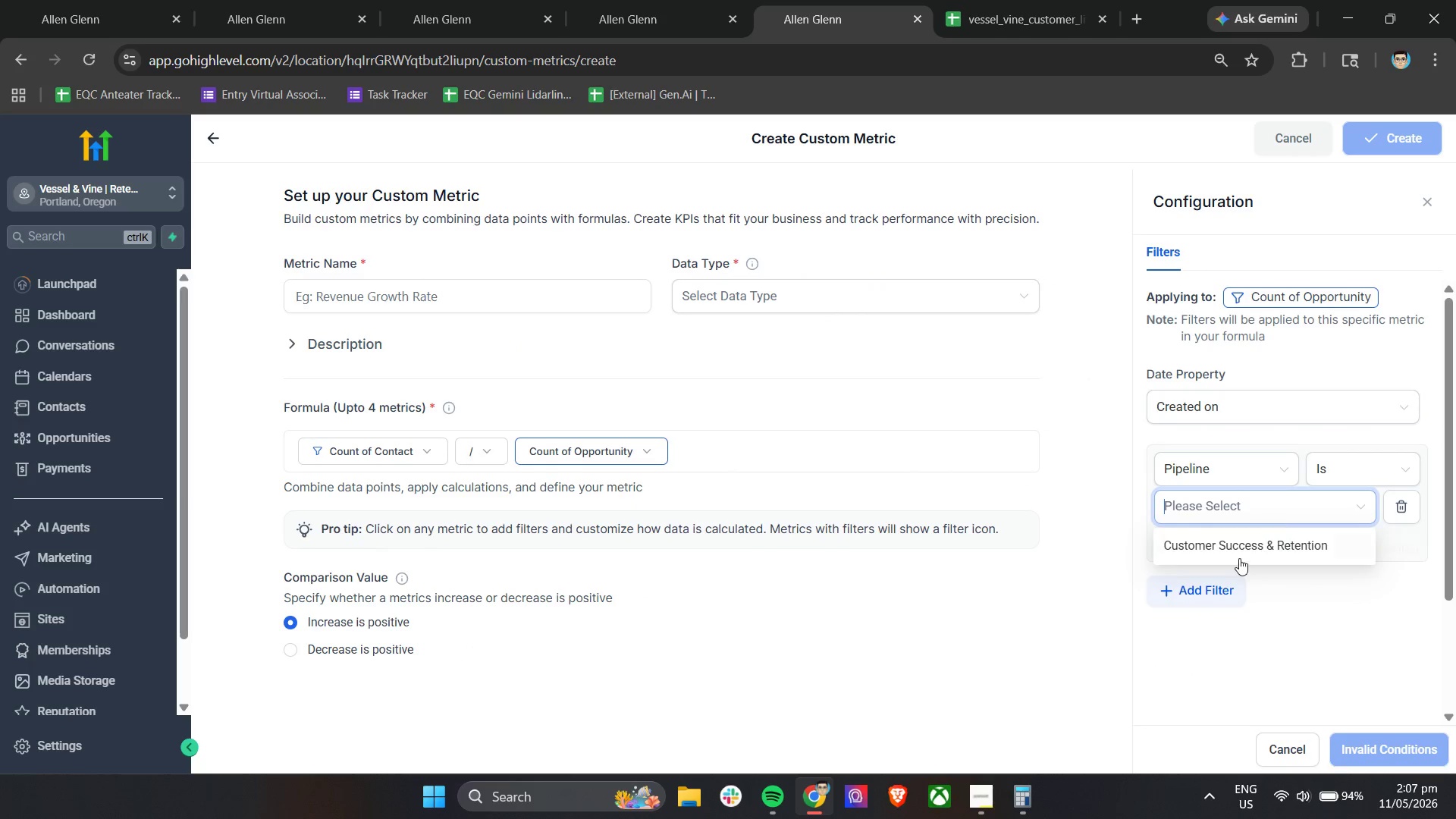 
left_click([1245, 544])
 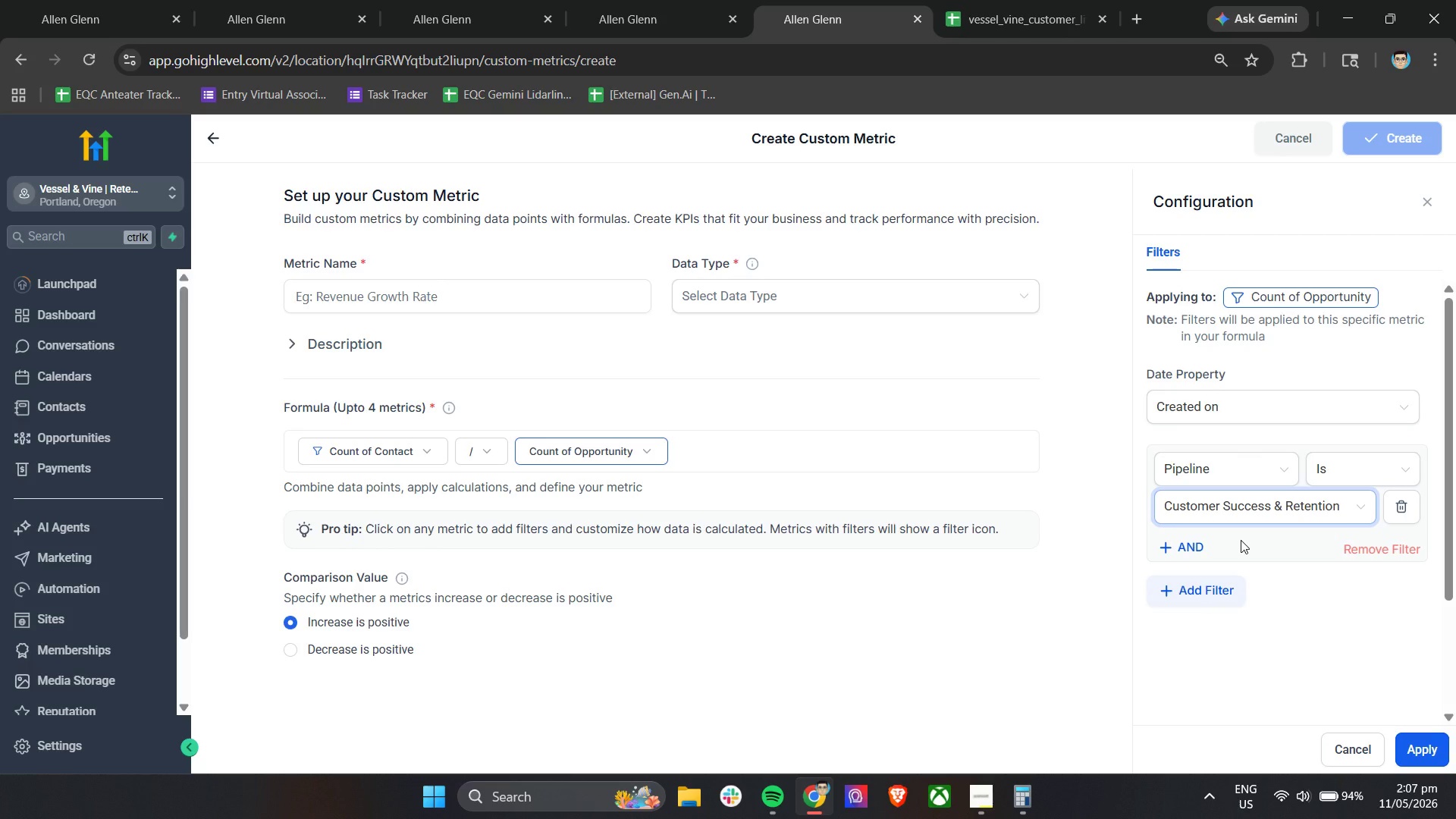 
wait(9.72)
 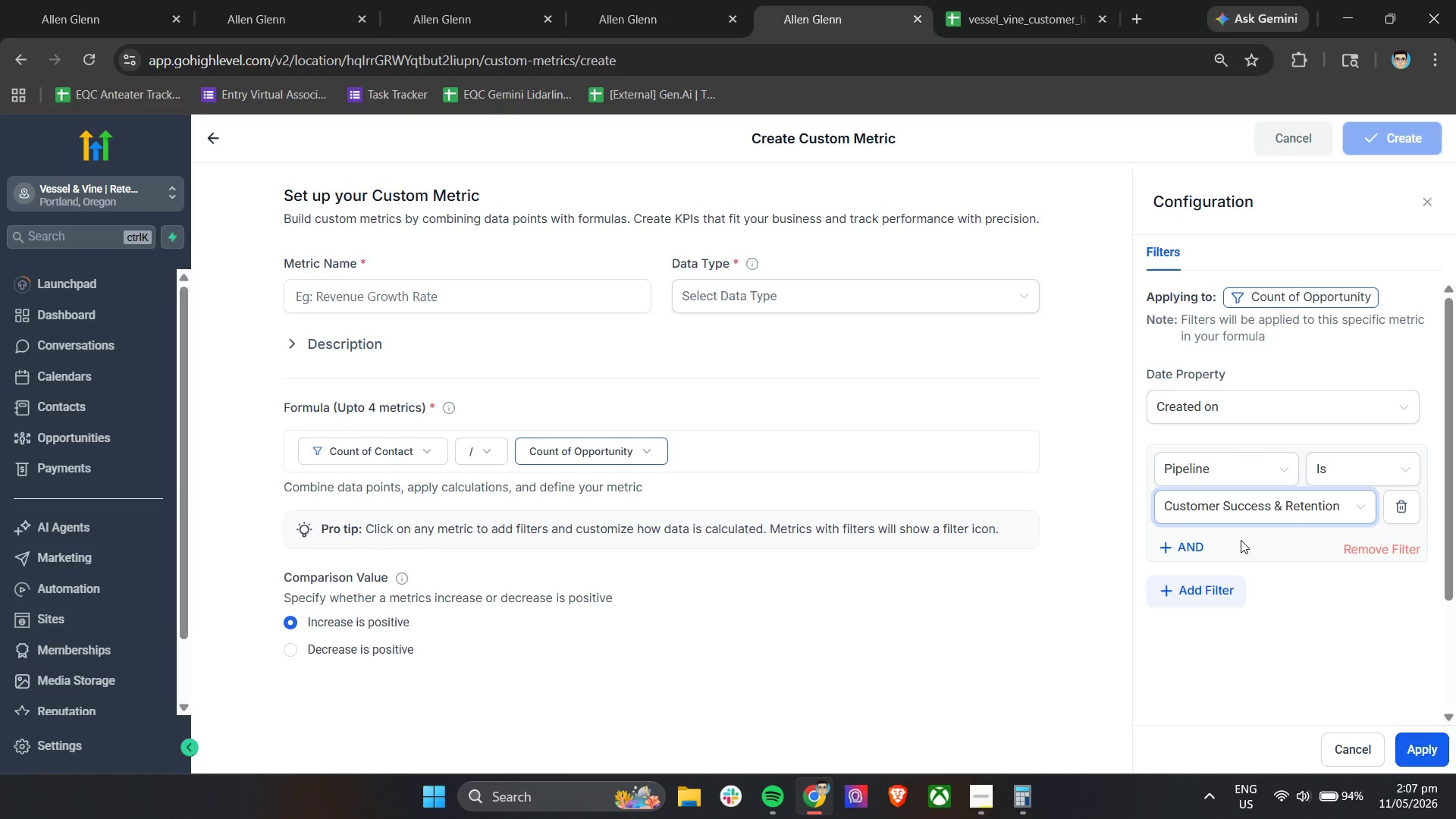 
left_click([1417, 751])
 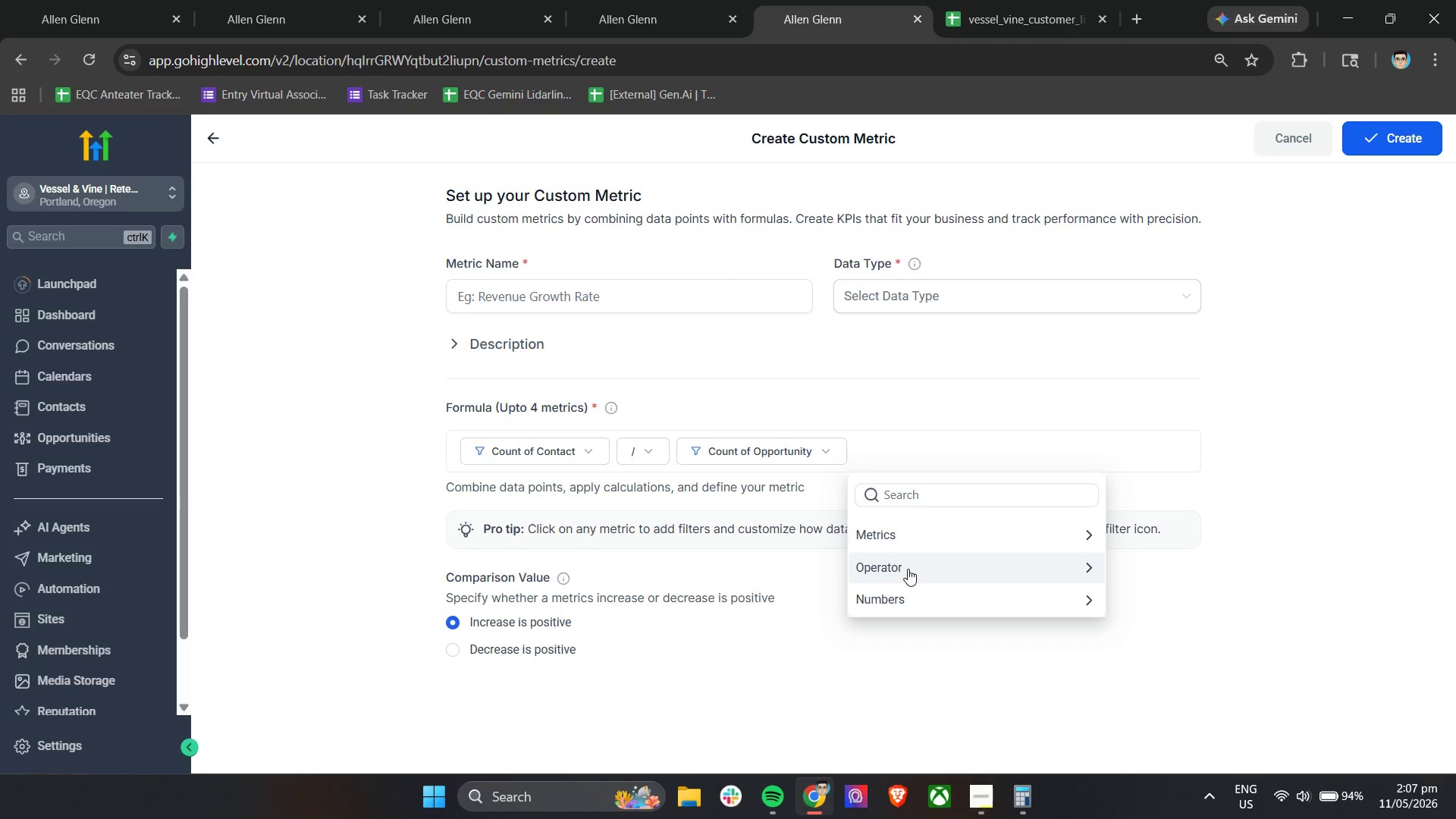 
left_click([913, 569])
 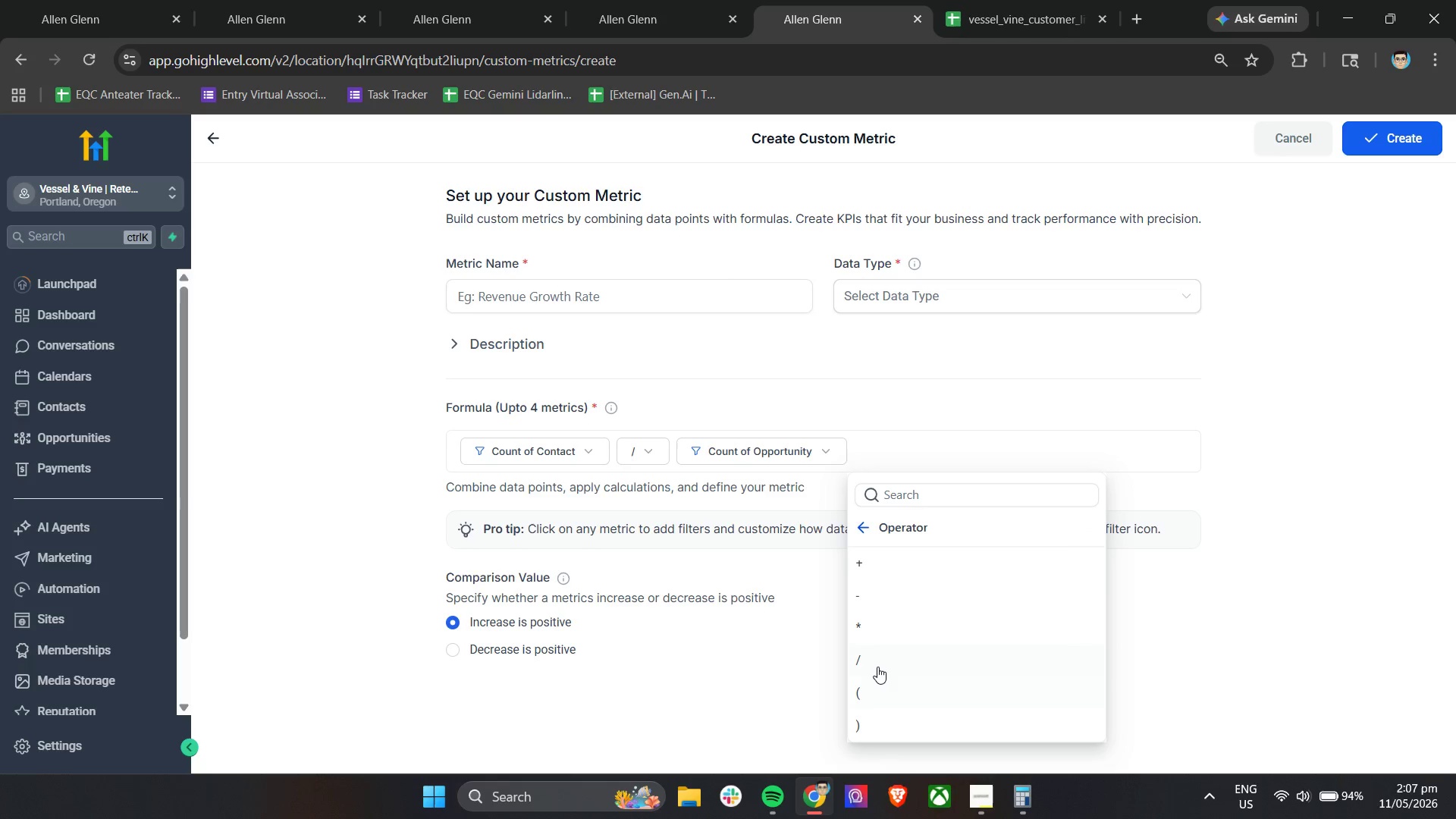 
left_click([879, 629])
 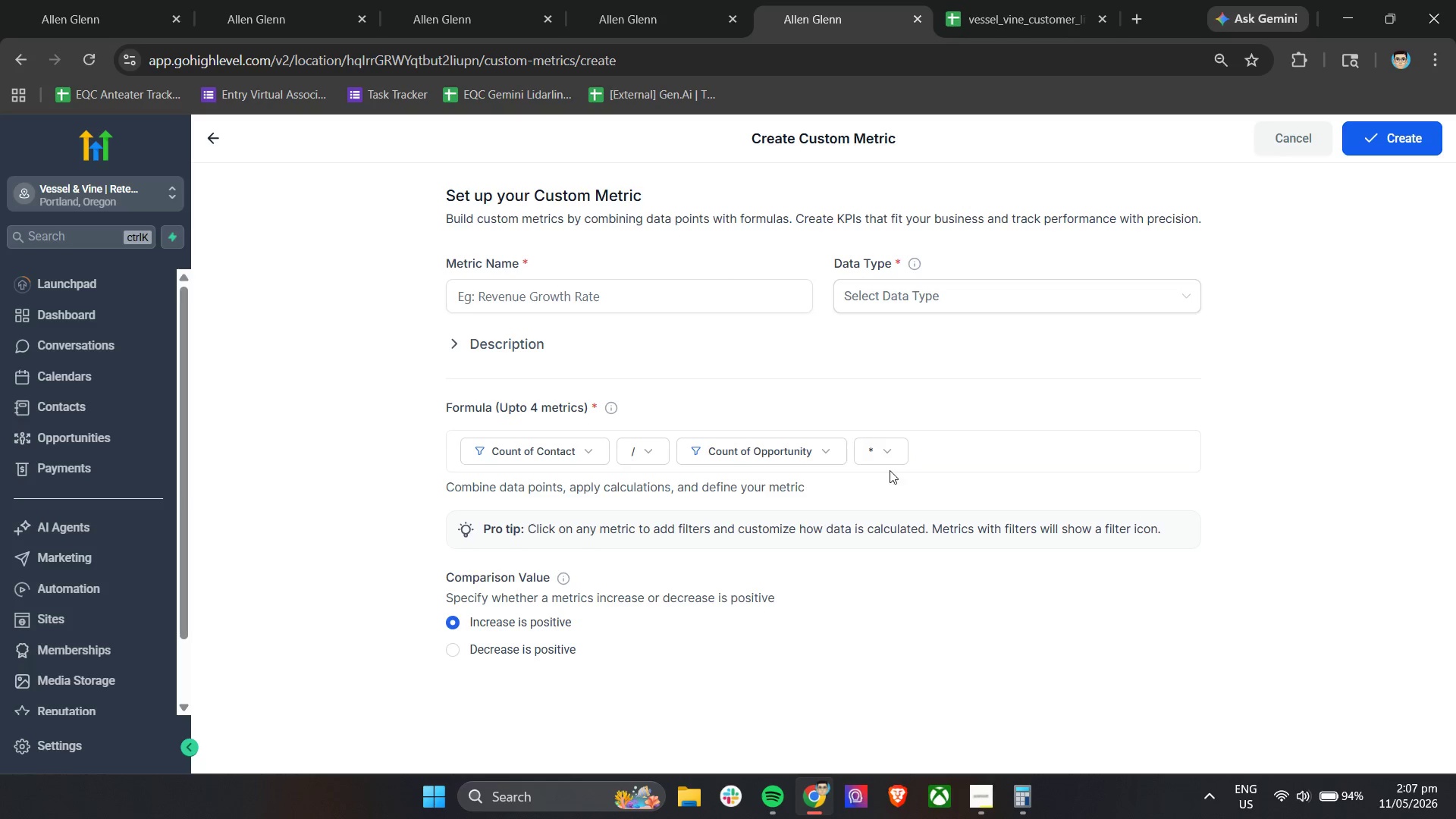 
left_click([916, 457])
 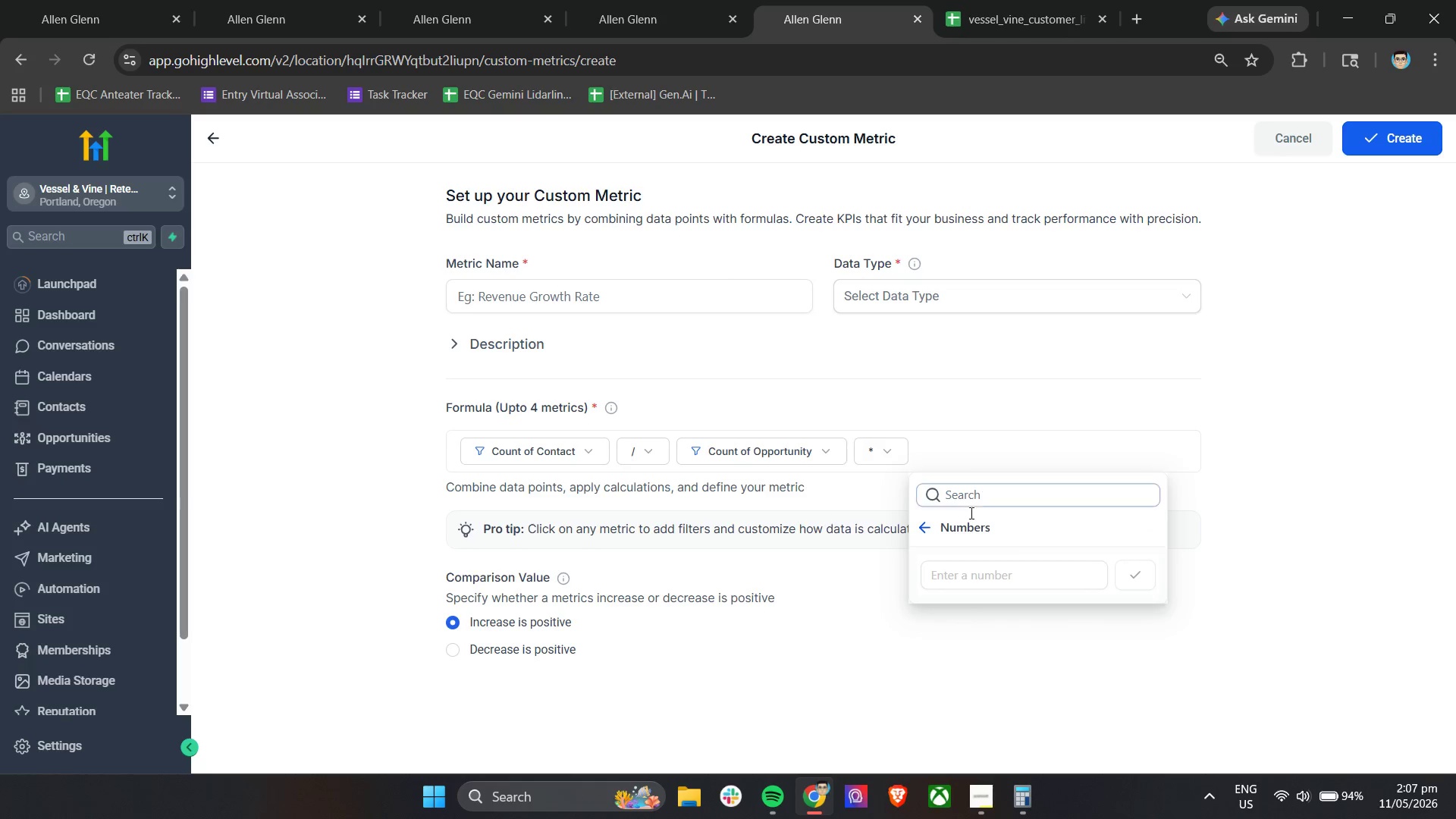 
left_click([969, 582])
 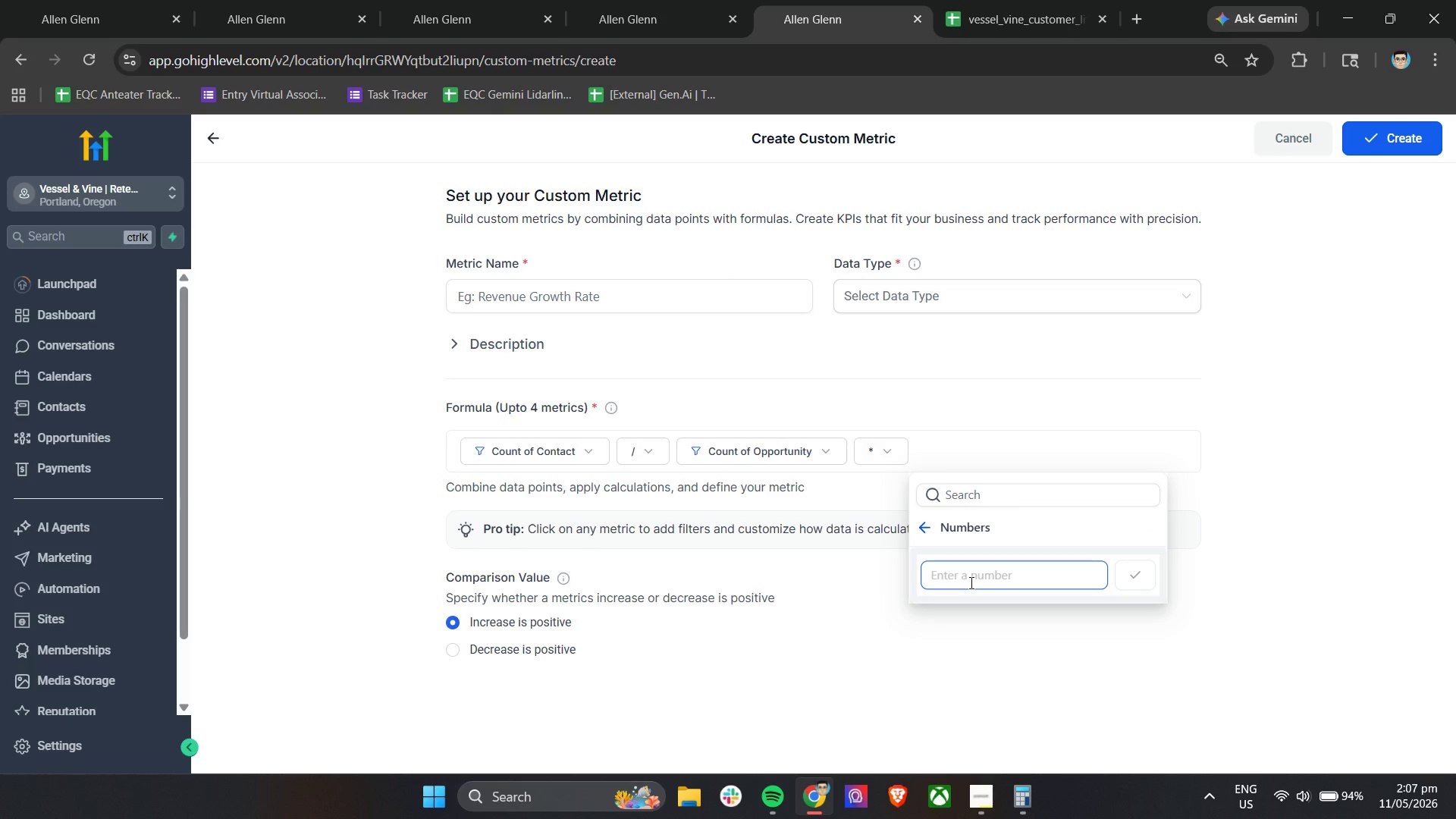 
type(100)
 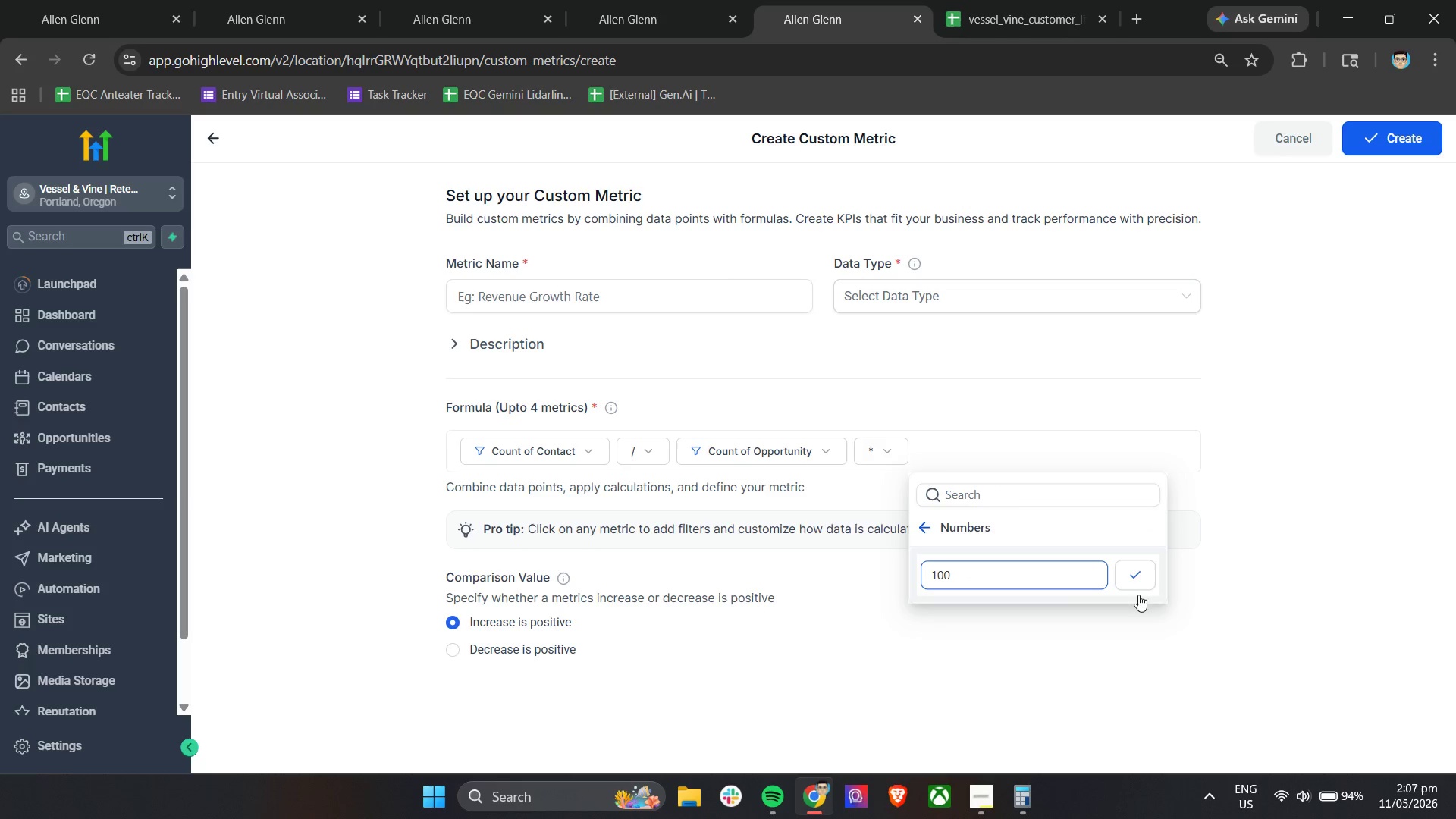 
left_click([1147, 578])
 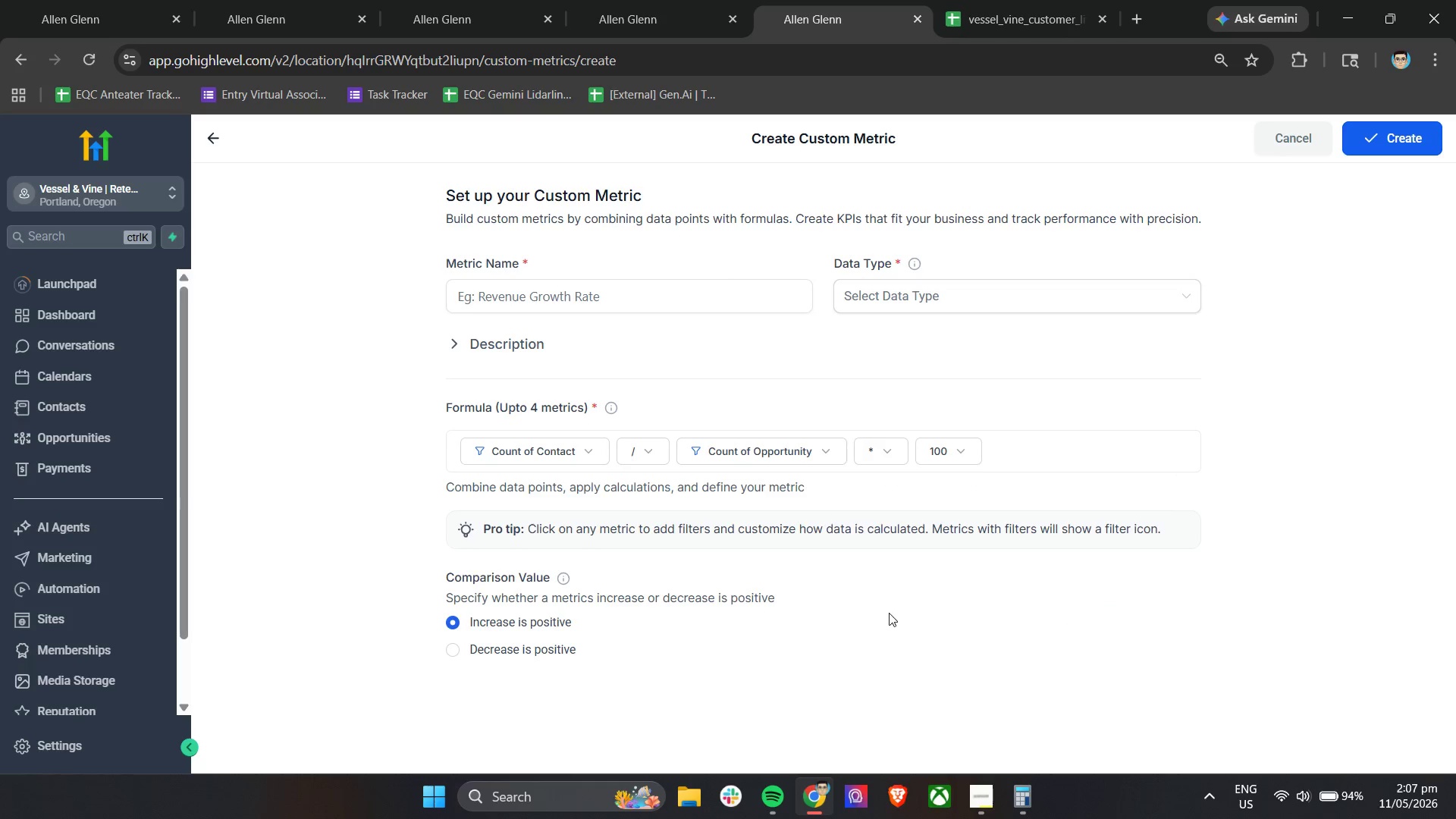 
left_click([886, 613])
 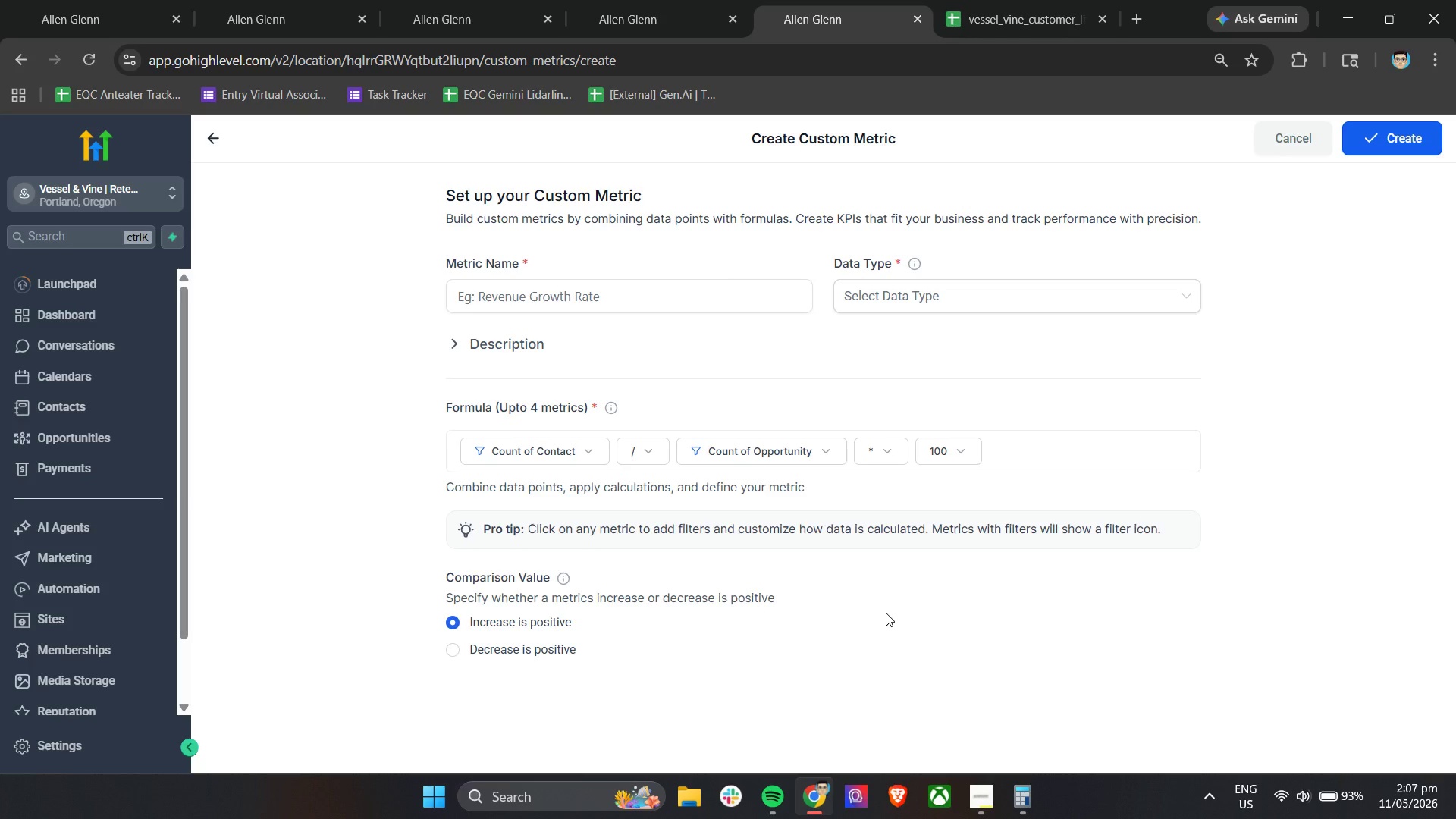 
wait(10.08)
 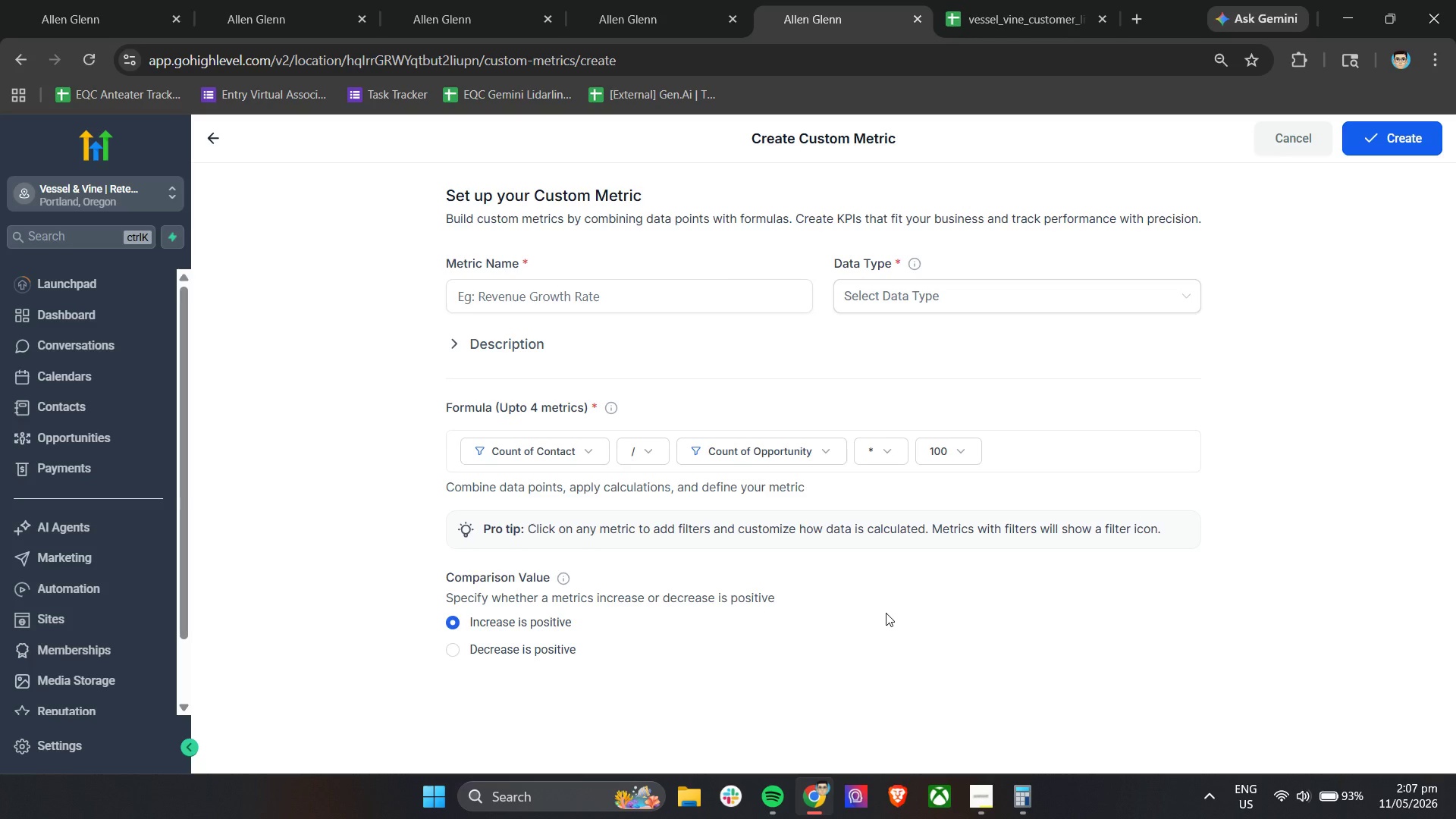 
left_click_drag(start_coordinate=[619, 303], to_coordinate=[619, 307])
 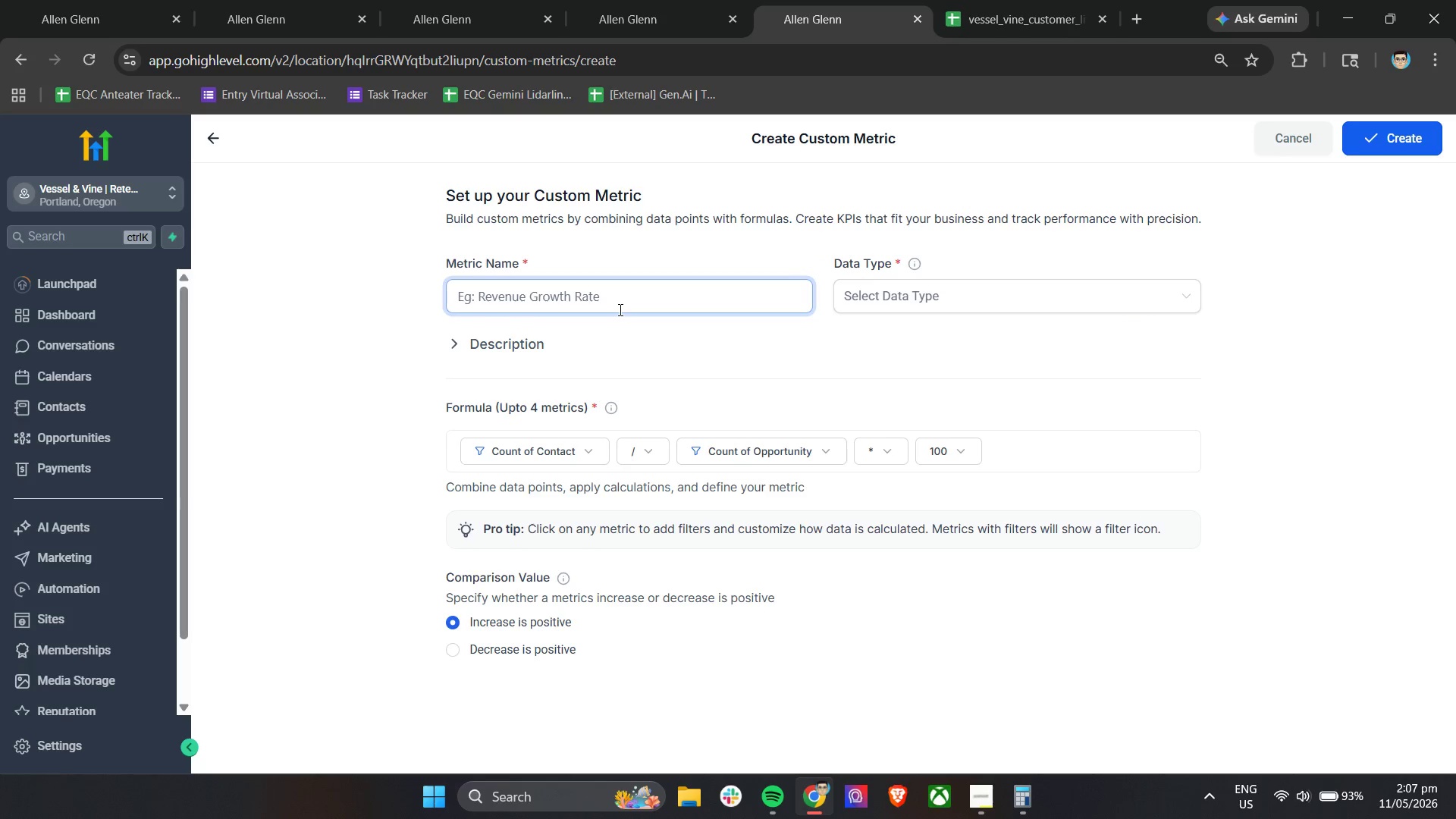 
wait(5.11)
 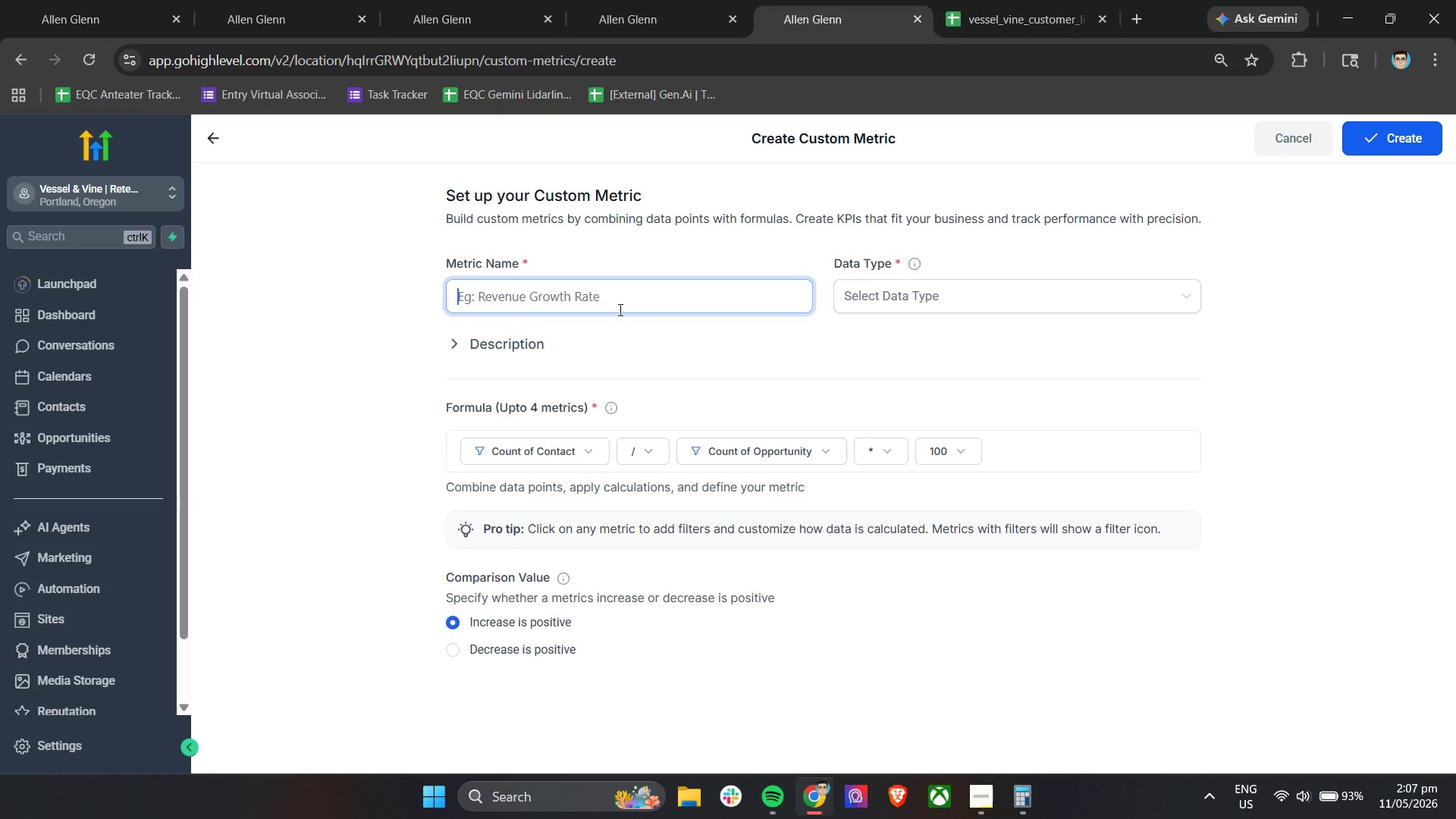 
type(Repeat Customer Retention Rate)
 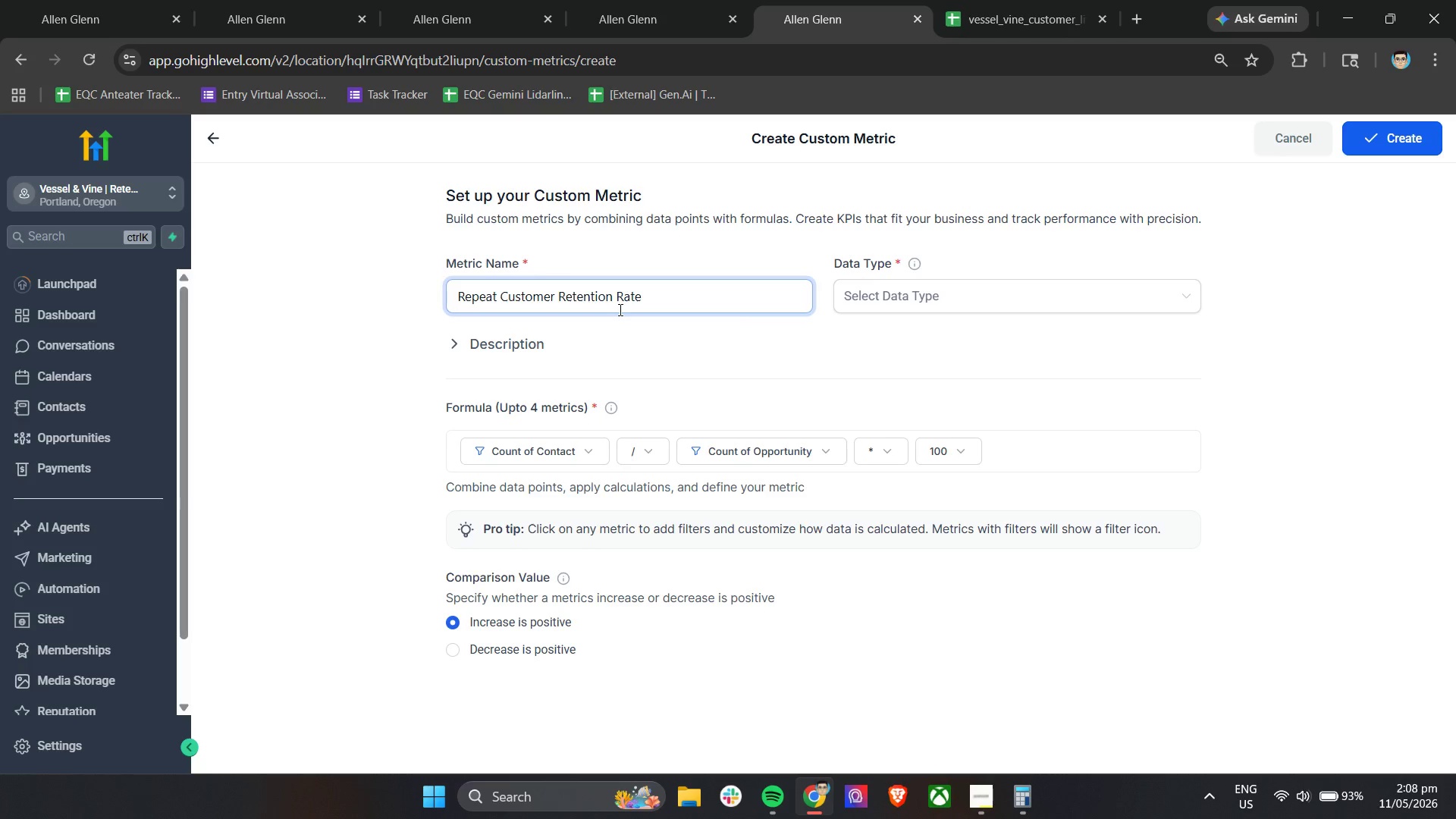 
left_click([885, 293])
 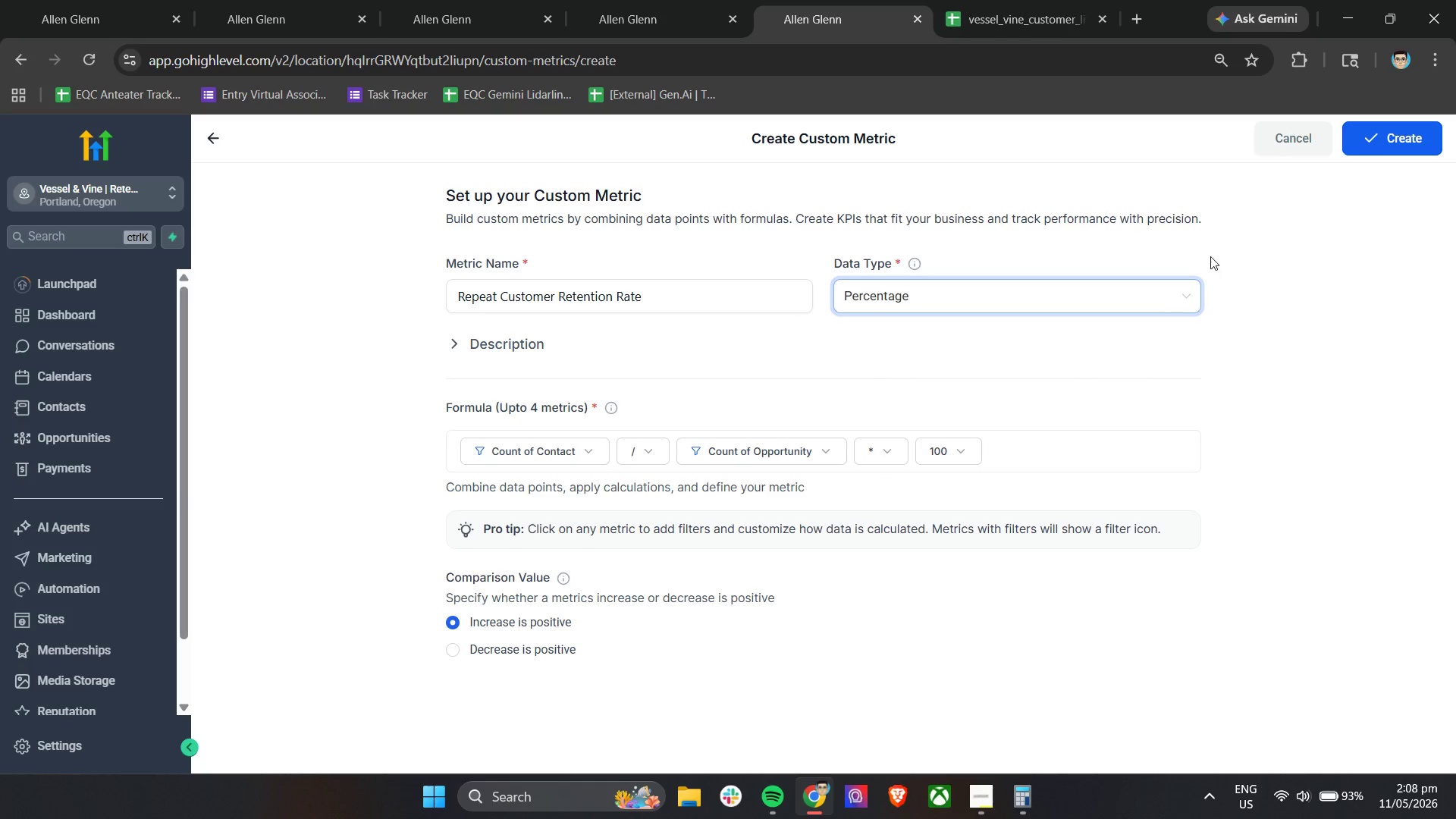 
left_click([1374, 140])
 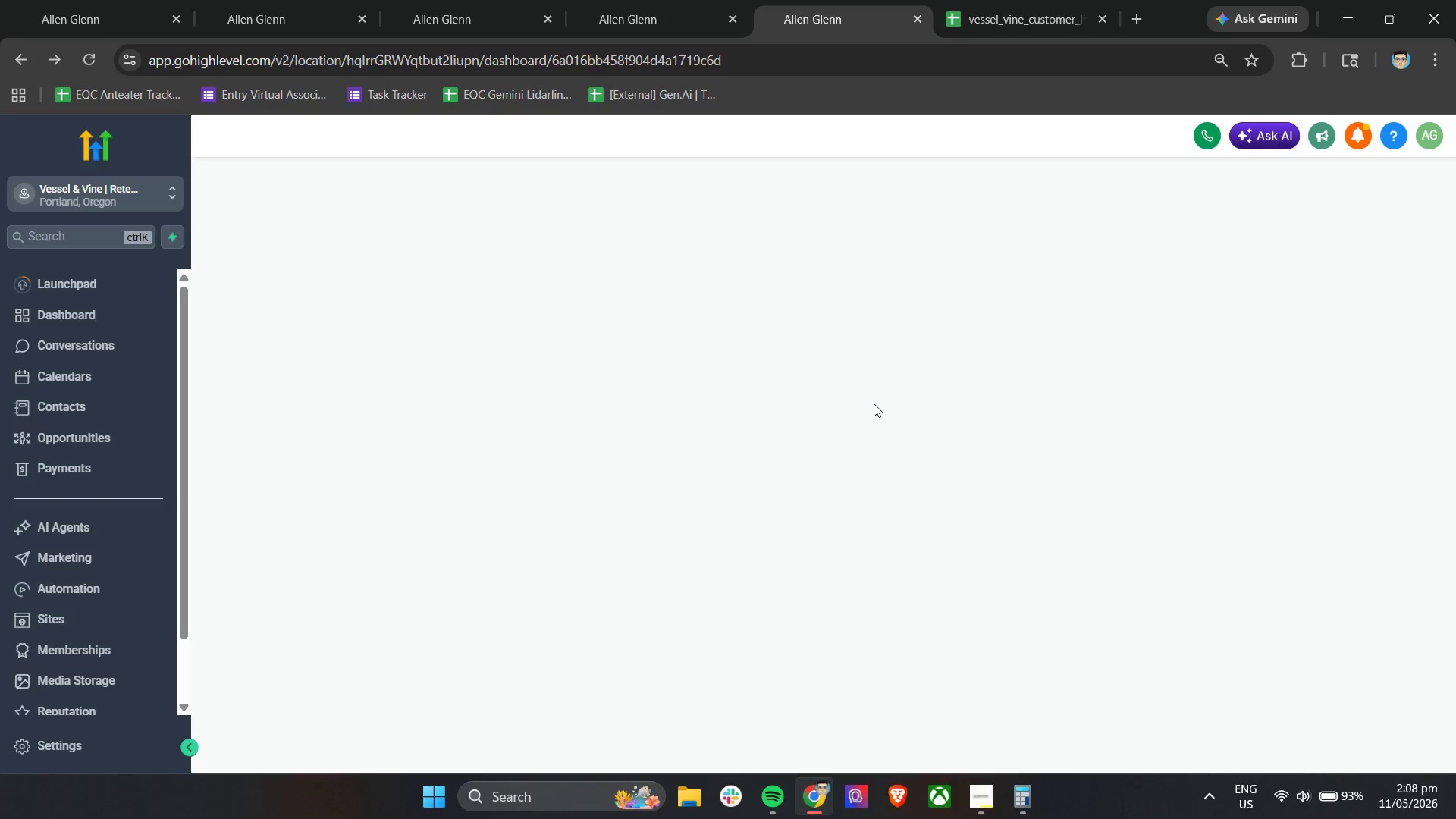 
wait(12.41)
 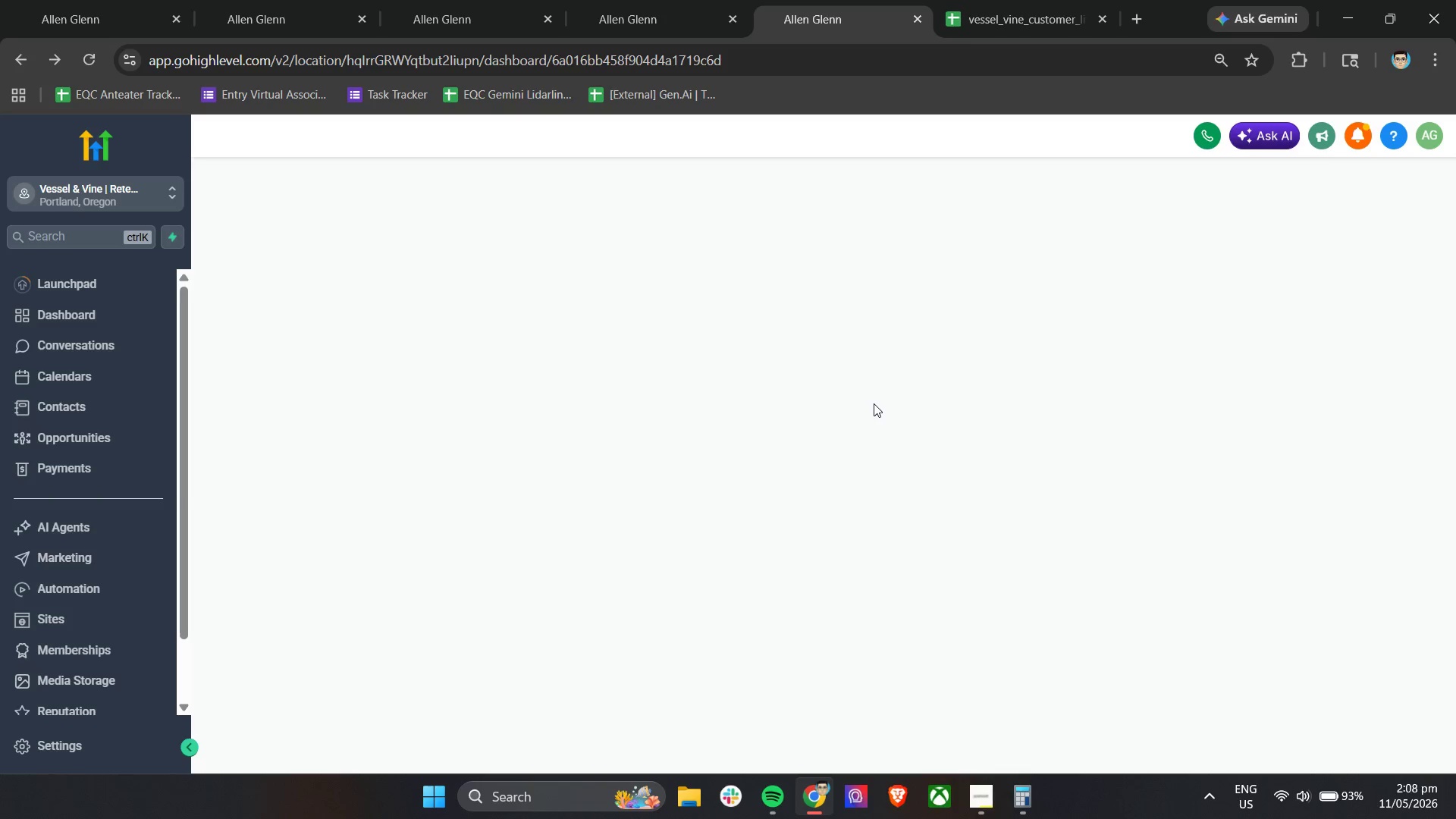 
scroll: coordinate [669, 548], scroll_direction: down, amount: 19.0
 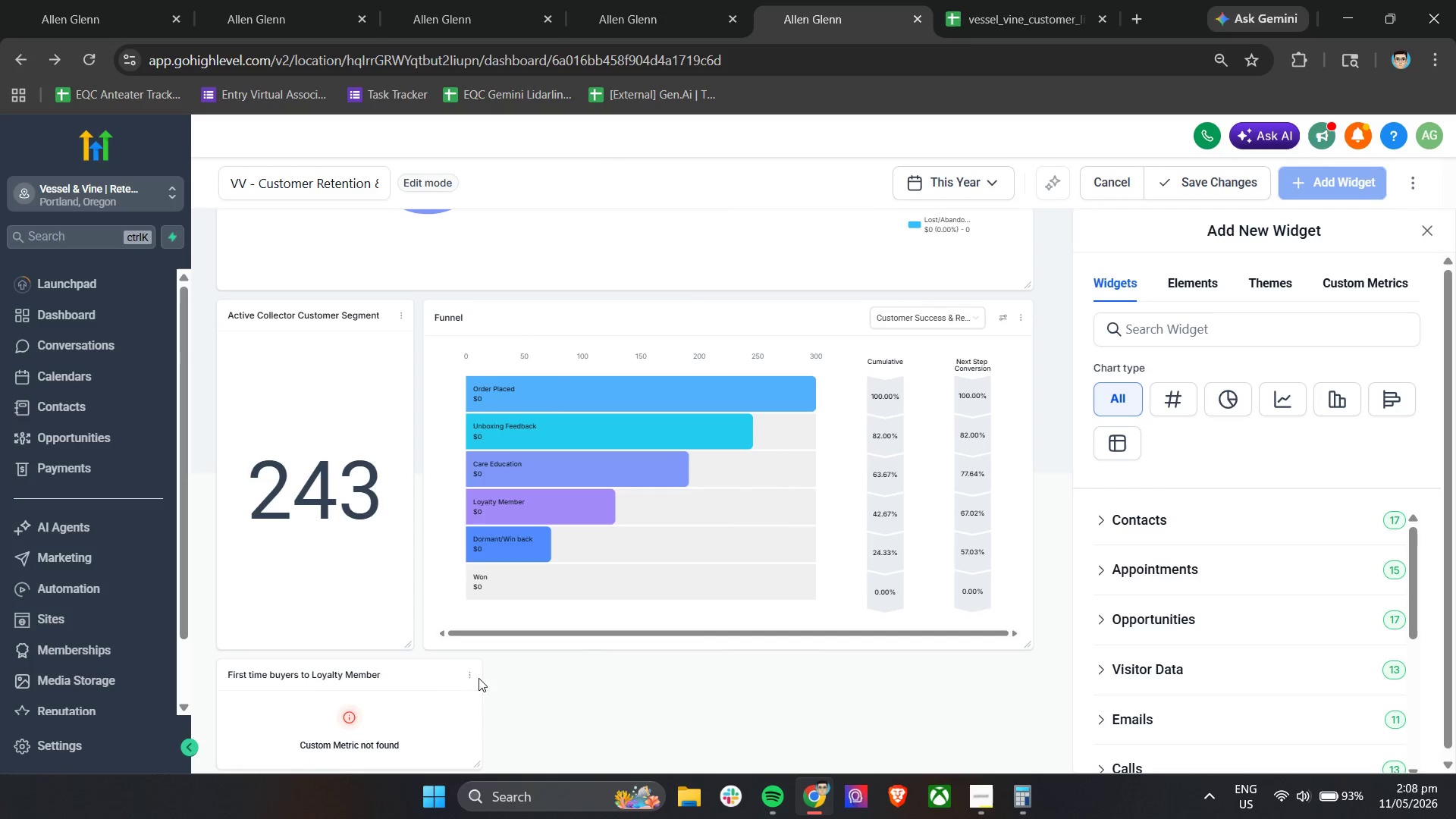 
left_click([473, 678])
 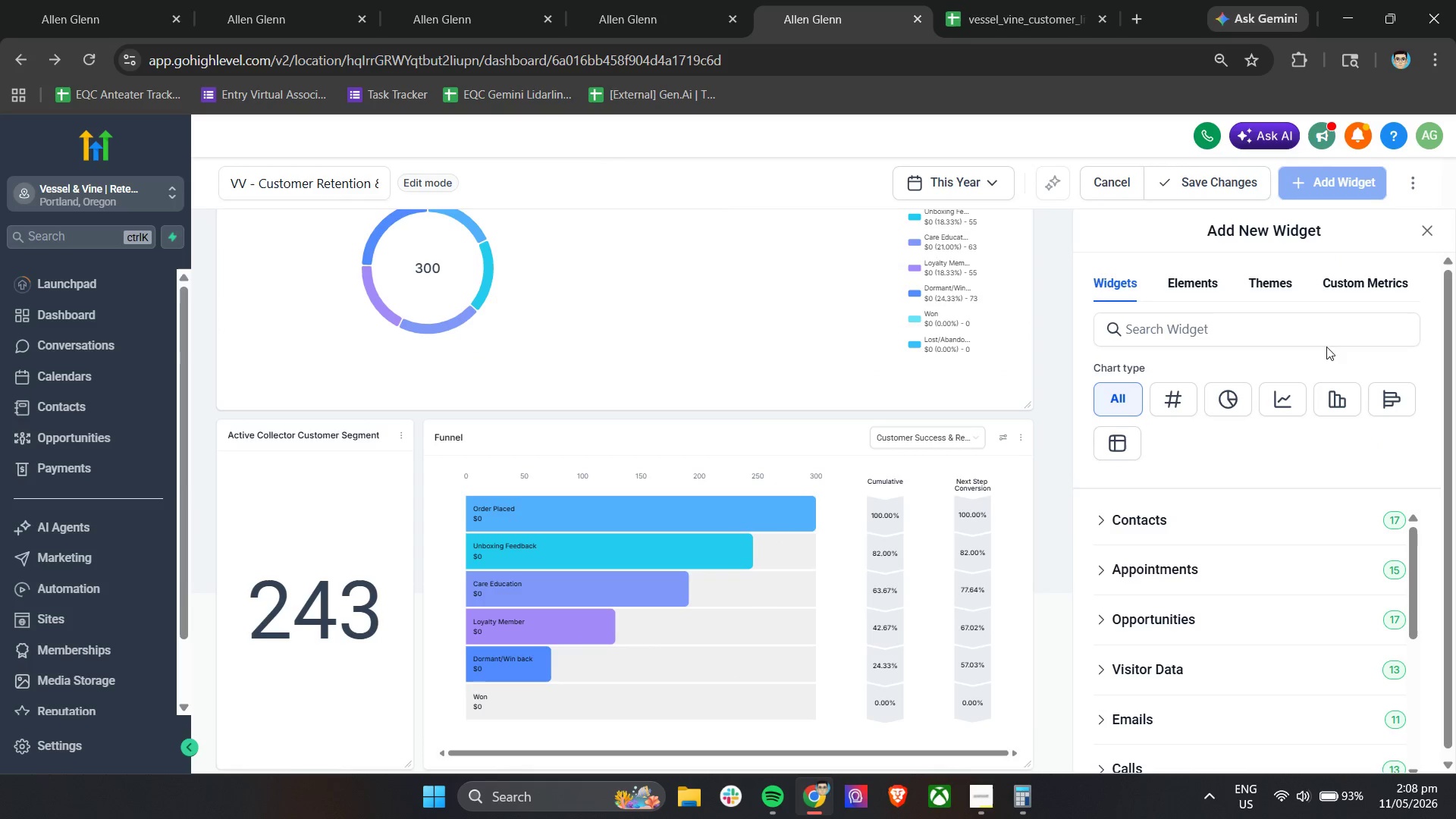 
double_click([1364, 281])
 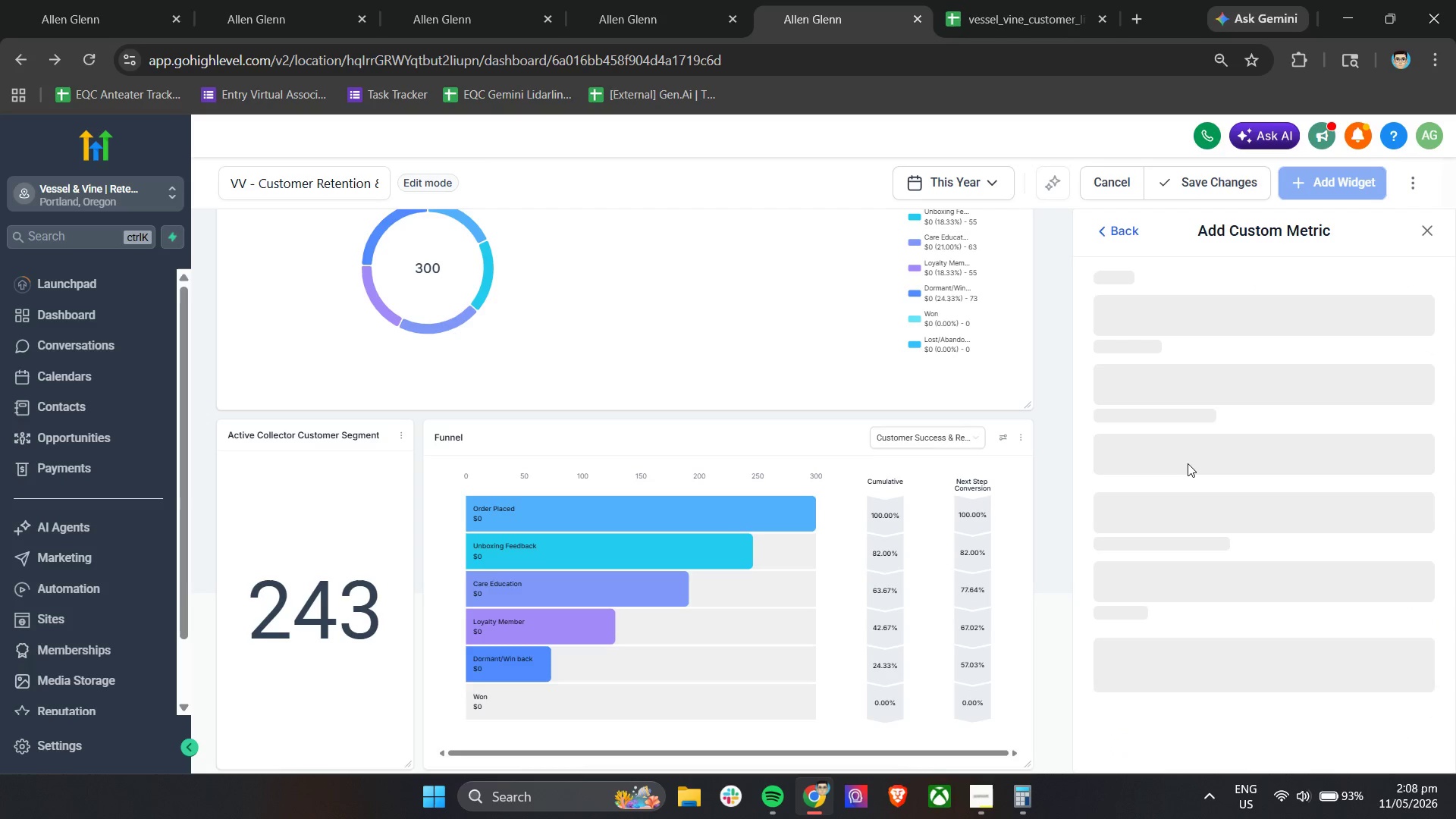 
scroll: coordinate [1257, 539], scroll_direction: down, amount: 9.0
 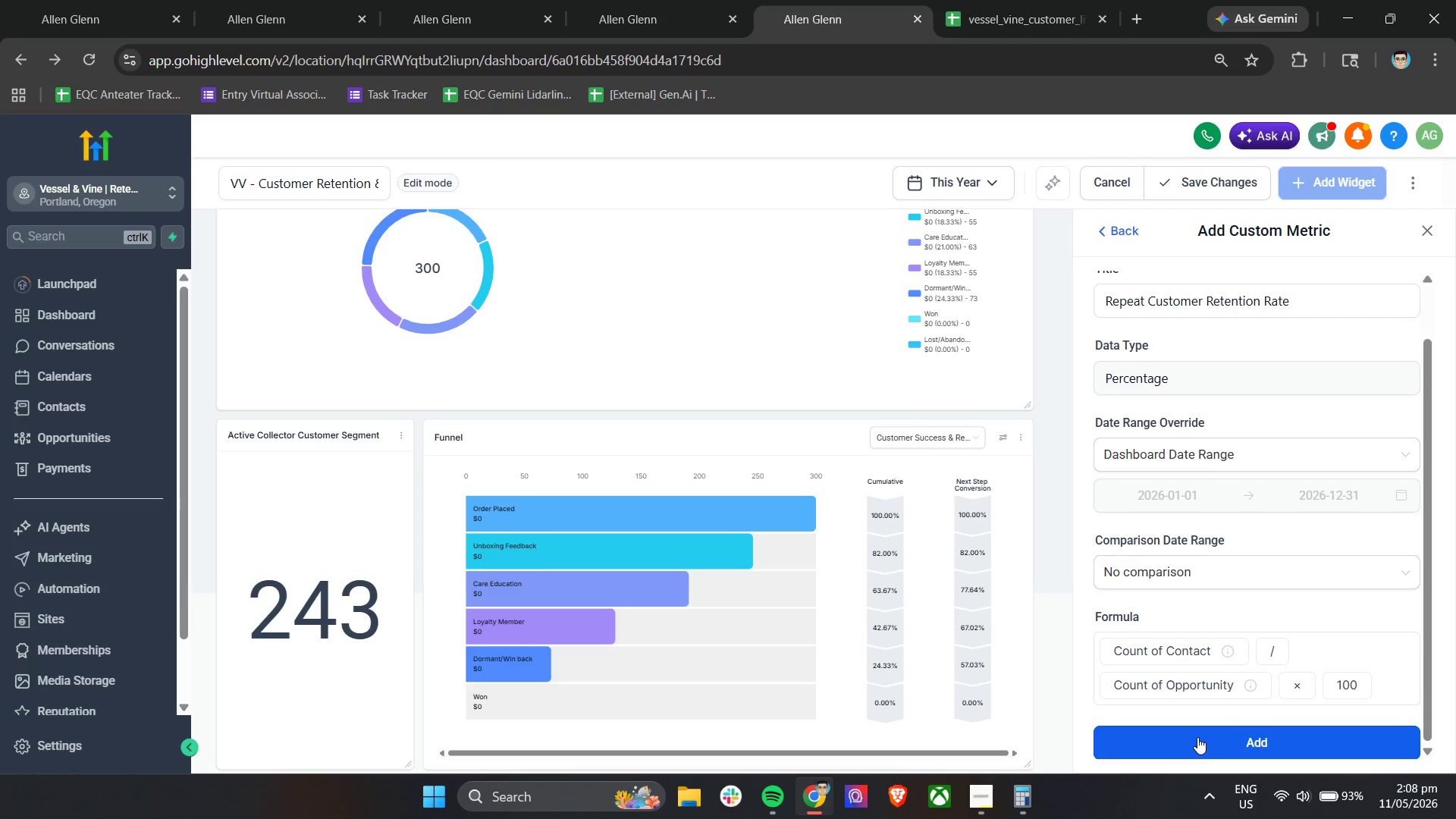 
left_click([1196, 741])
 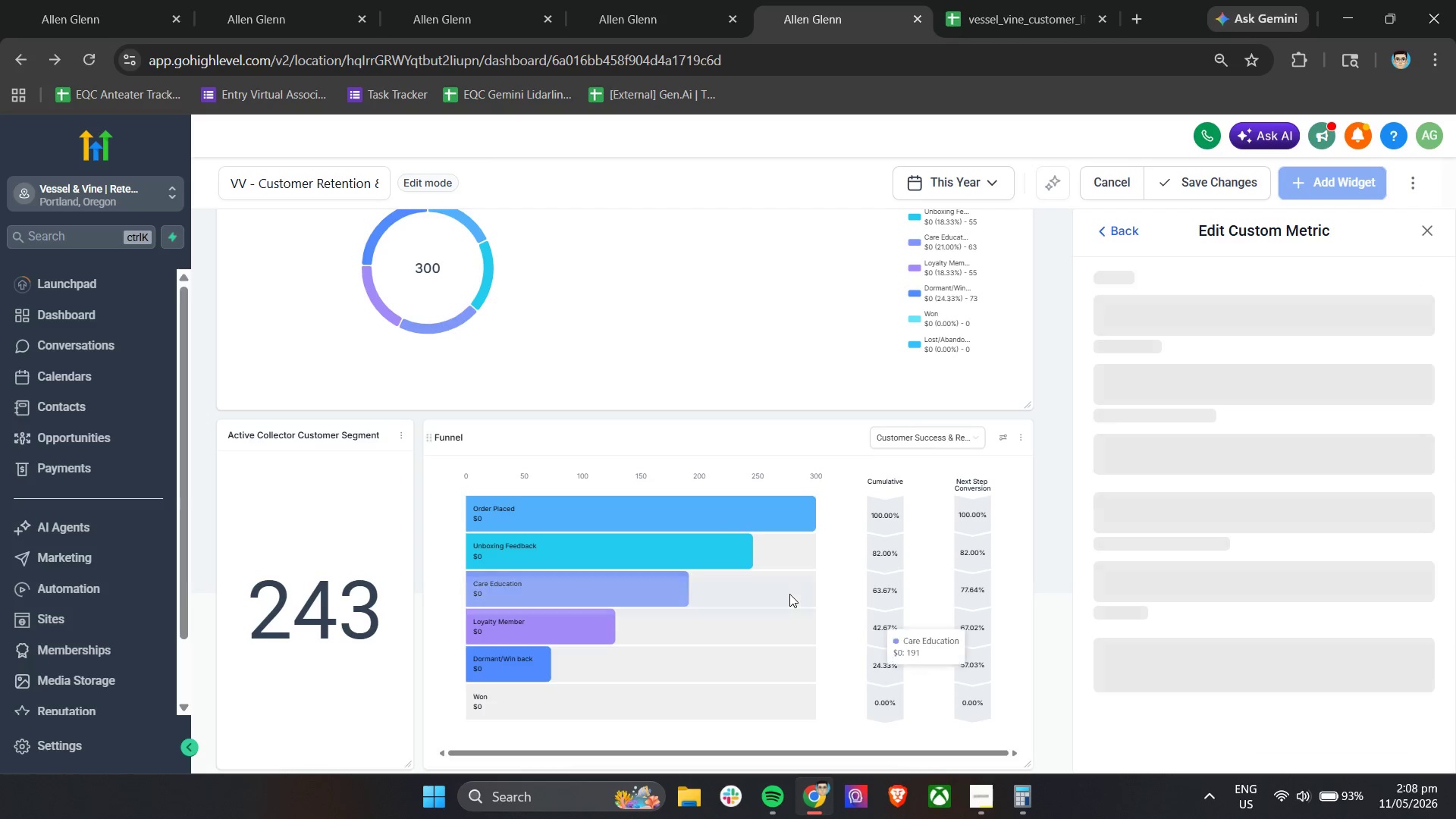 
scroll: coordinate [789, 594], scroll_direction: down, amount: 5.0
 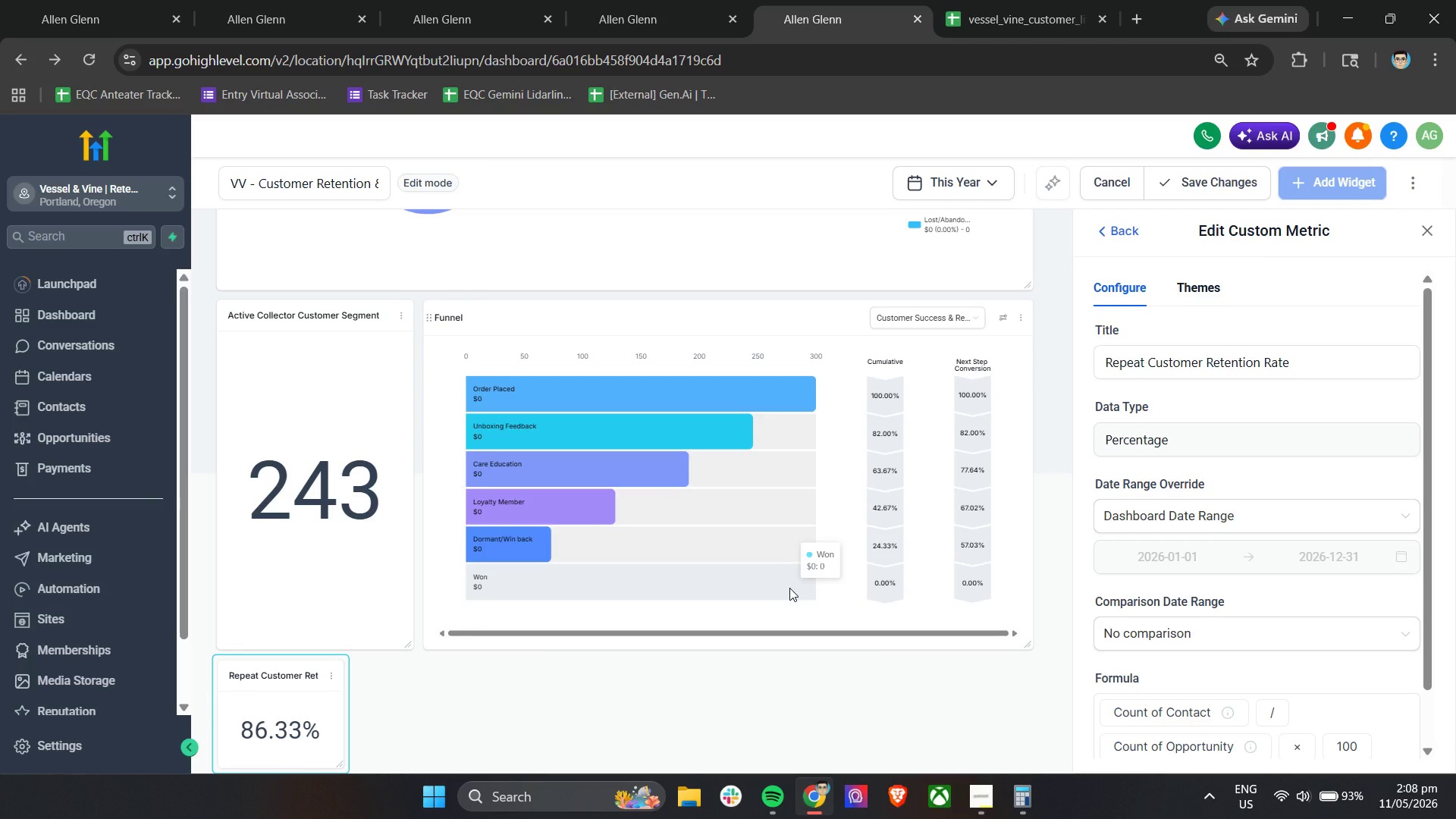 
wait(9.18)
 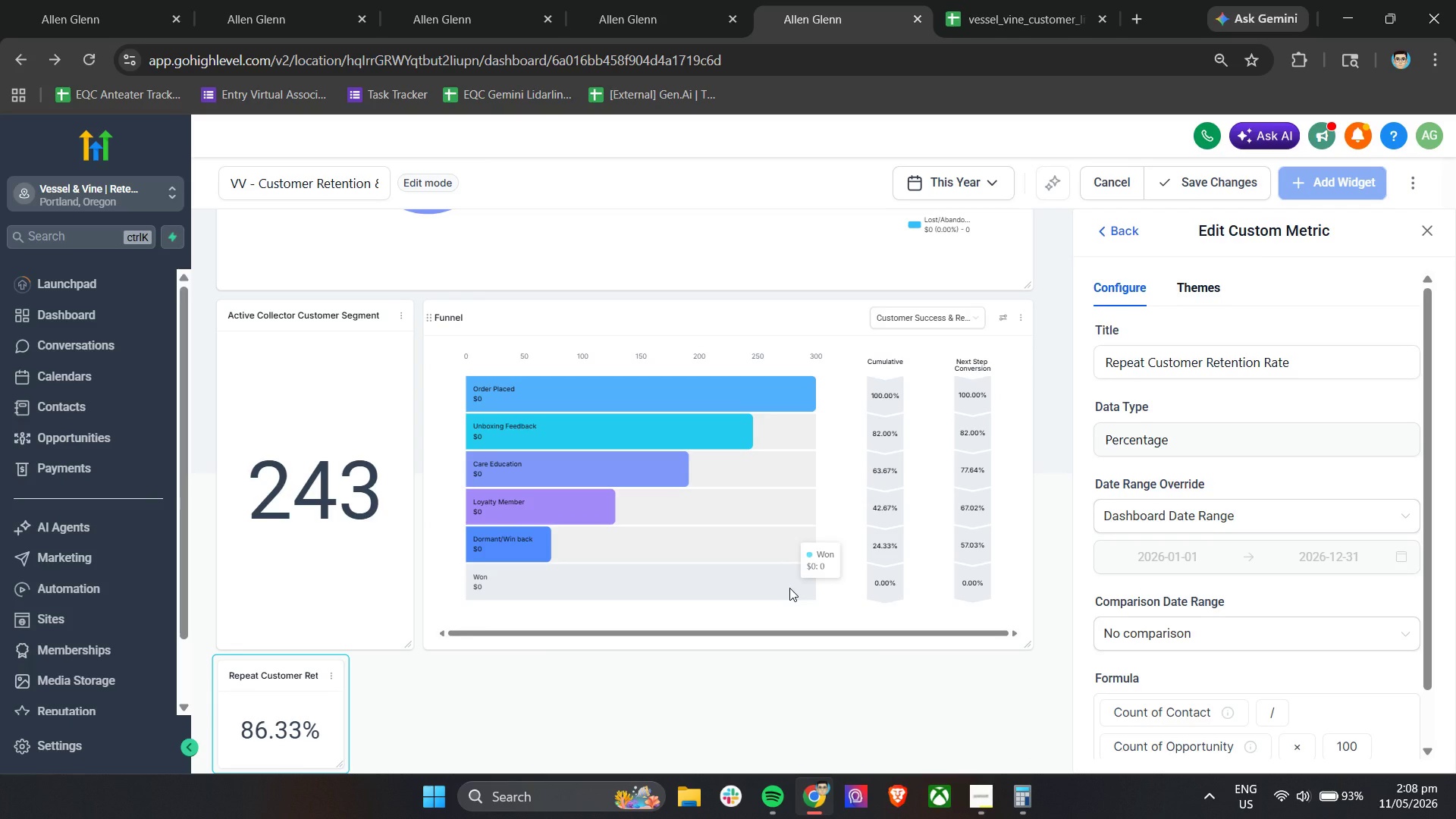 
scroll: coordinate [751, 619], scroll_direction: down, amount: 4.0
 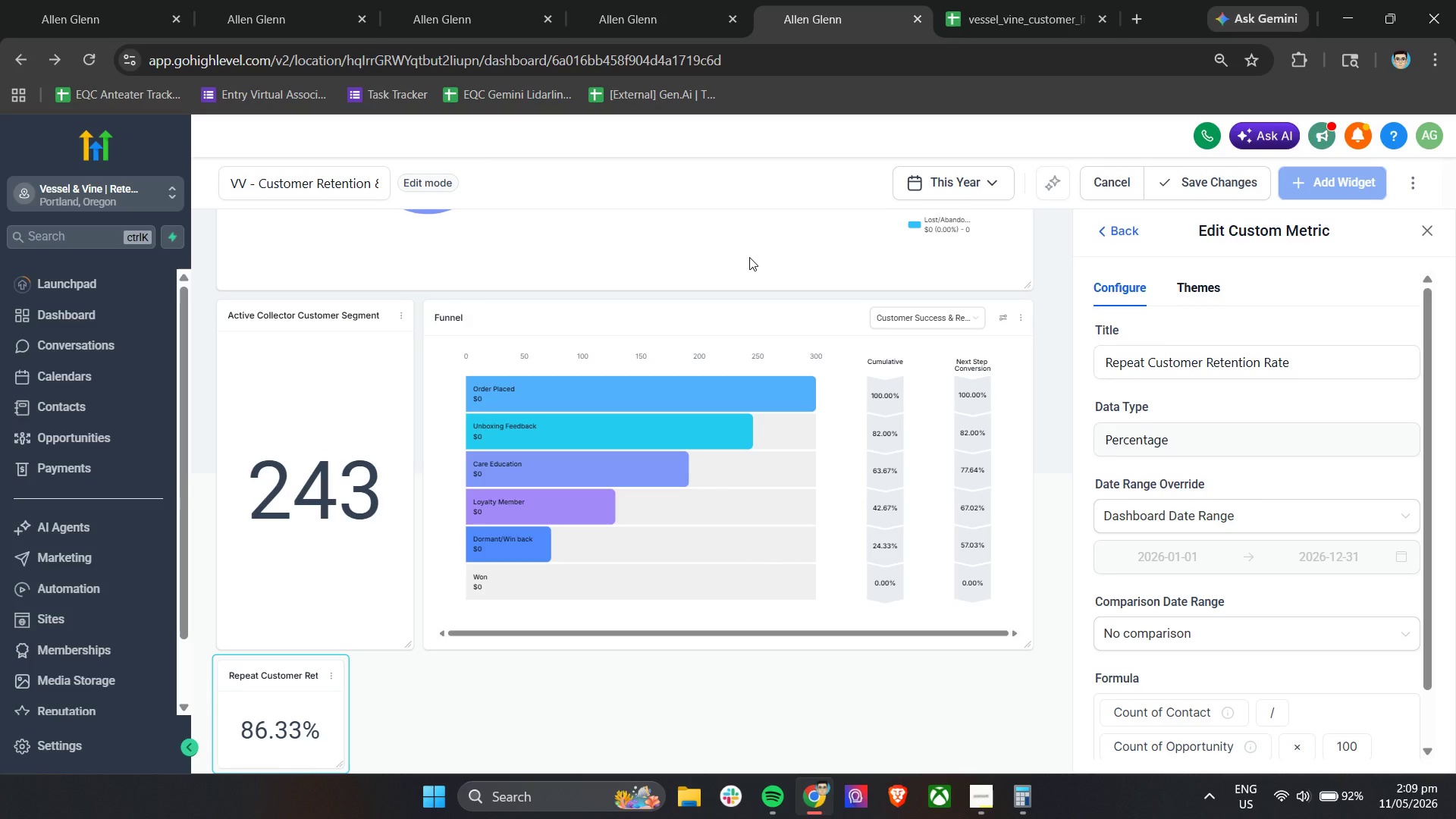 
wait(28.86)
 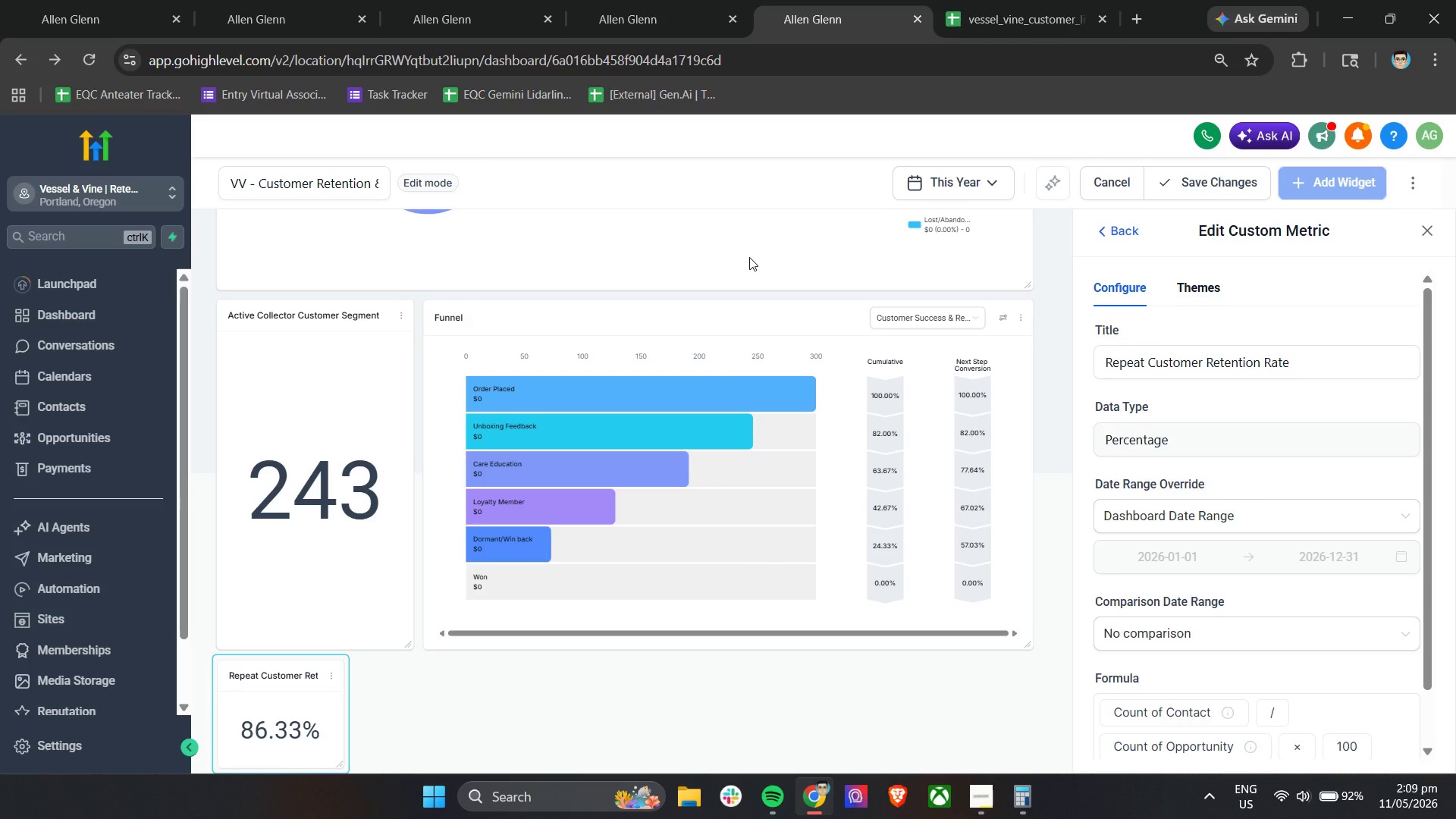 
left_click([1215, 189])
 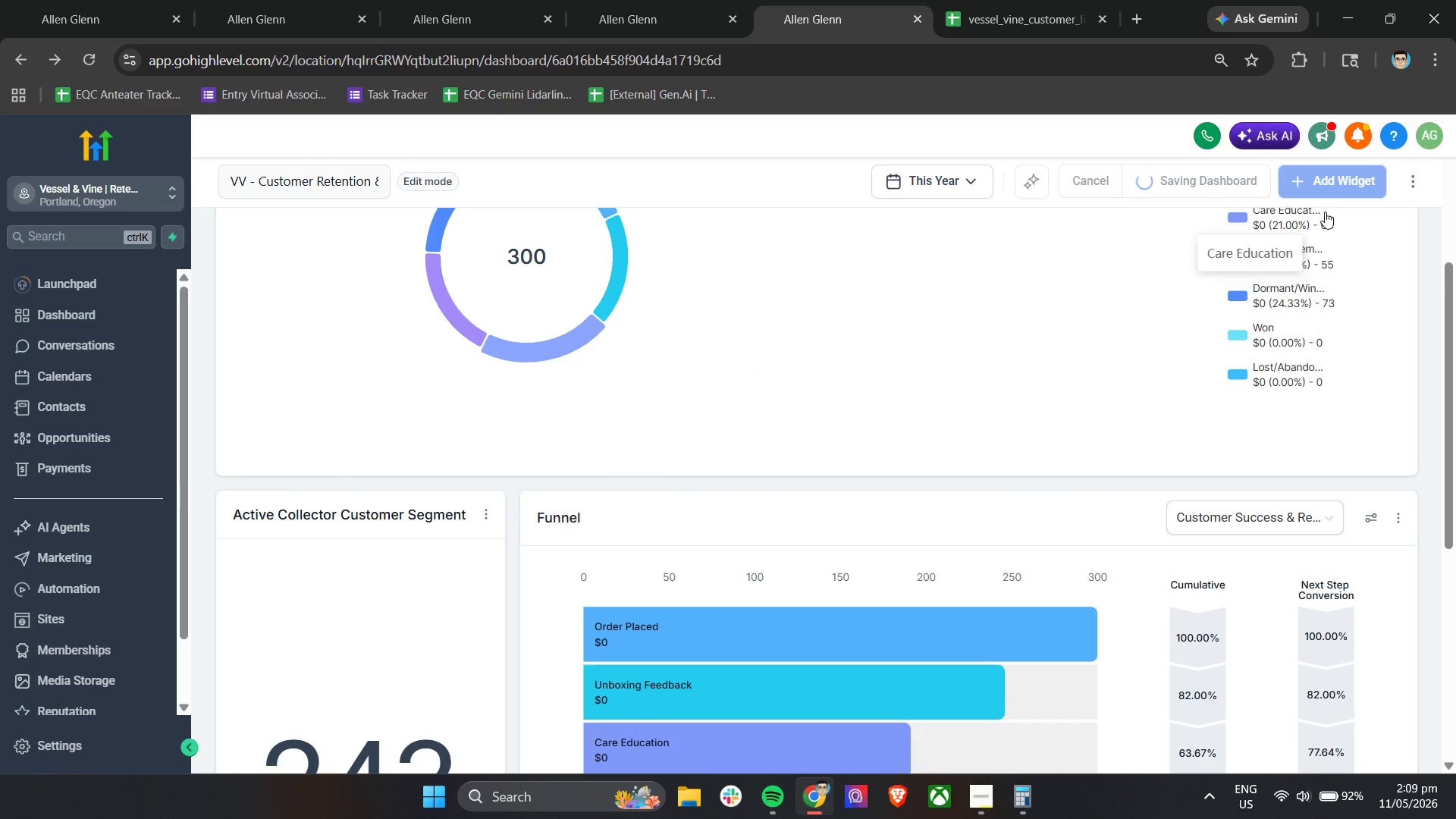 
scroll: coordinate [1367, 273], scroll_direction: up, amount: 3.0
 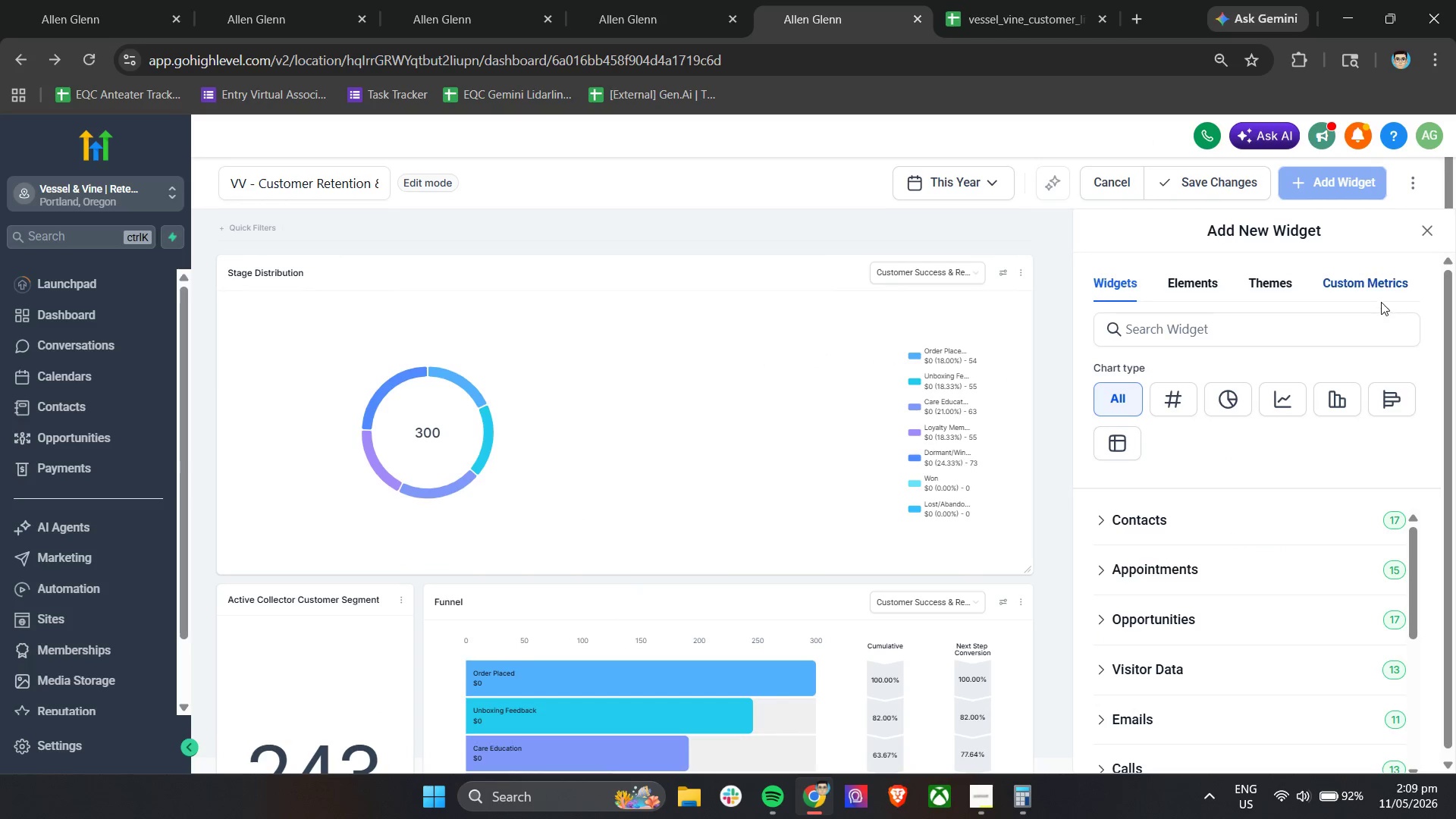 
double_click([1373, 270])
 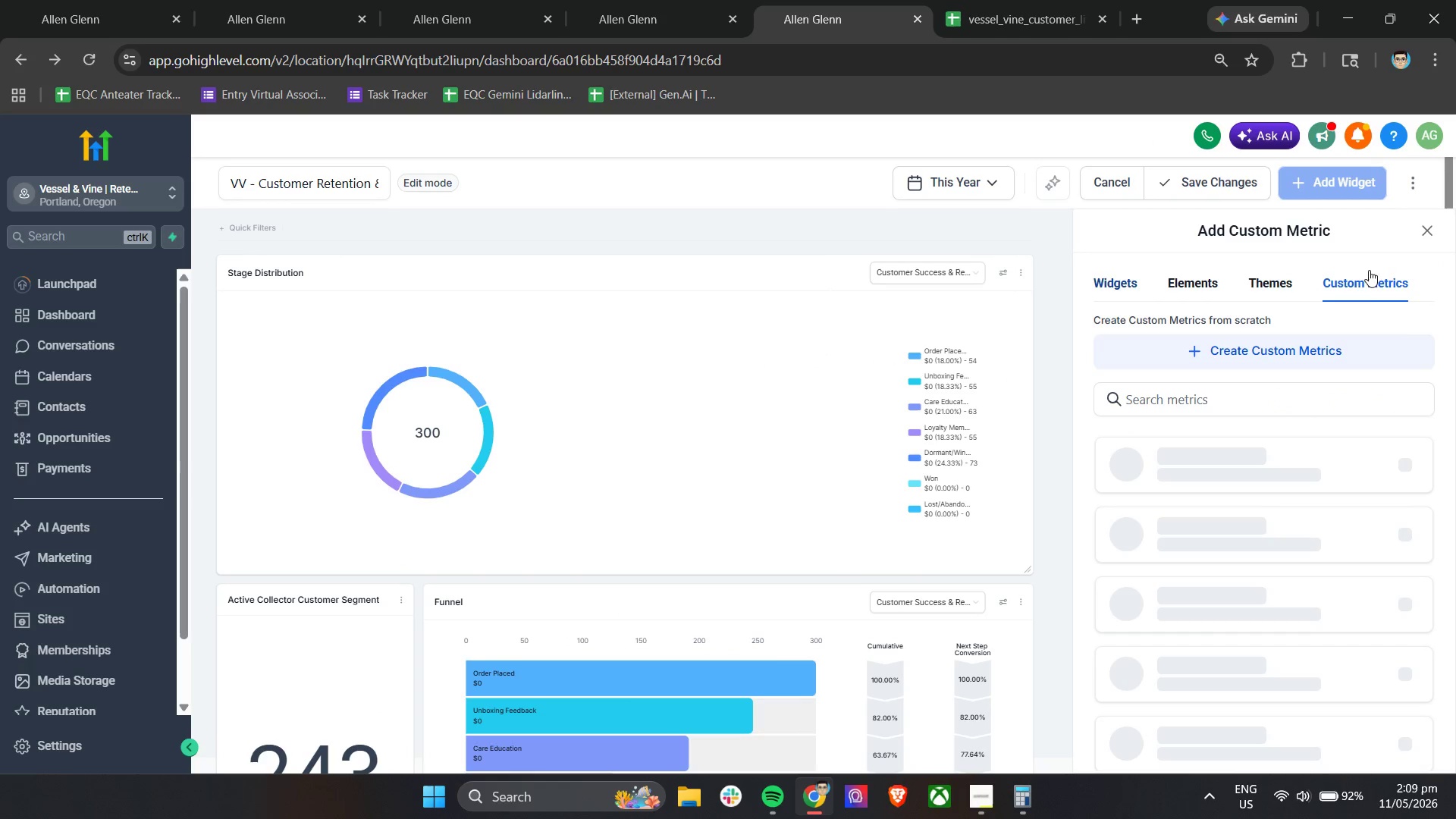 
scroll: coordinate [884, 554], scroll_direction: down, amount: 14.0
 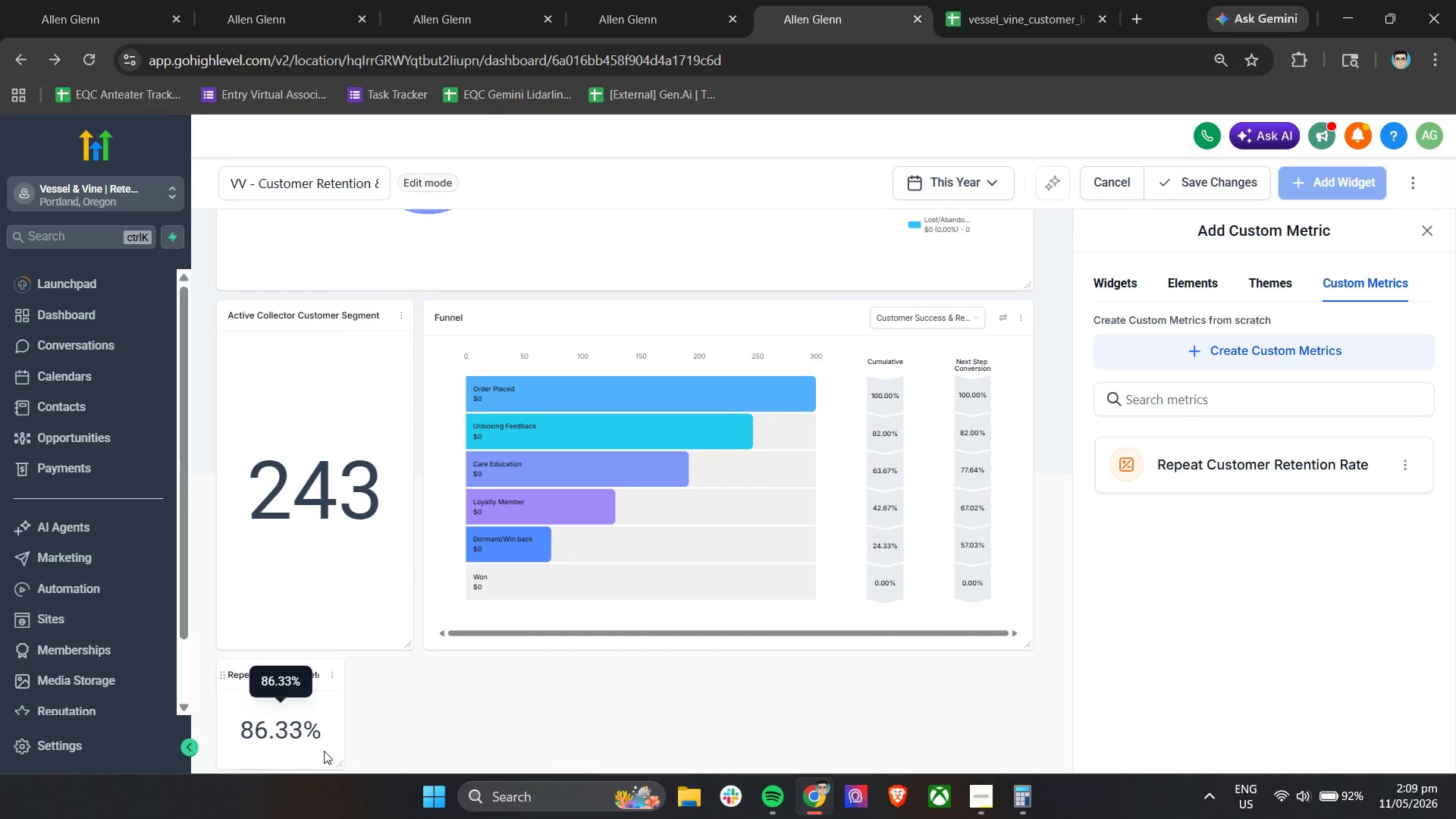 
left_click_drag(start_coordinate=[341, 761], to_coordinate=[479, 749])
 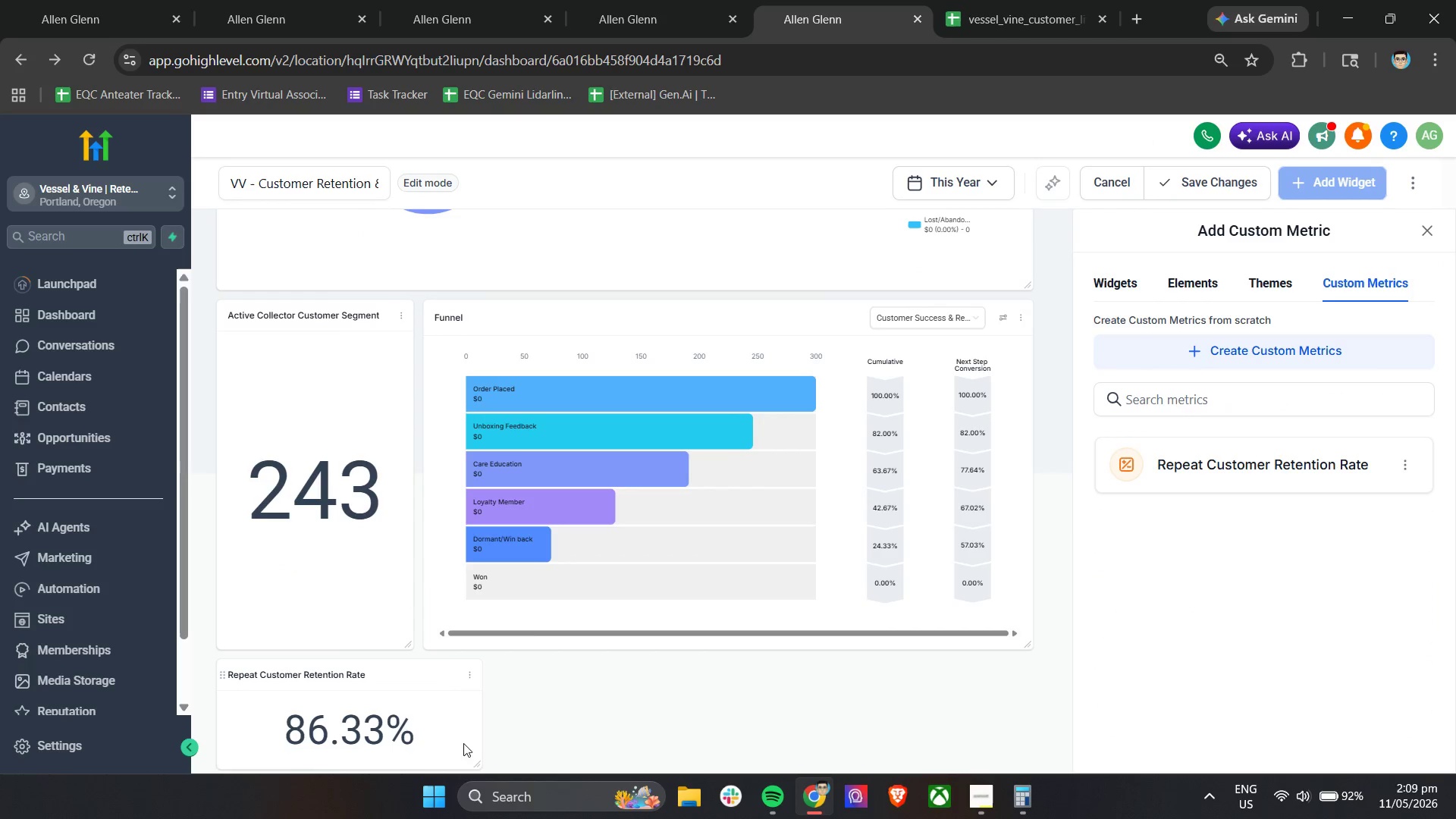 
scroll: coordinate [454, 731], scroll_direction: down, amount: 2.0
 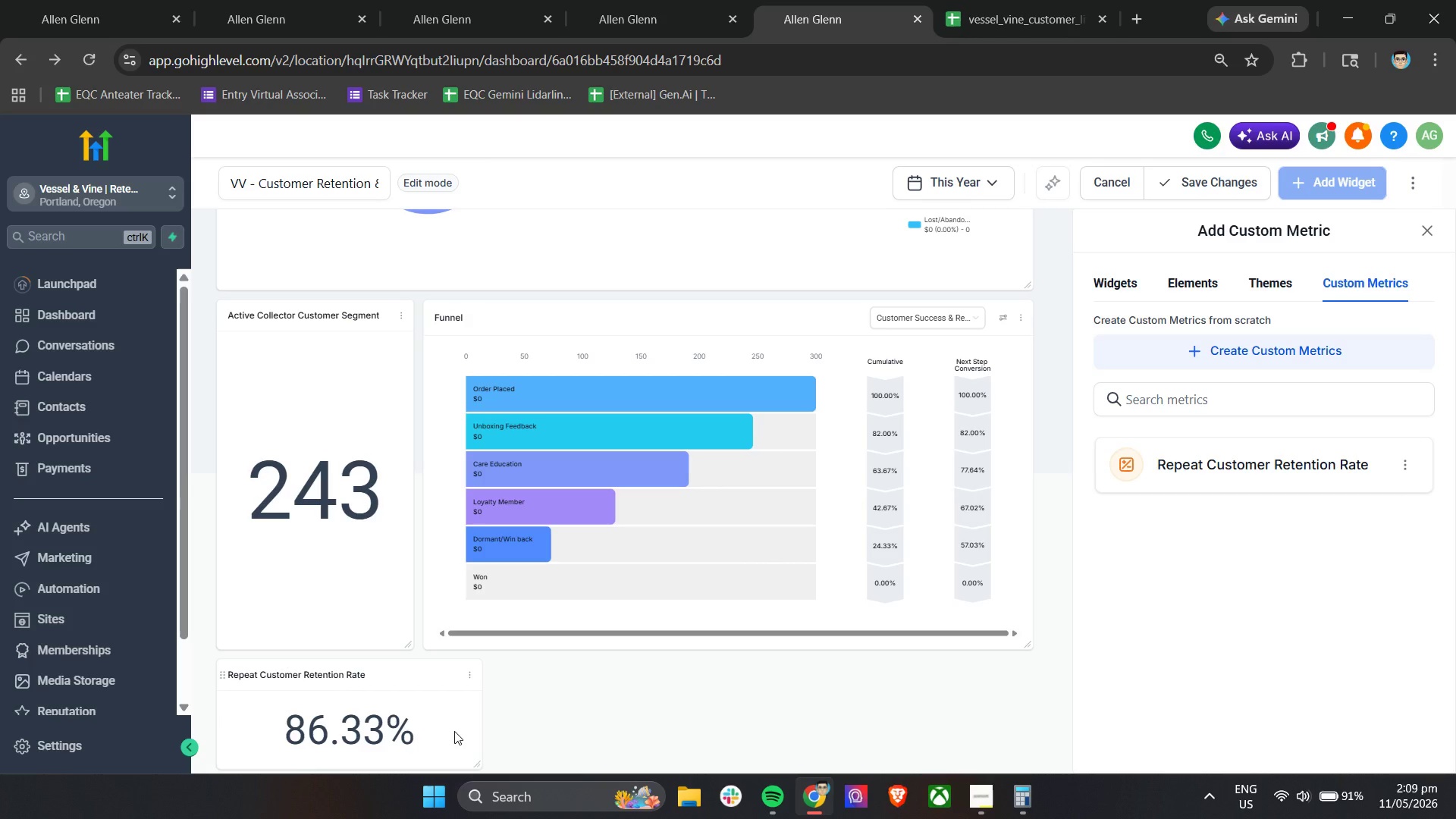 
wait(8.31)
 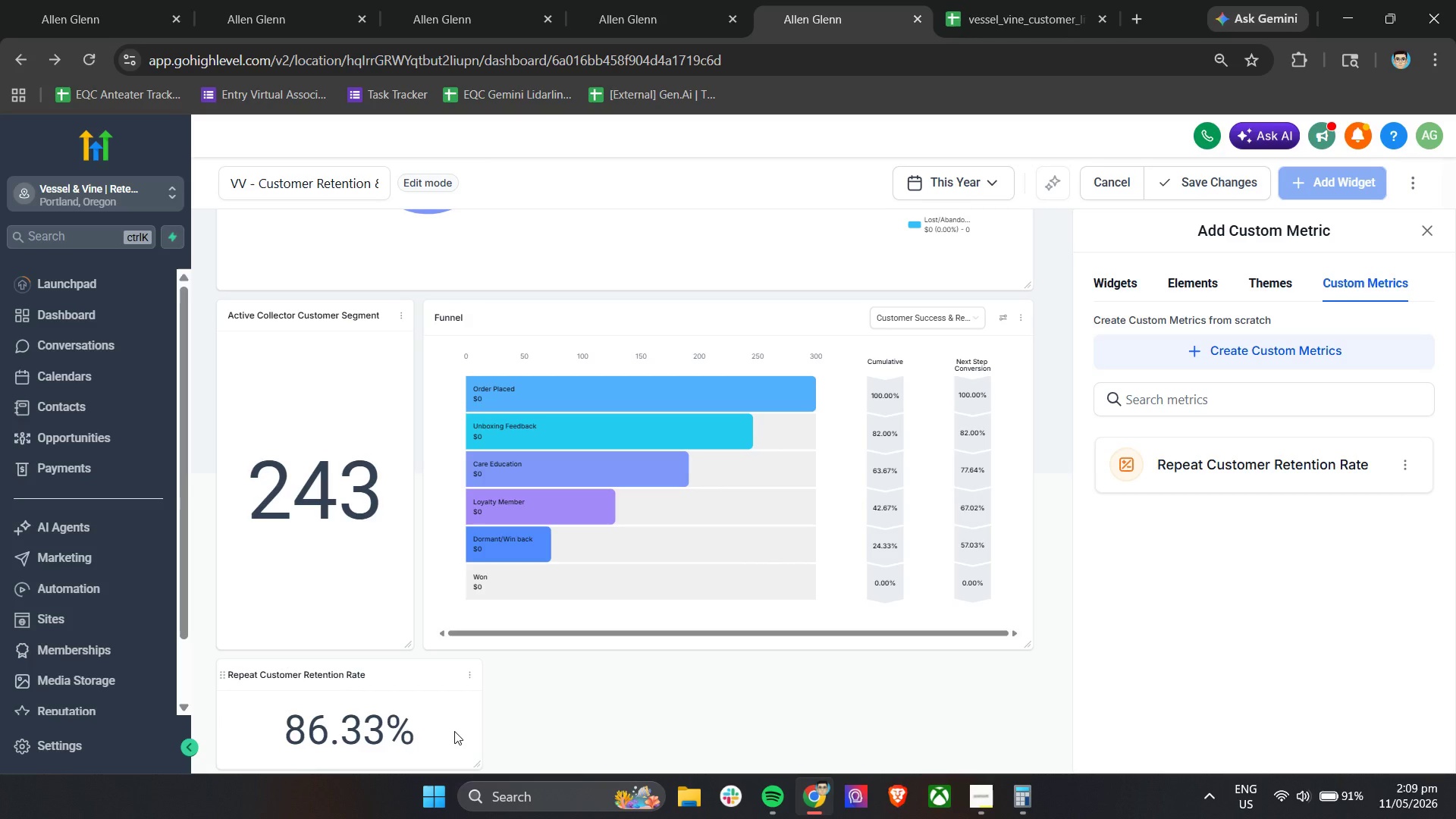 
left_click([1401, 464])
 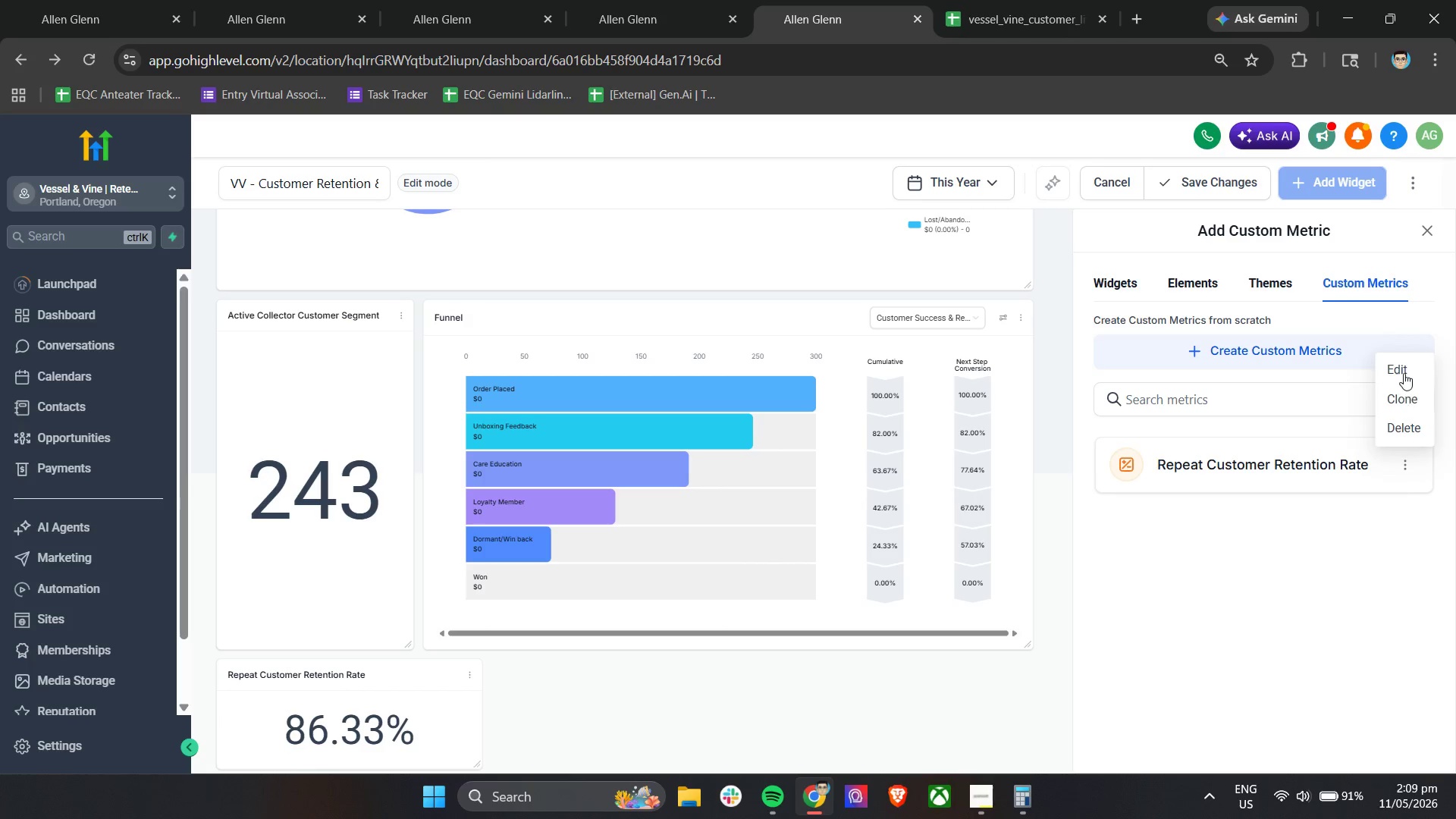 
left_click([1409, 367])
 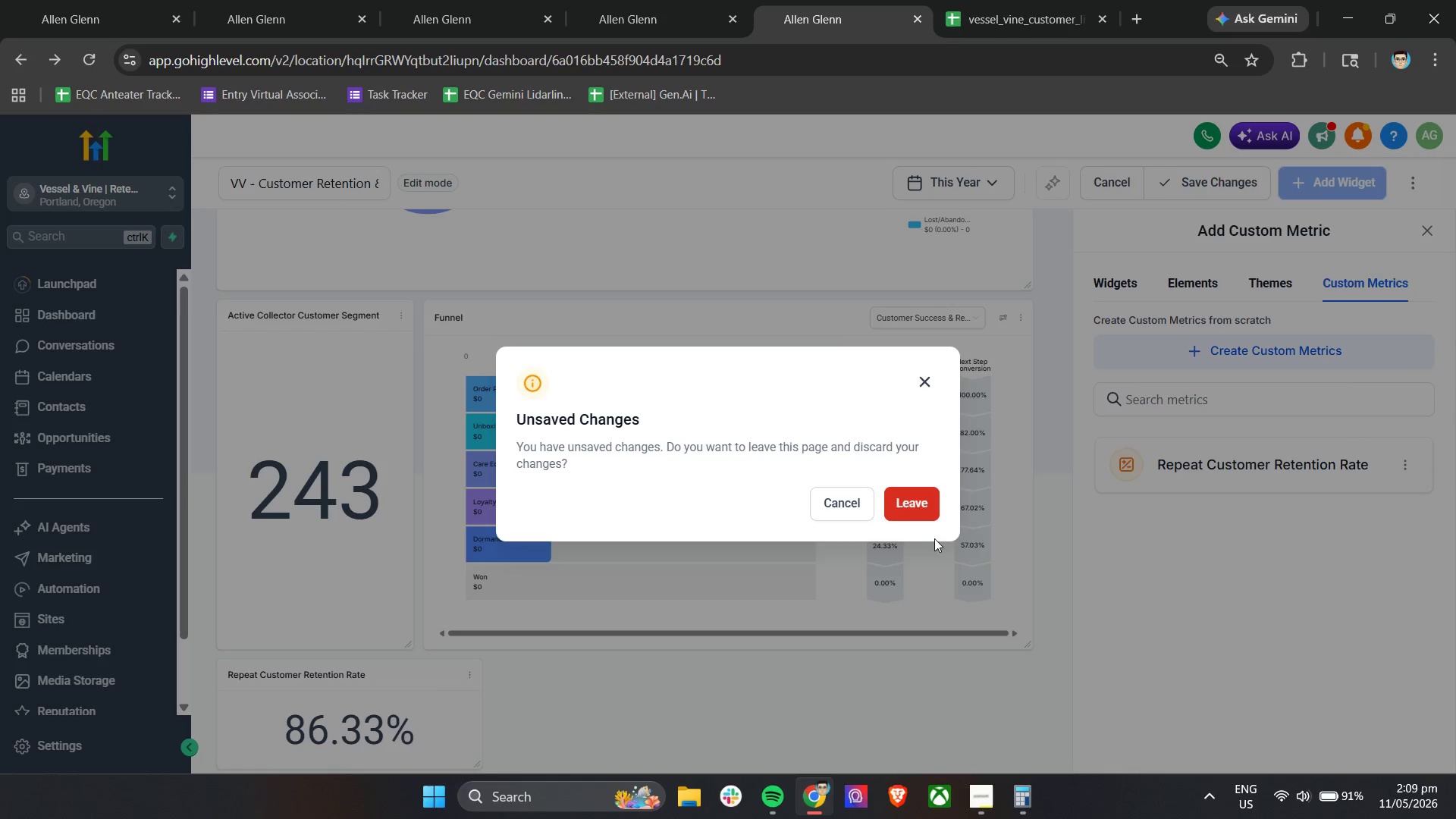 
left_click_drag(start_coordinate=[915, 523], to_coordinate=[915, 519])
 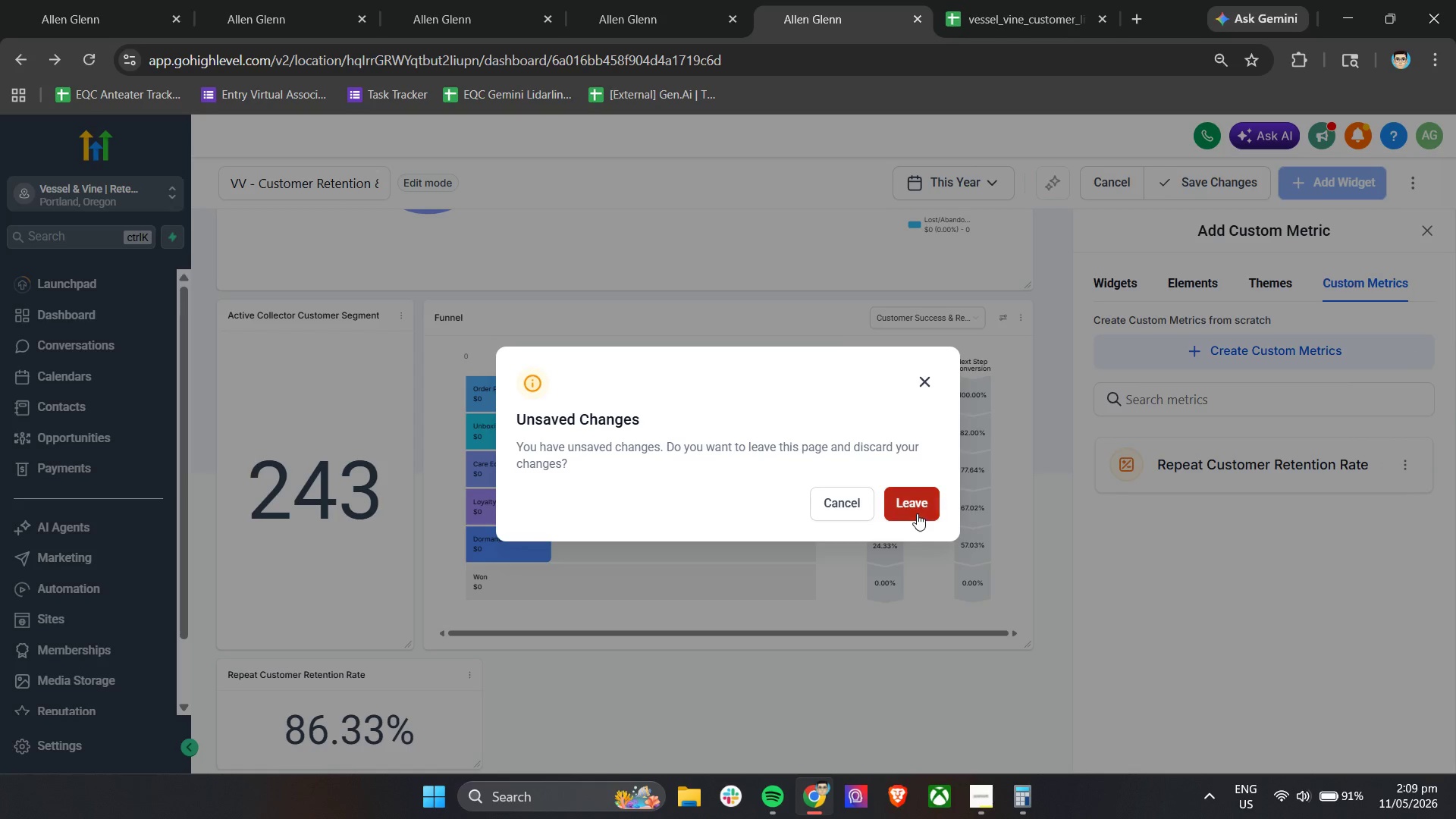 
double_click([918, 510])
 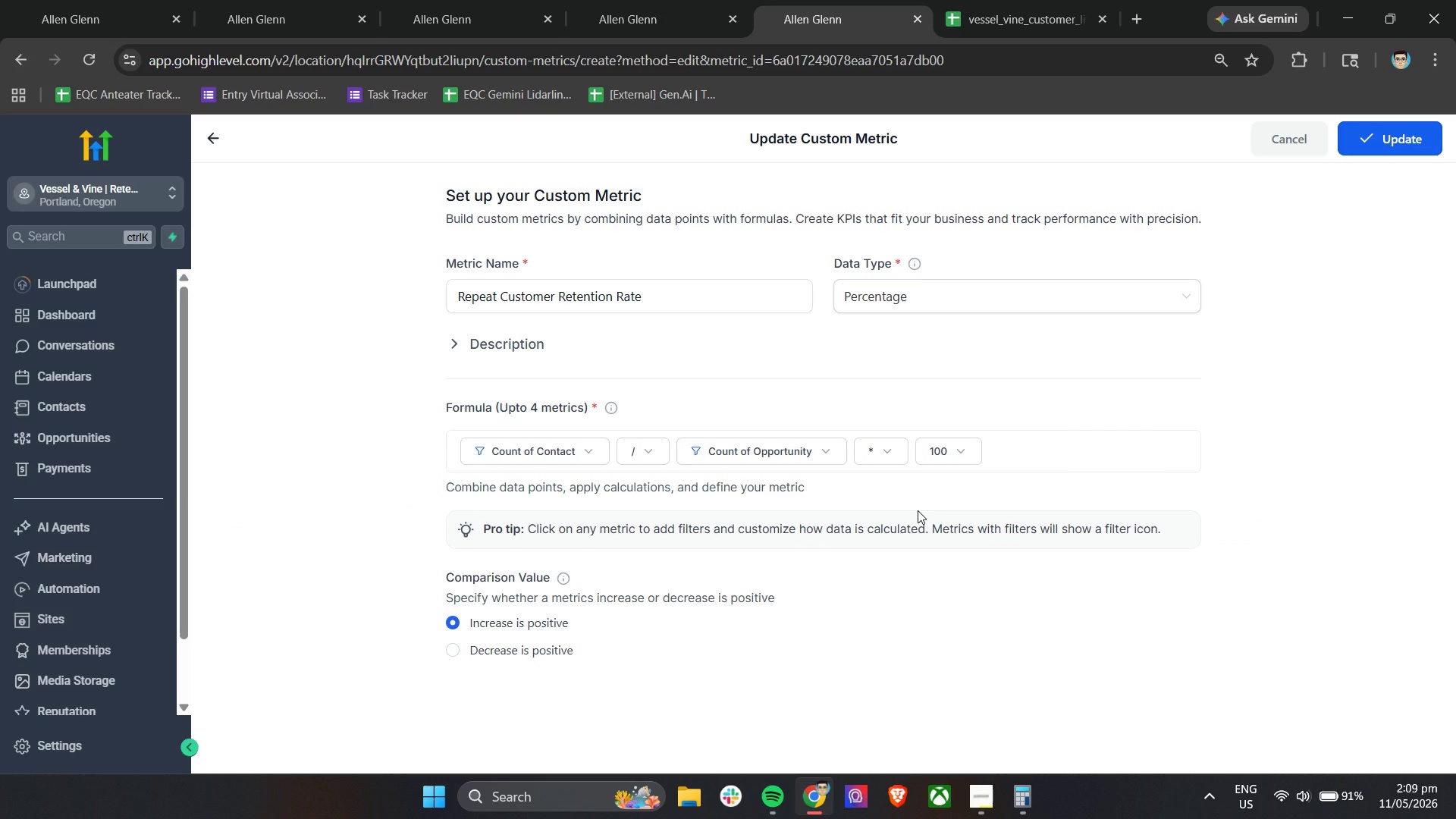 
wait(12.47)
 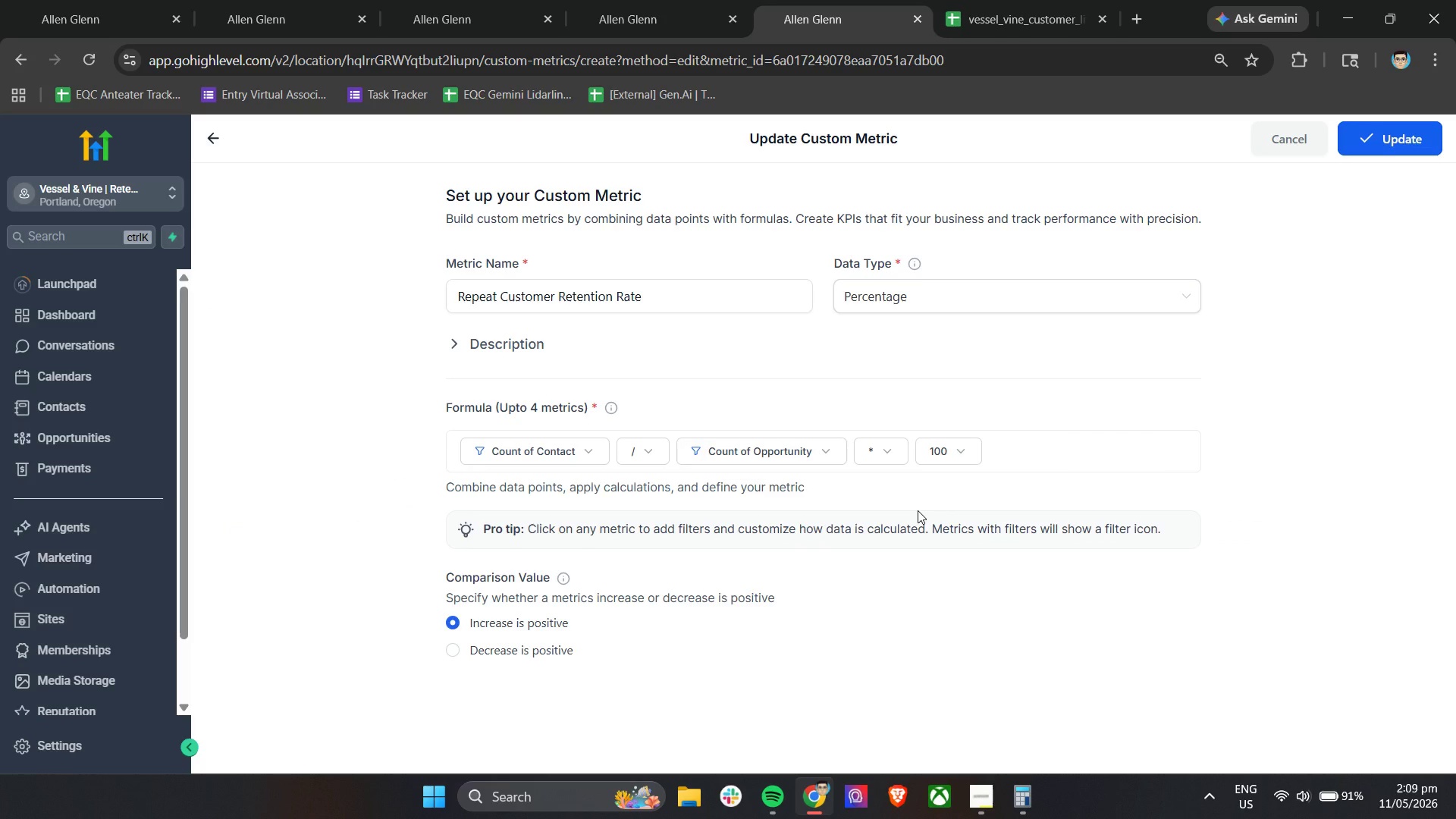 
left_click([547, 463])
 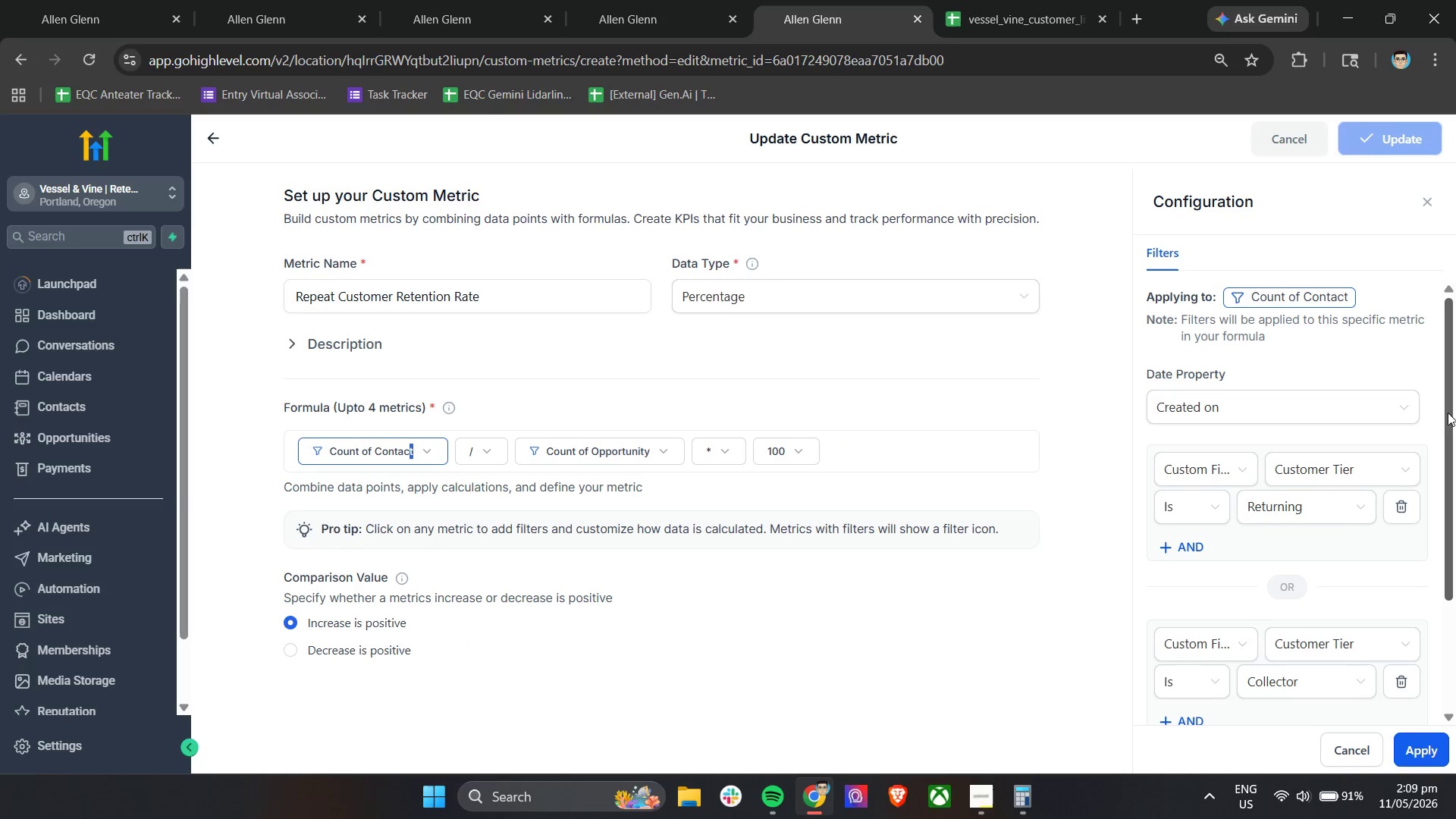 
left_click_drag(start_coordinate=[1449, 409], to_coordinate=[1455, 457])
 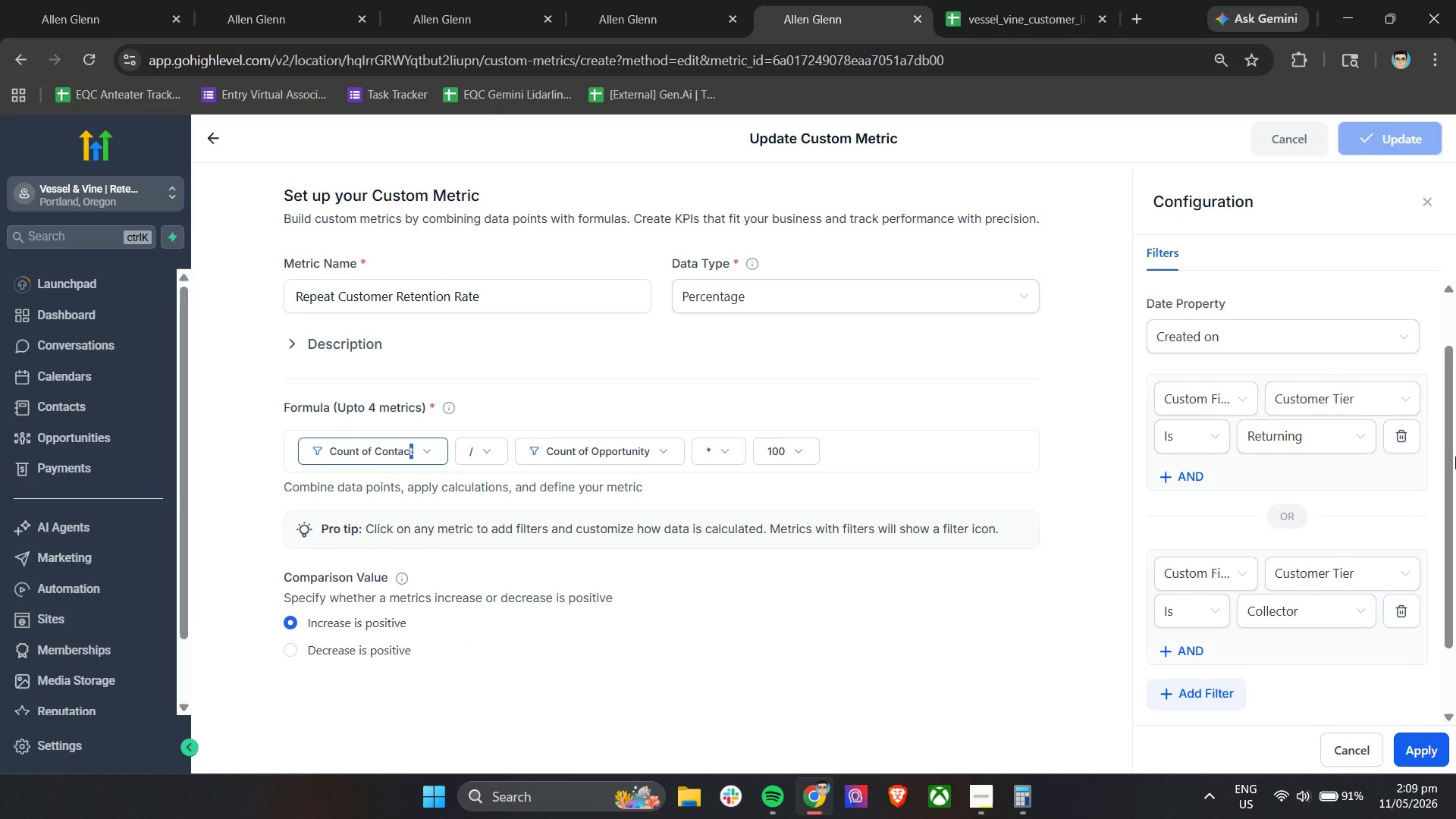 
wait(9.39)
 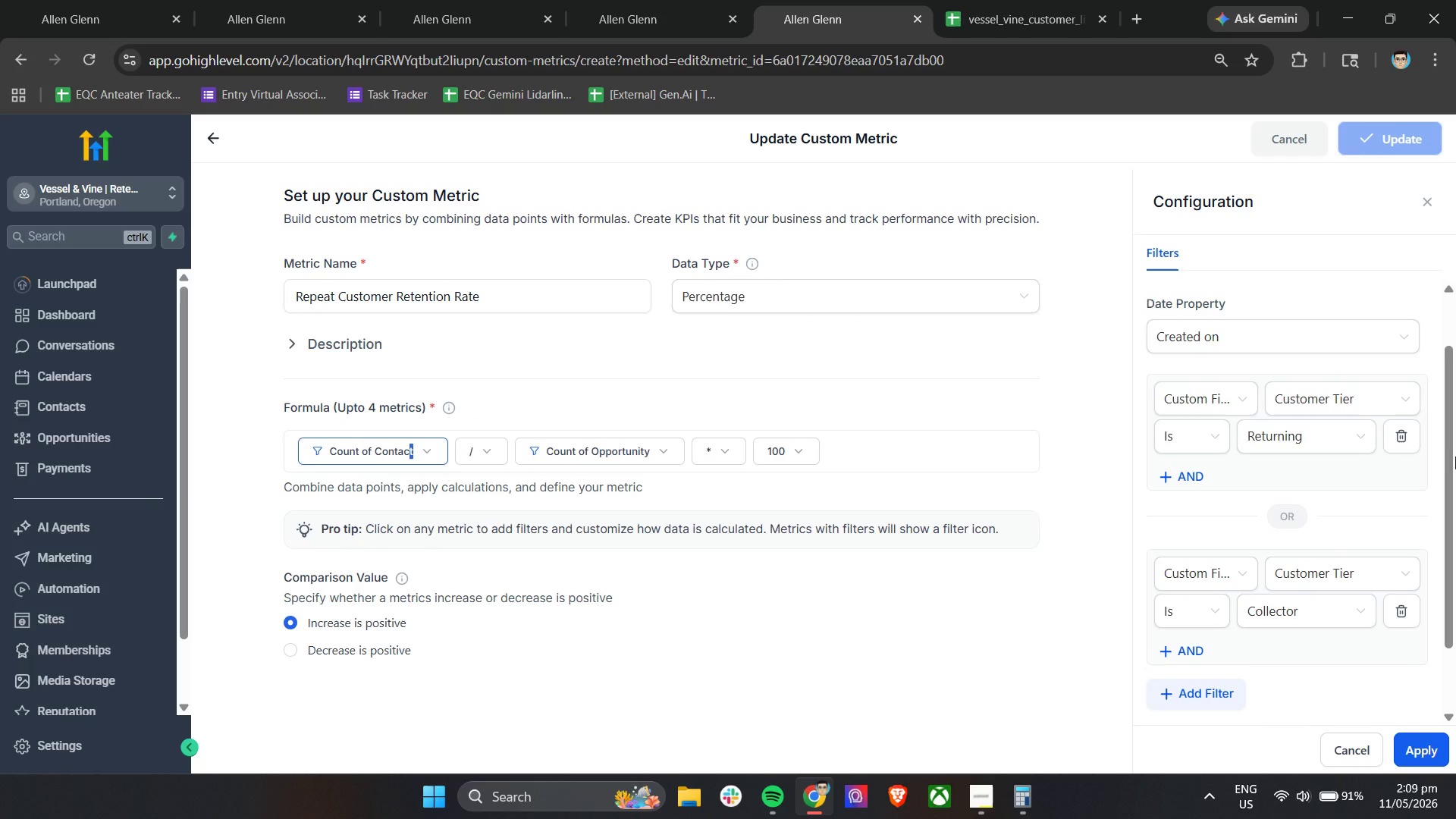 
left_click([1417, 751])
 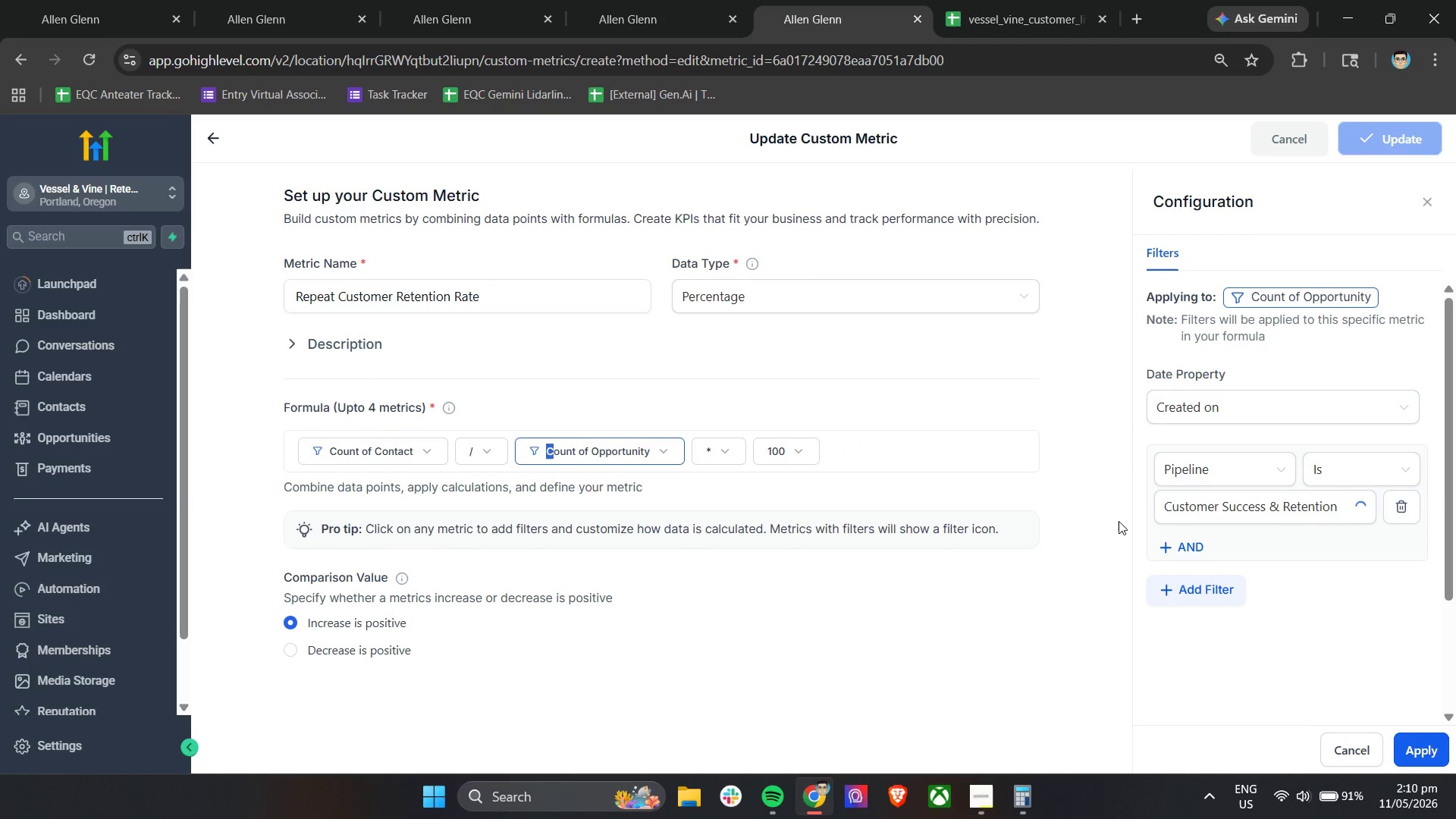 
left_click([1336, 601])
 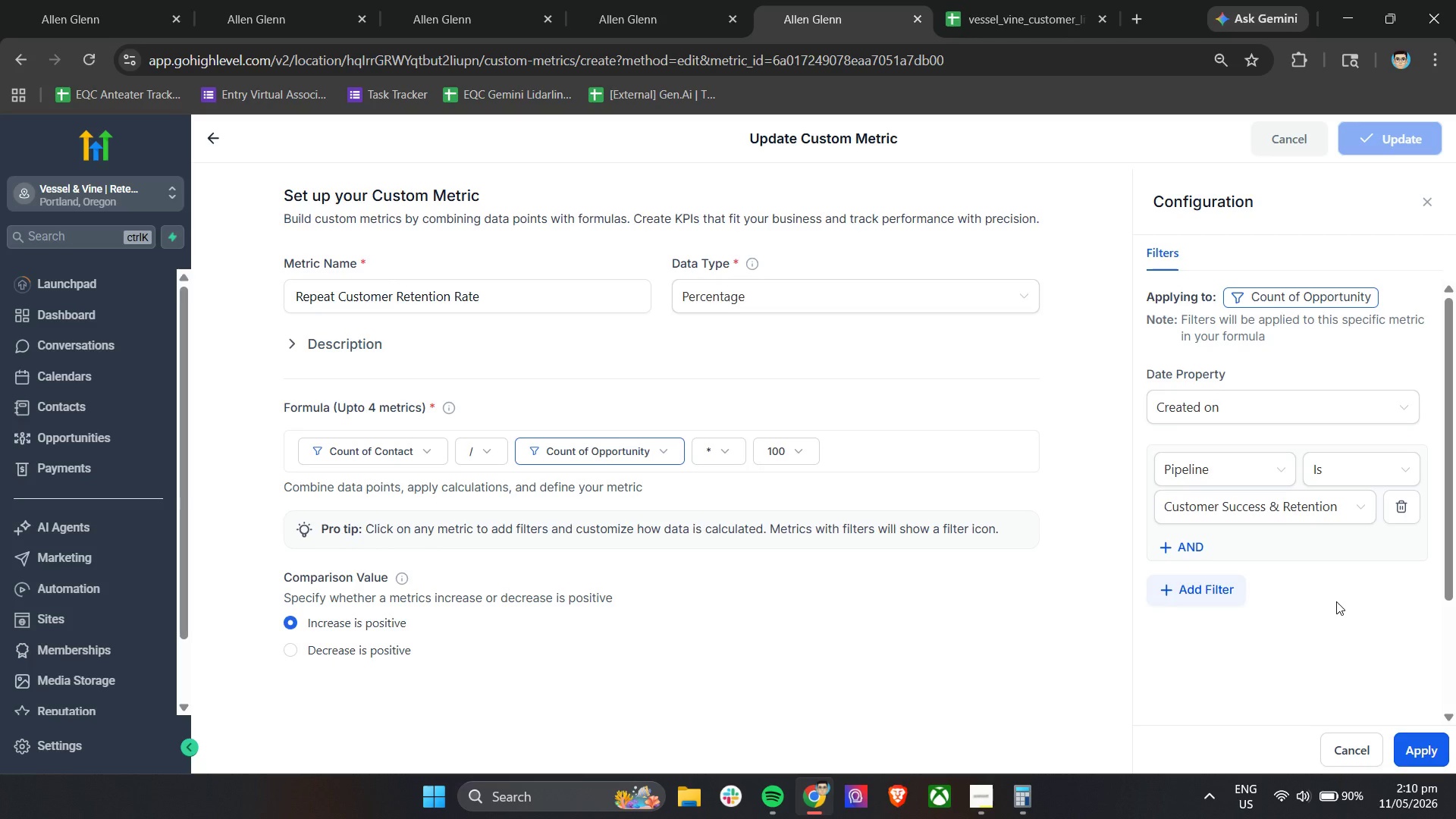 
wait(15.67)
 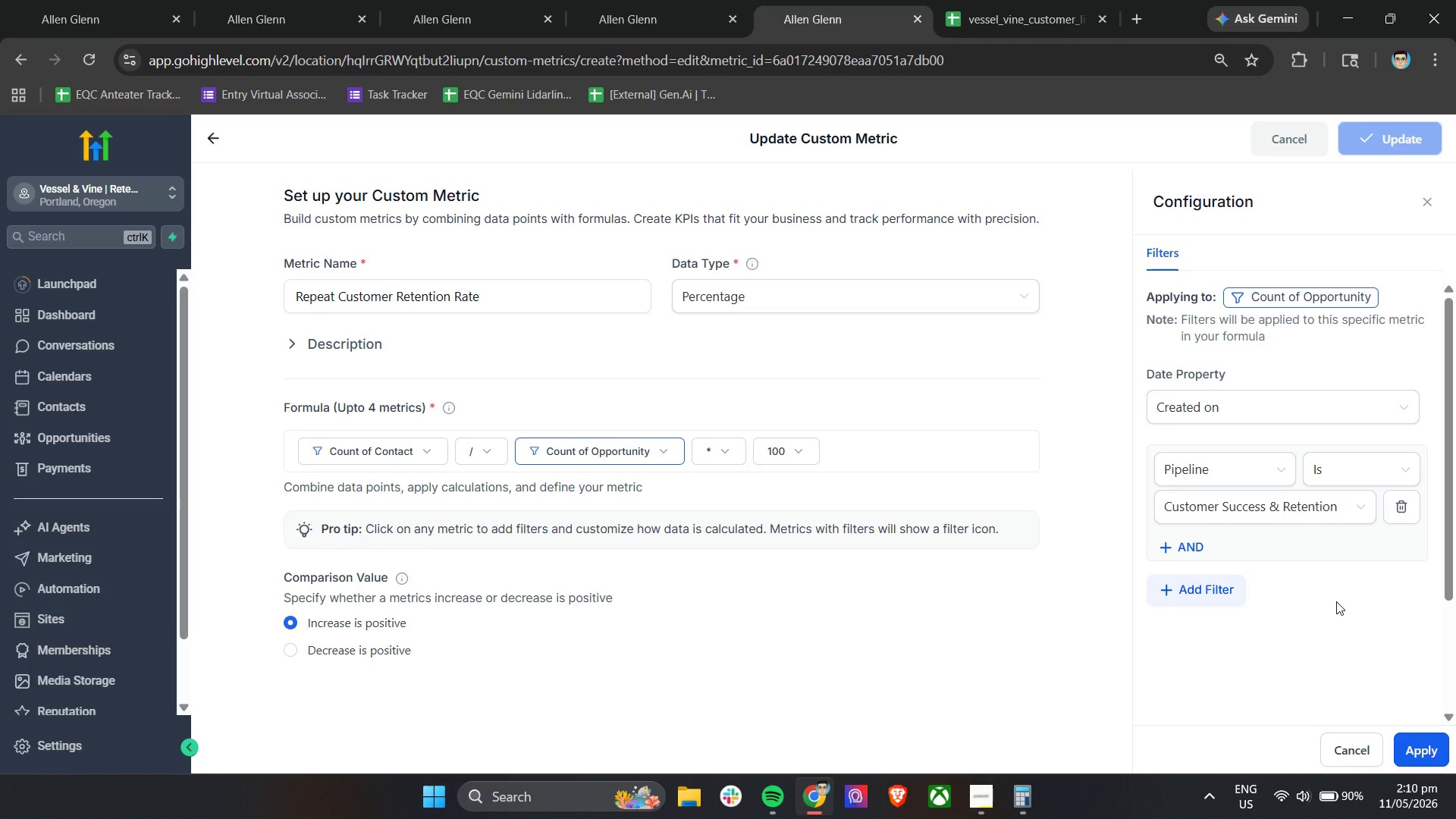 
left_click([266, 0])
 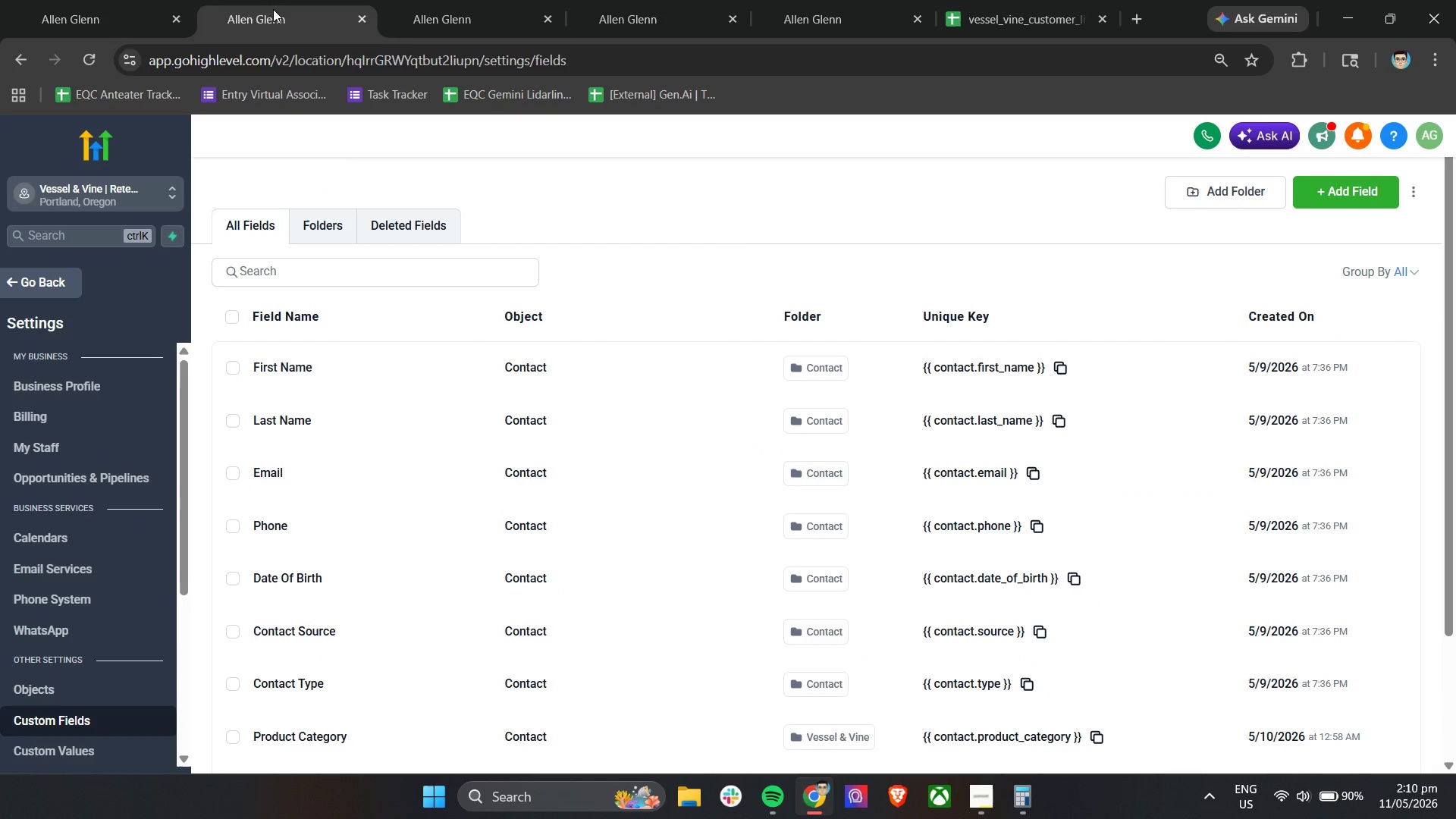 
left_click([48, 0])
 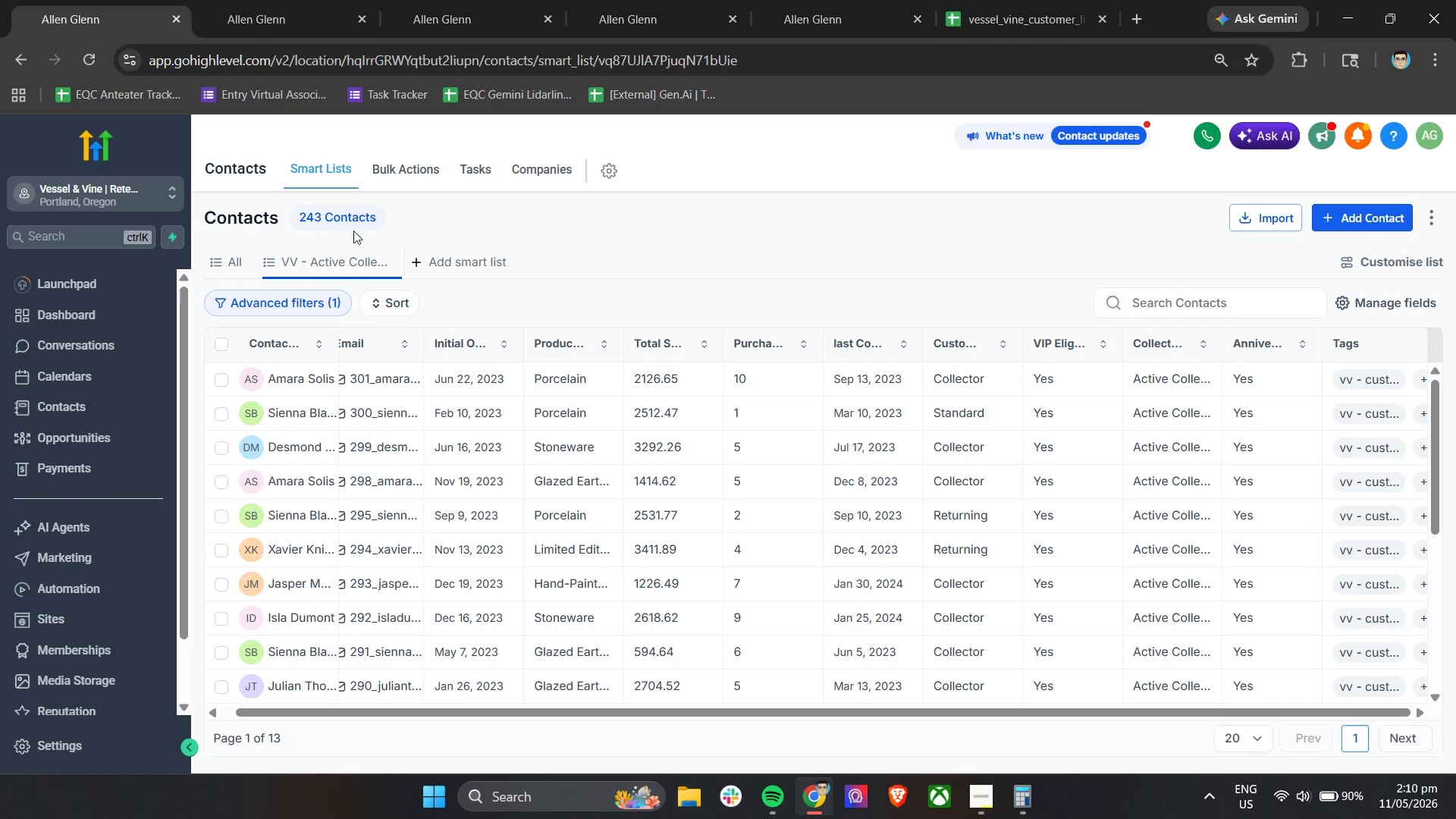 
mouse_move([1032, 768])
 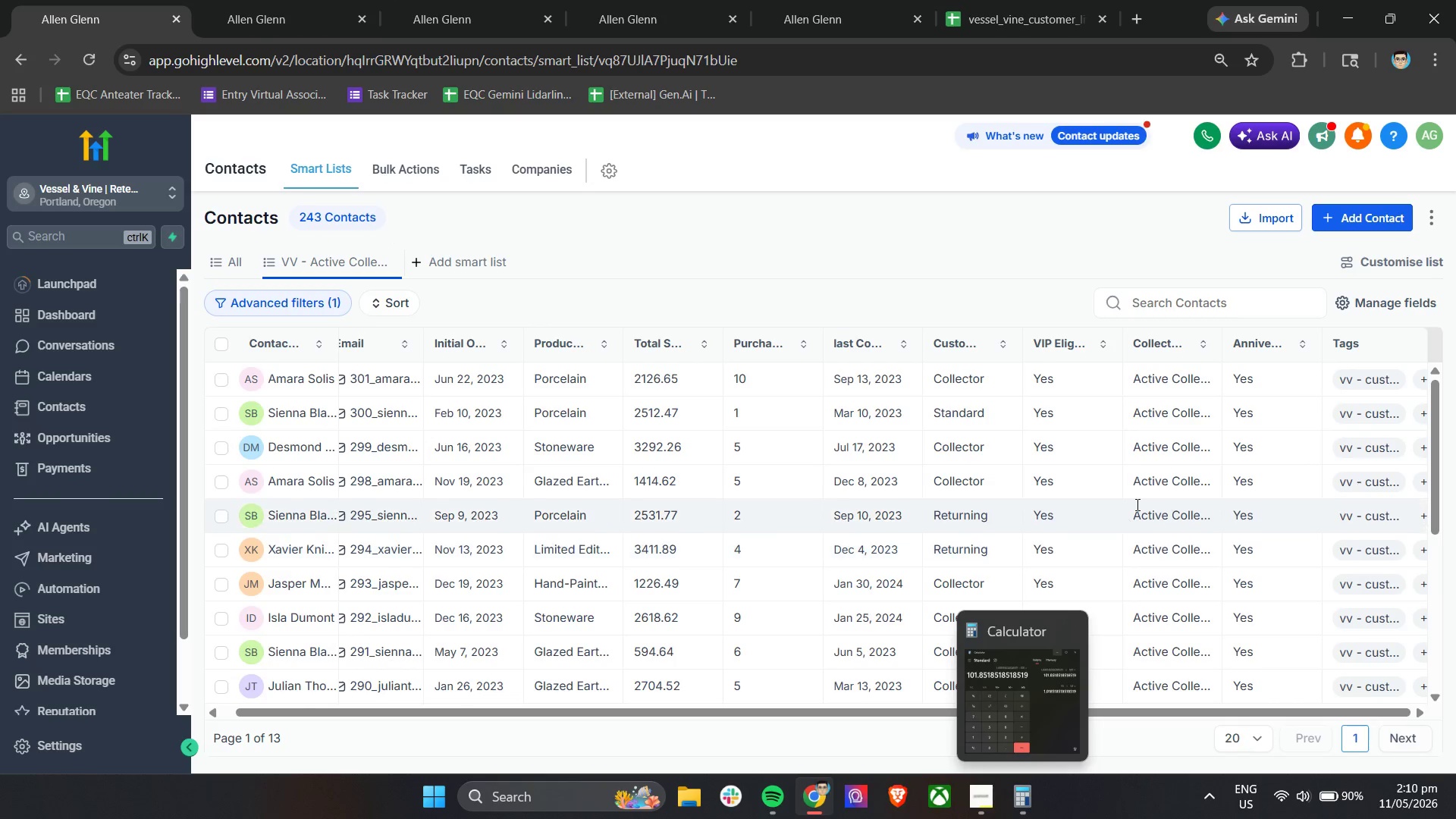 
scroll: coordinate [1141, 501], scroll_direction: down, amount: 10.0
 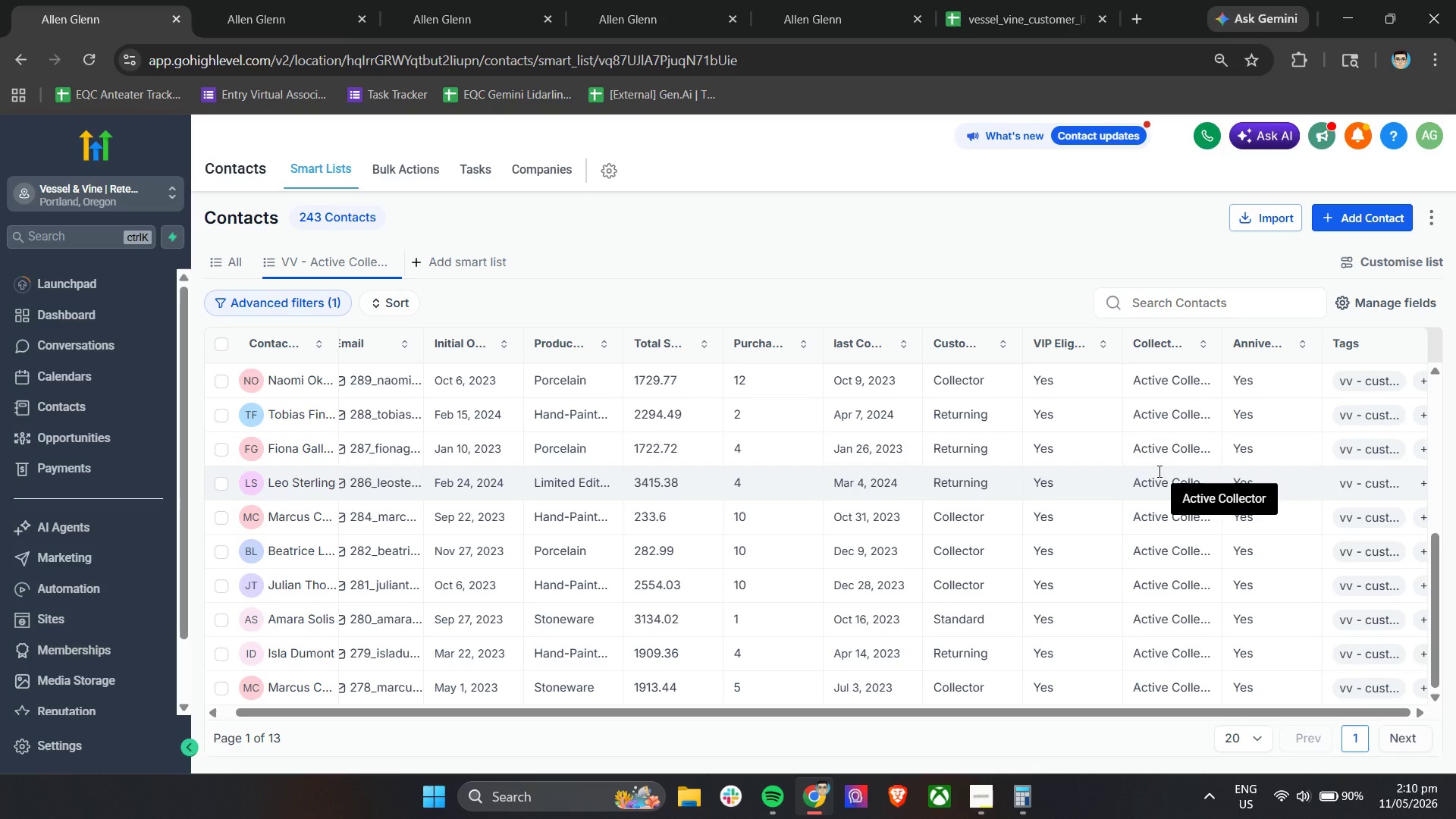 
wait(39.03)
 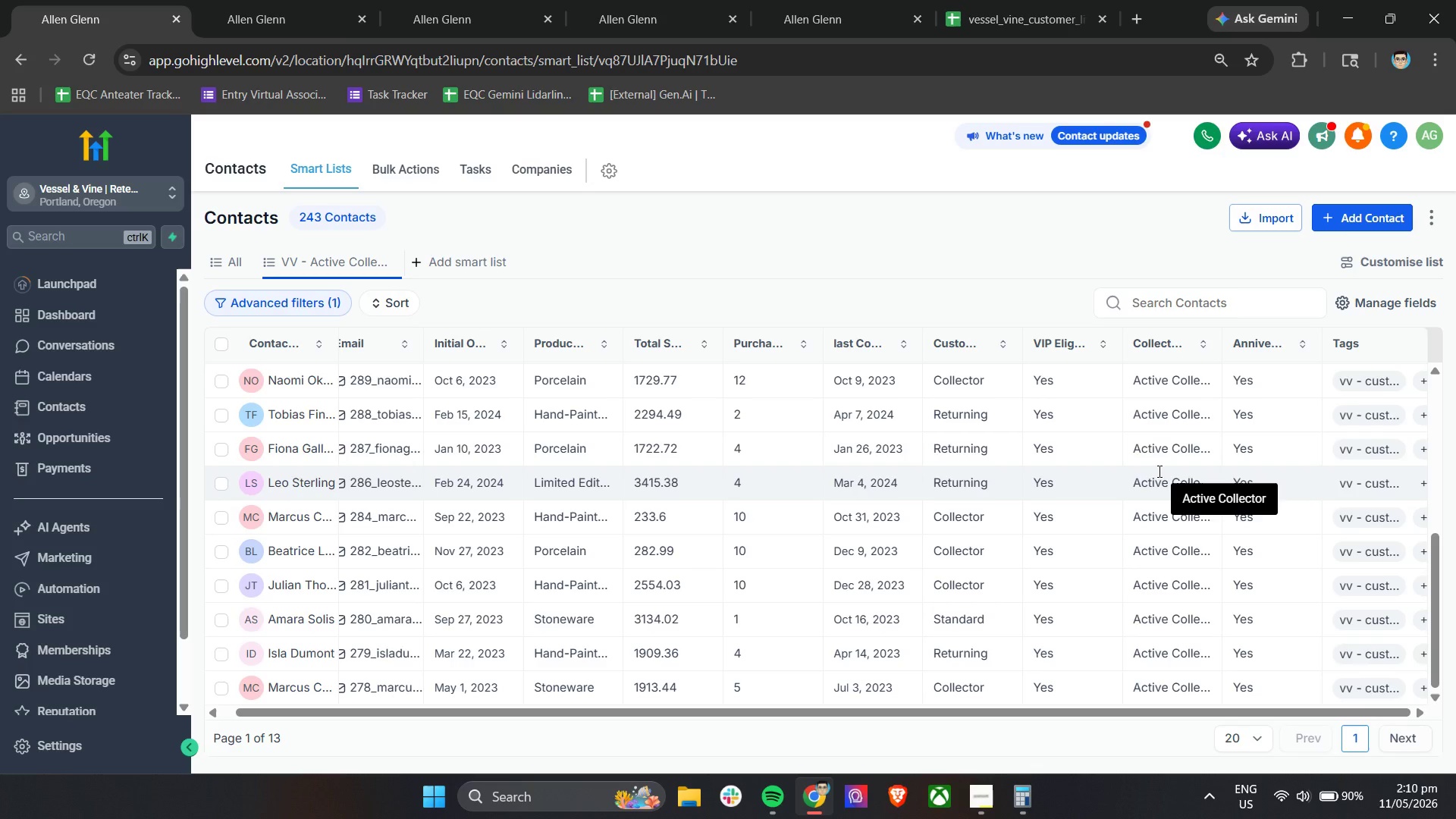 
left_click([264, 0])
 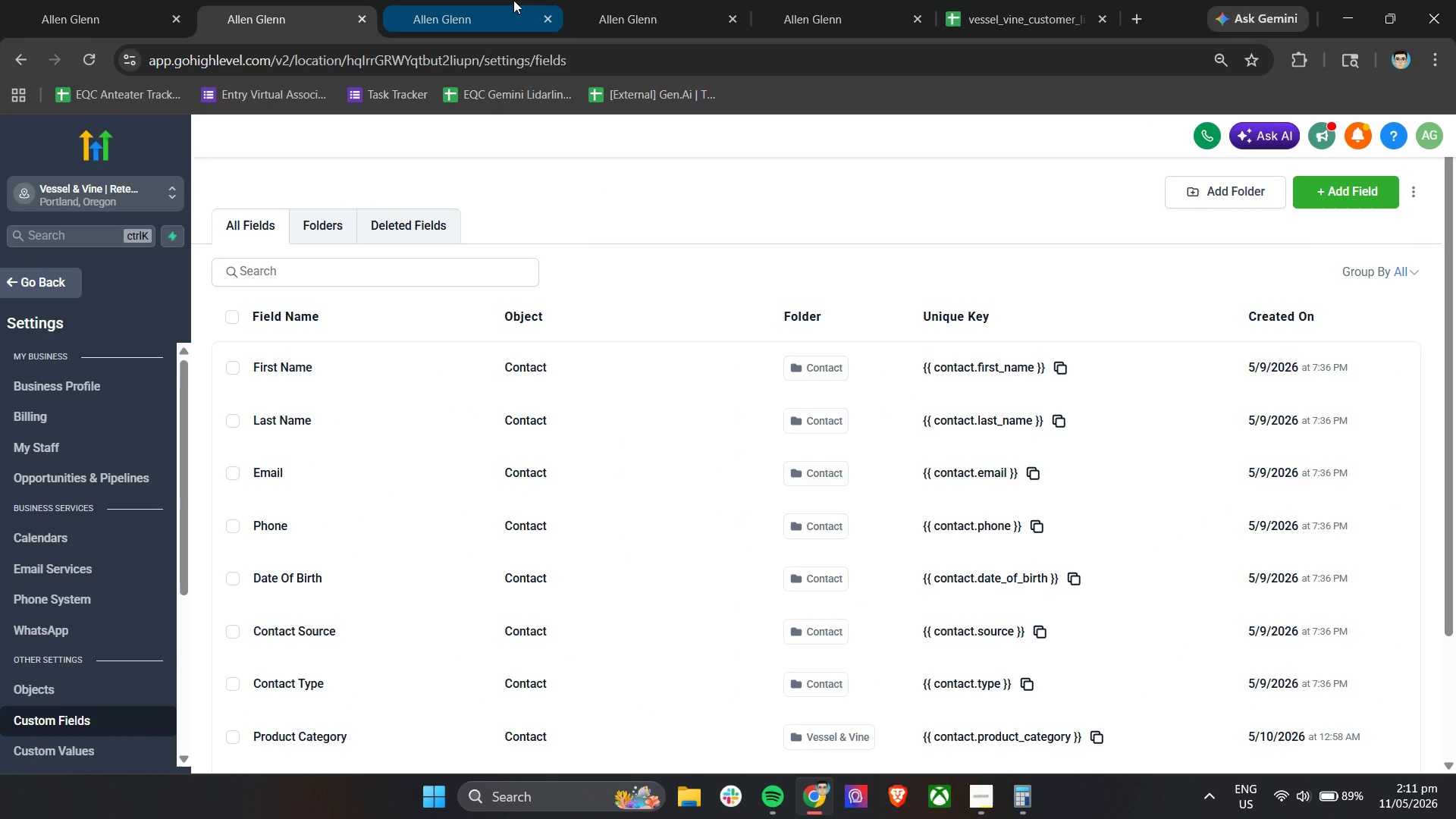 
left_click([786, 0])
 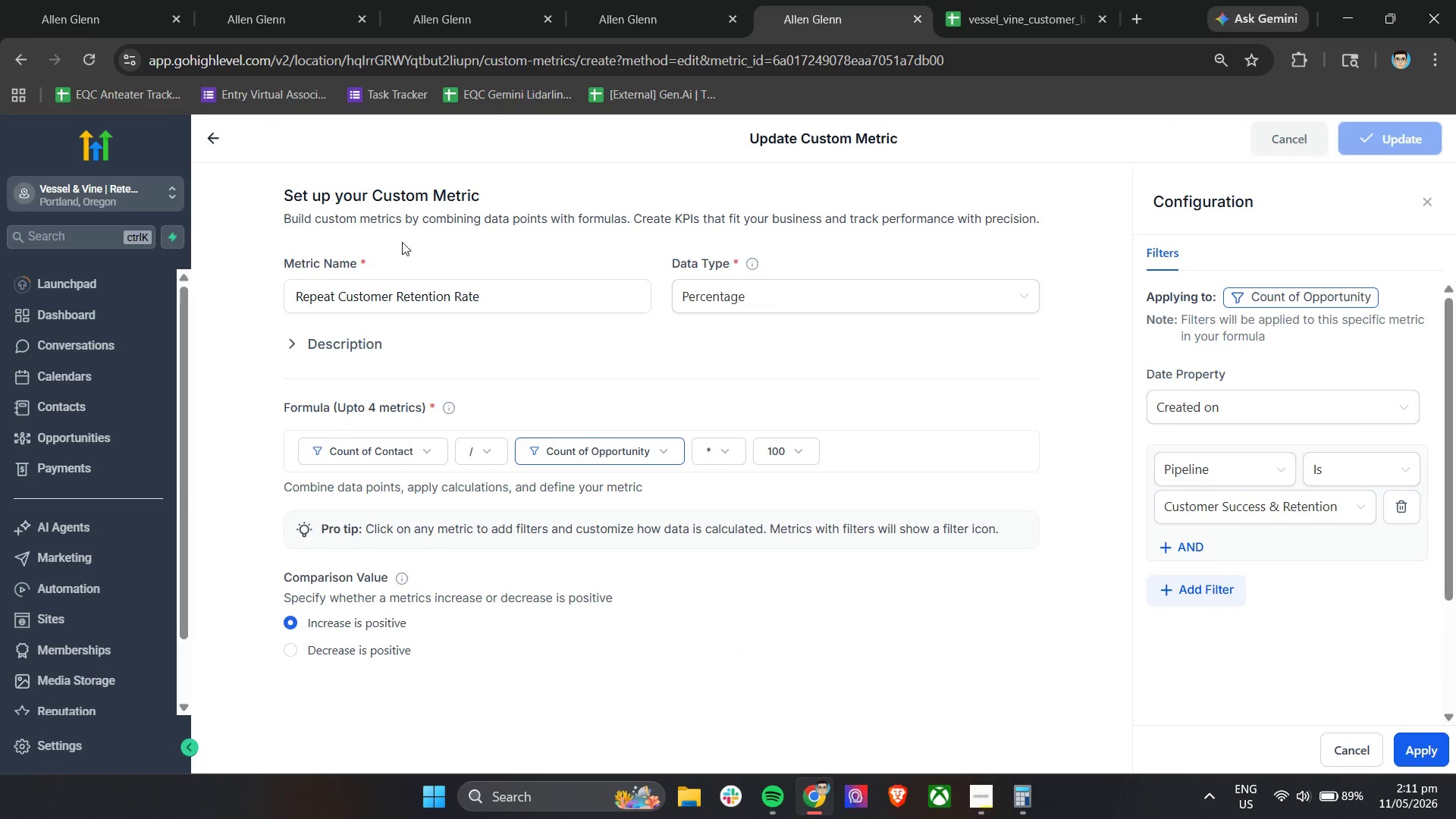 
left_click([1410, 744])
 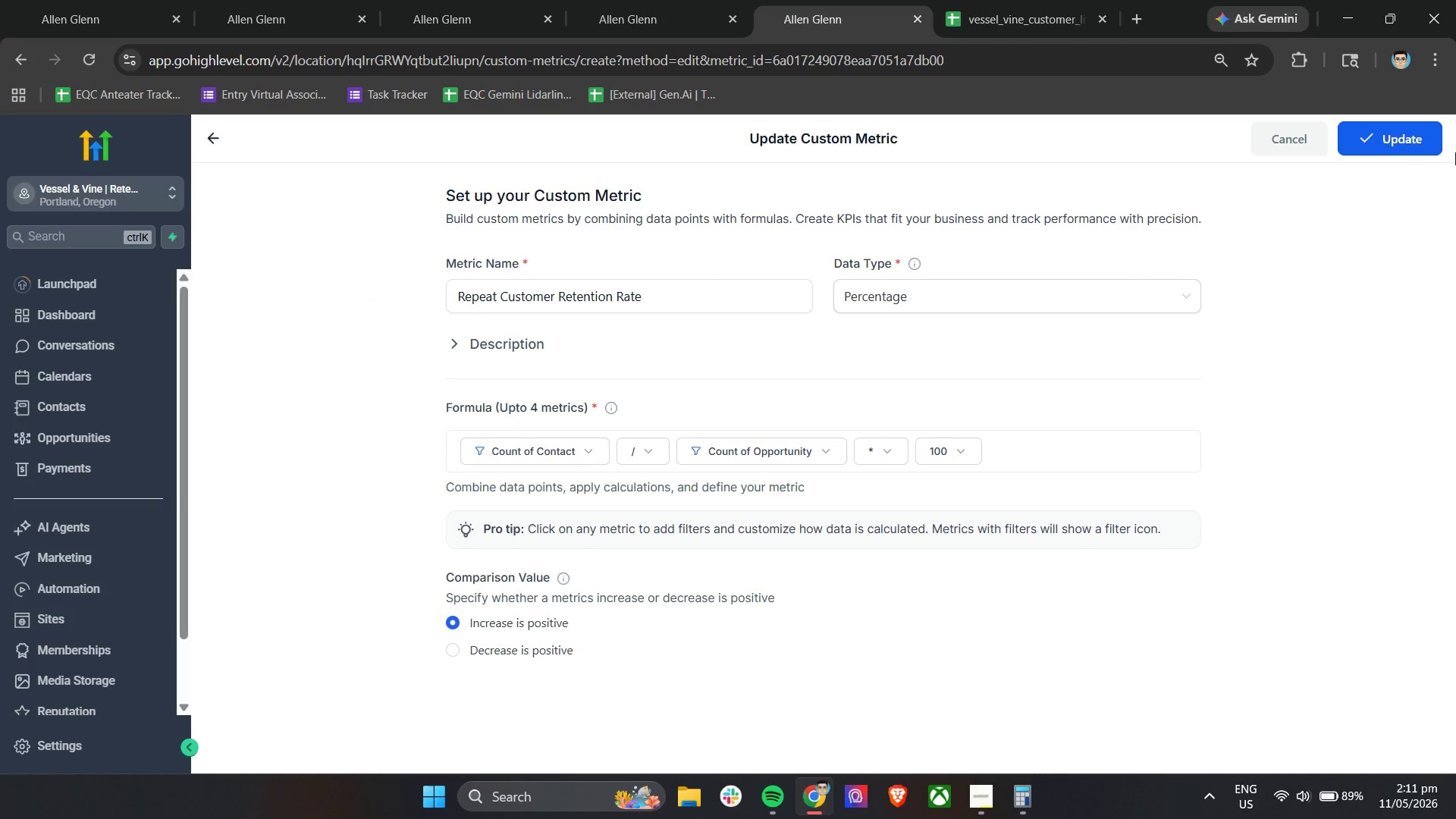 
left_click([1403, 129])
 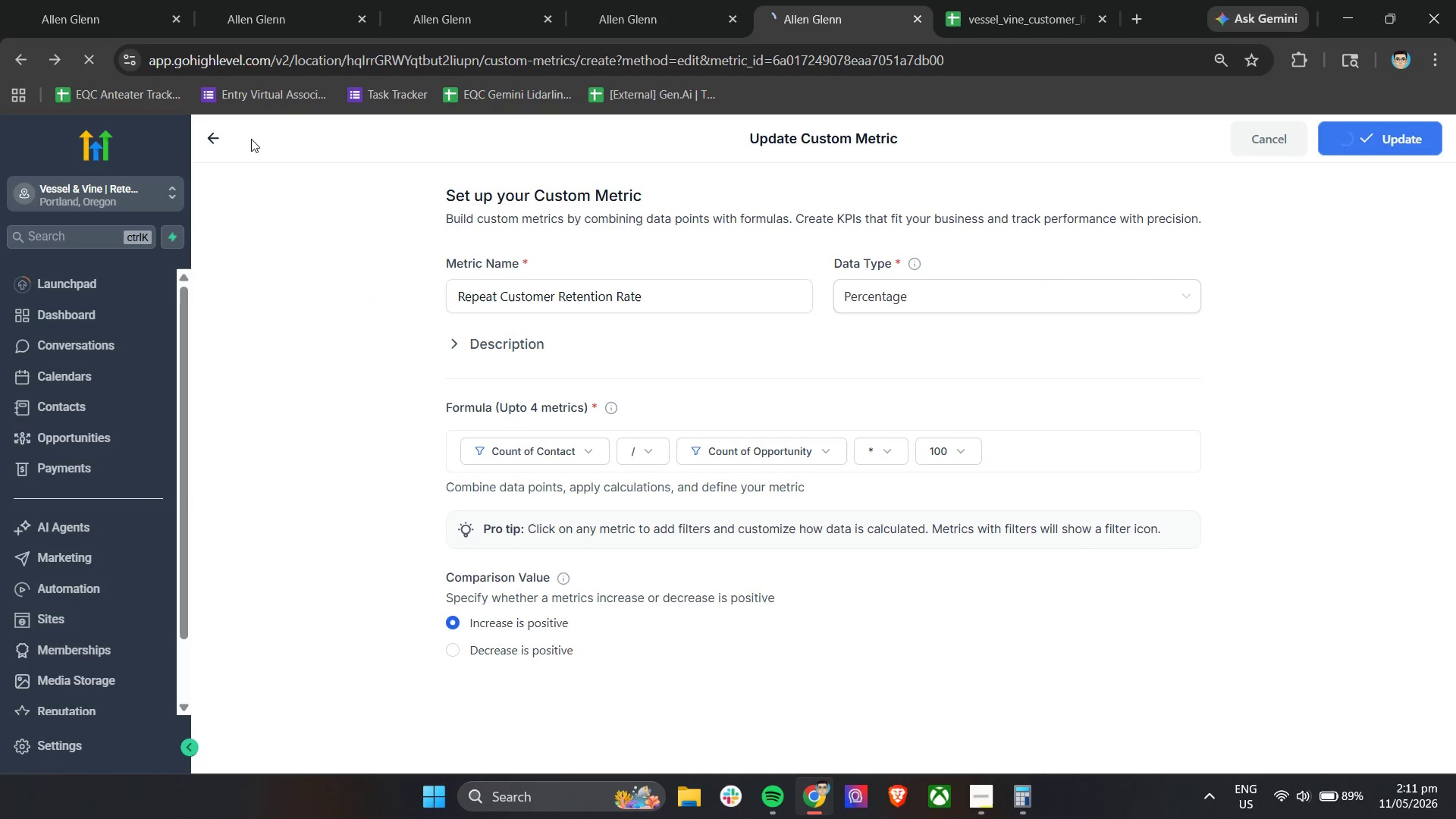 
left_click([213, 140])
 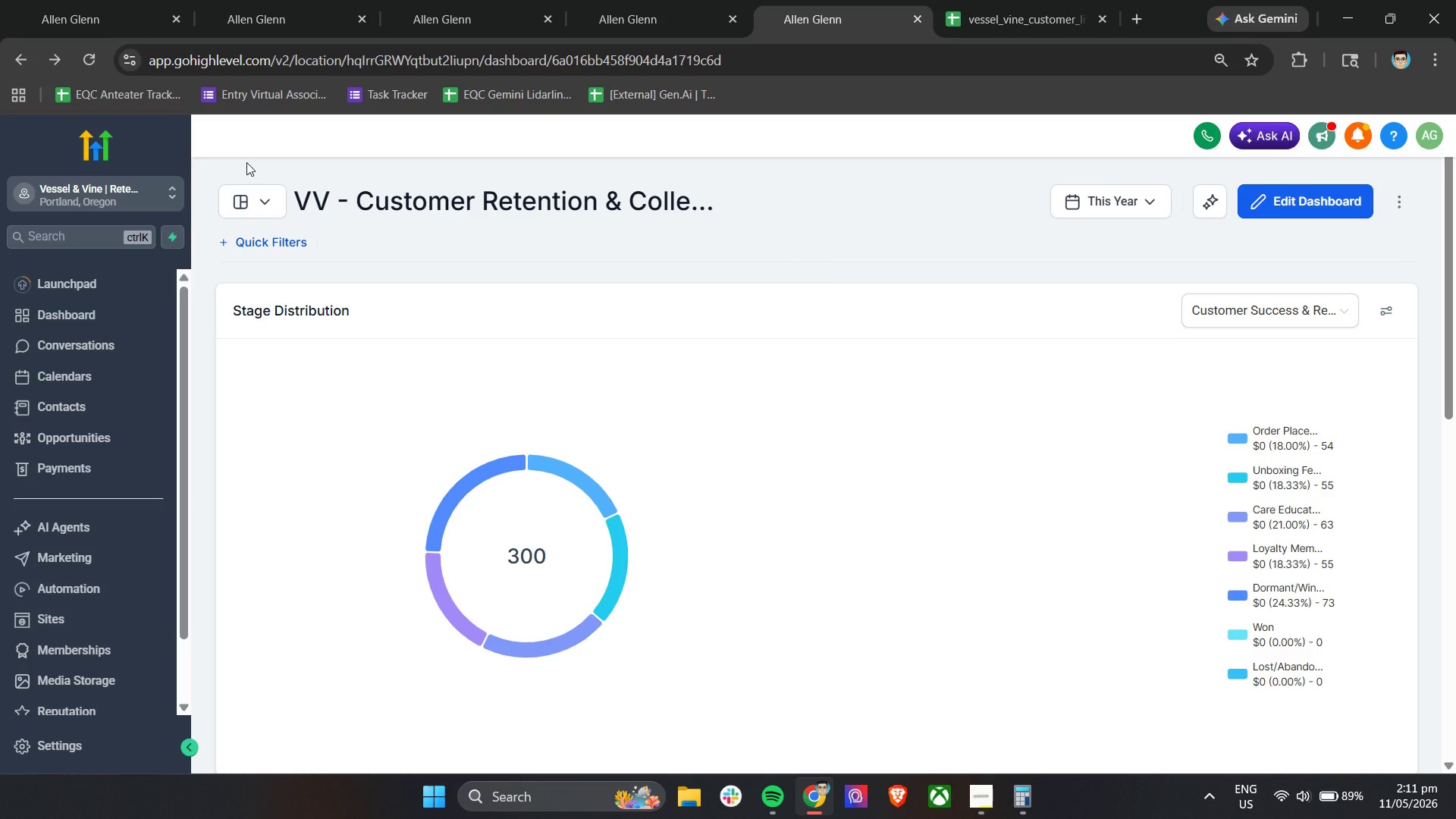 
wait(26.06)
 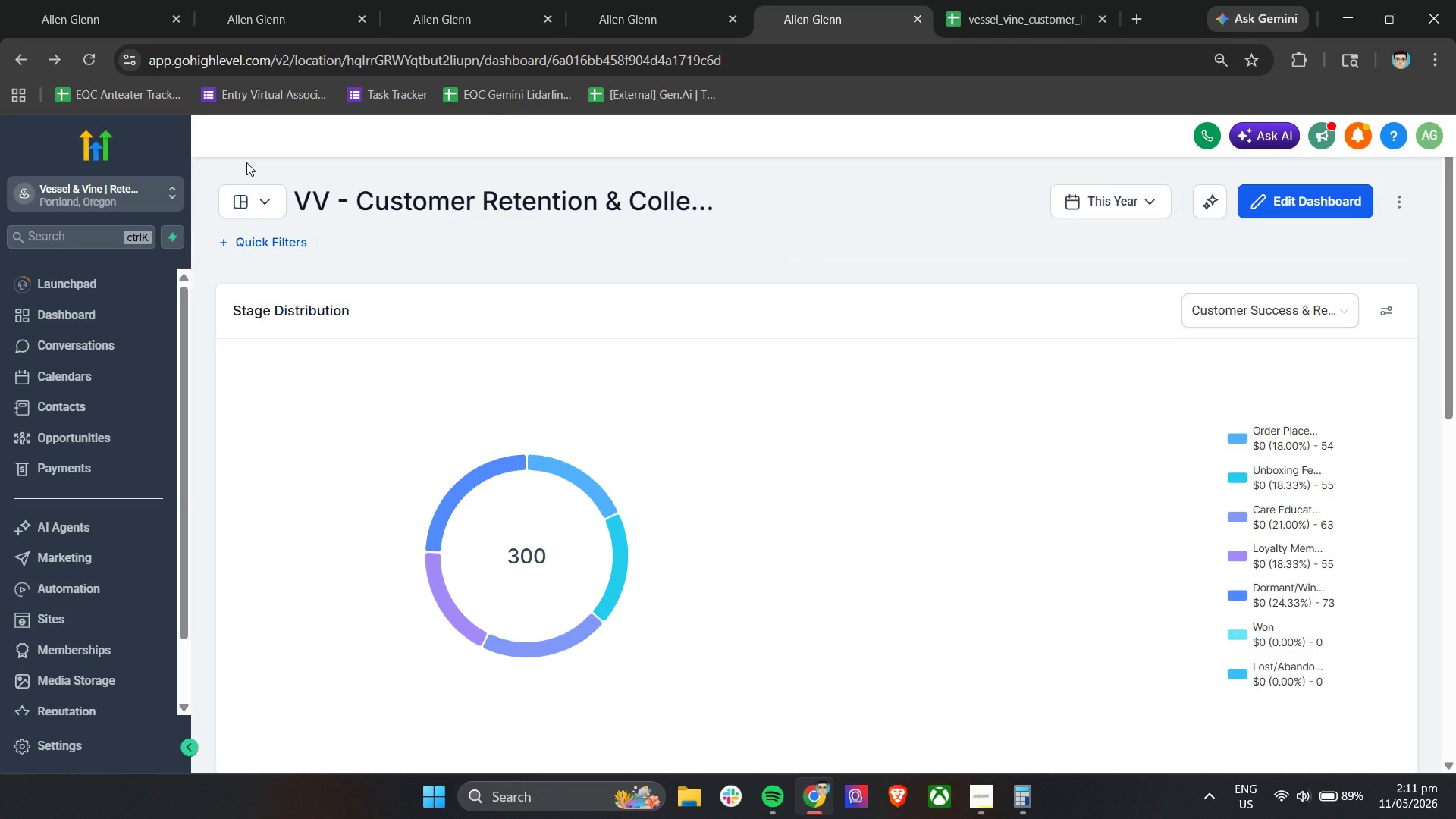 
scroll: coordinate [497, 446], scroll_direction: down, amount: 15.0
 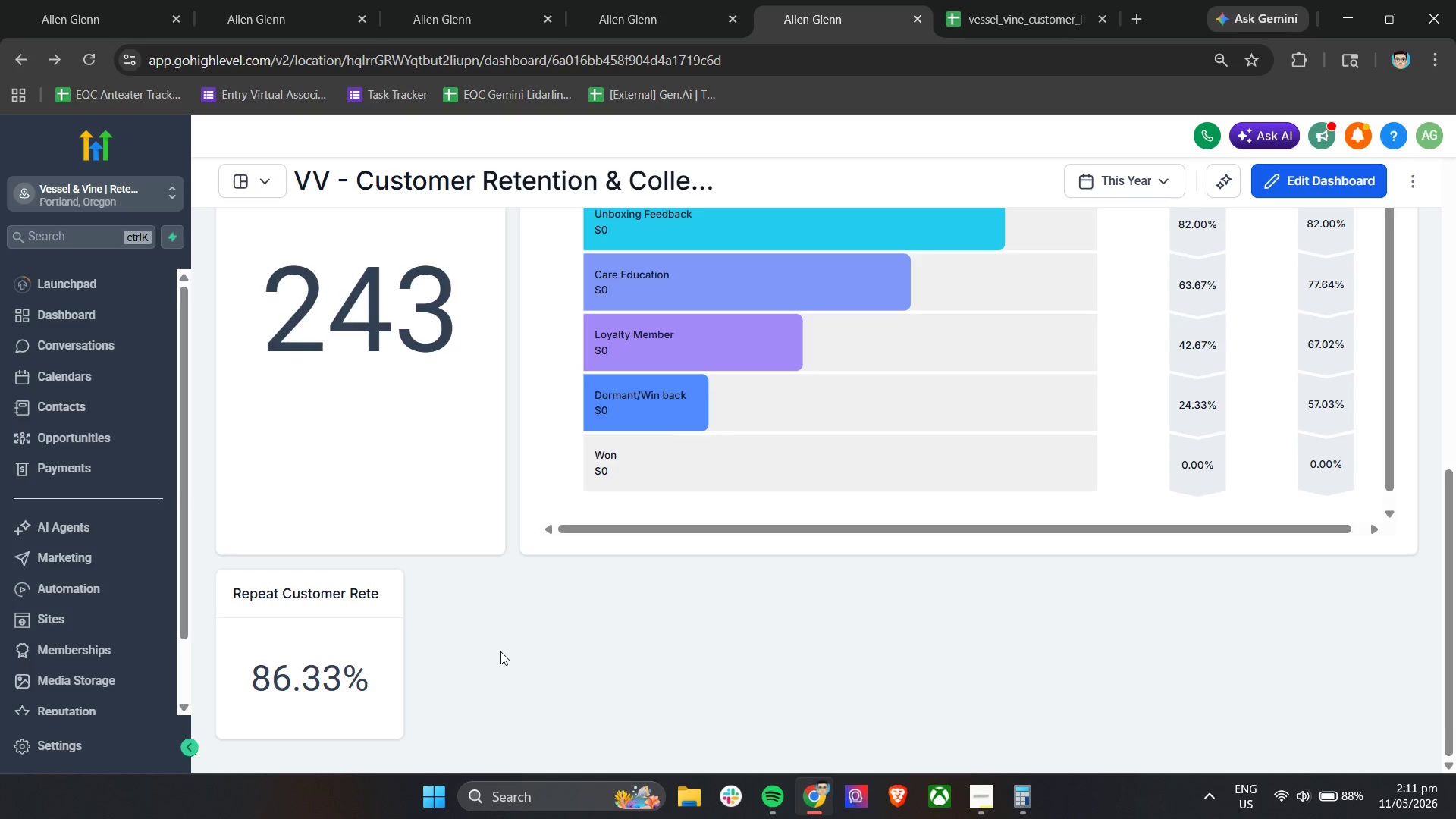 
wait(13.48)
 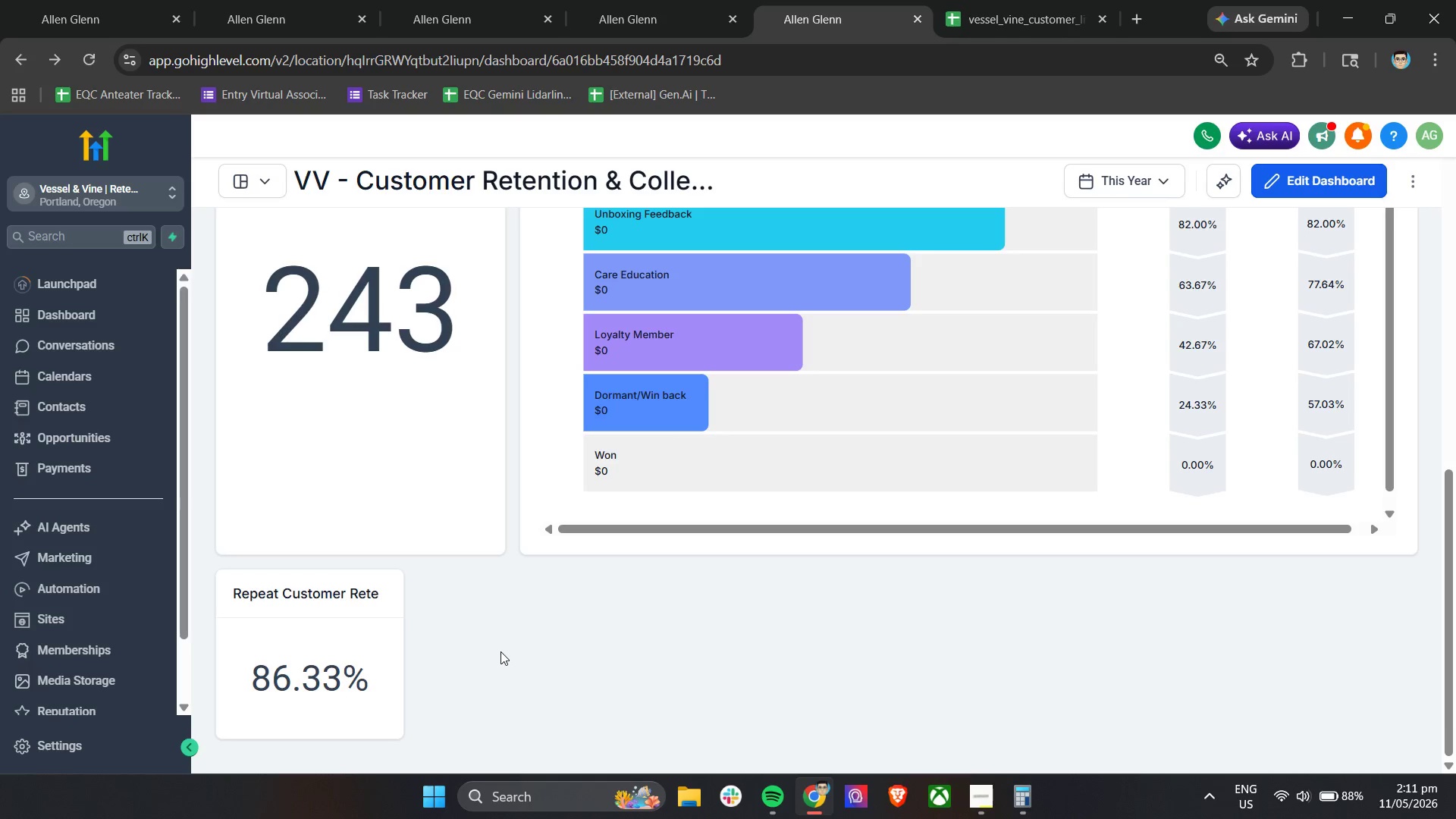 
left_click([1359, 174])
 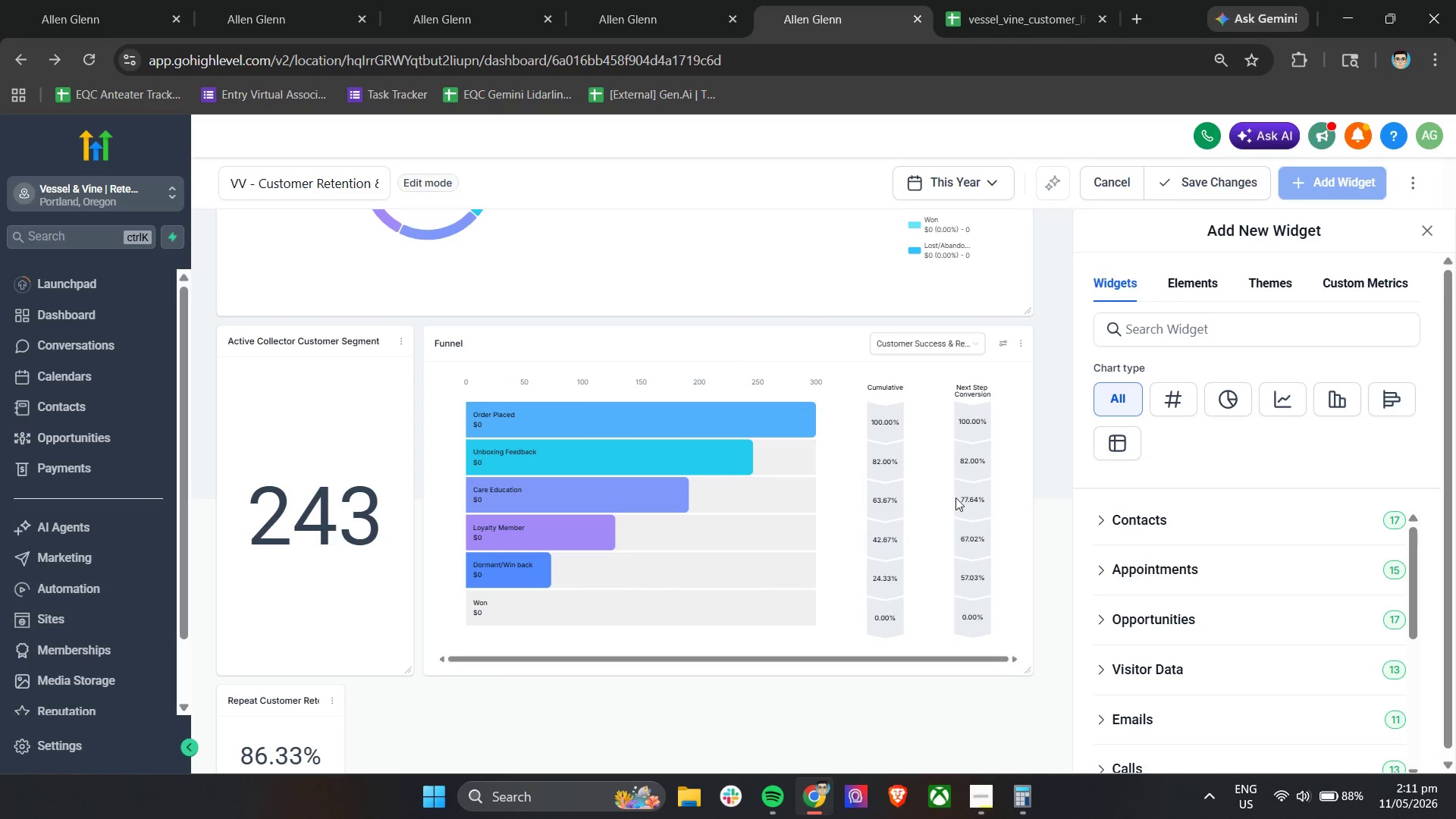 
scroll: coordinate [587, 535], scroll_direction: down, amount: 3.0
 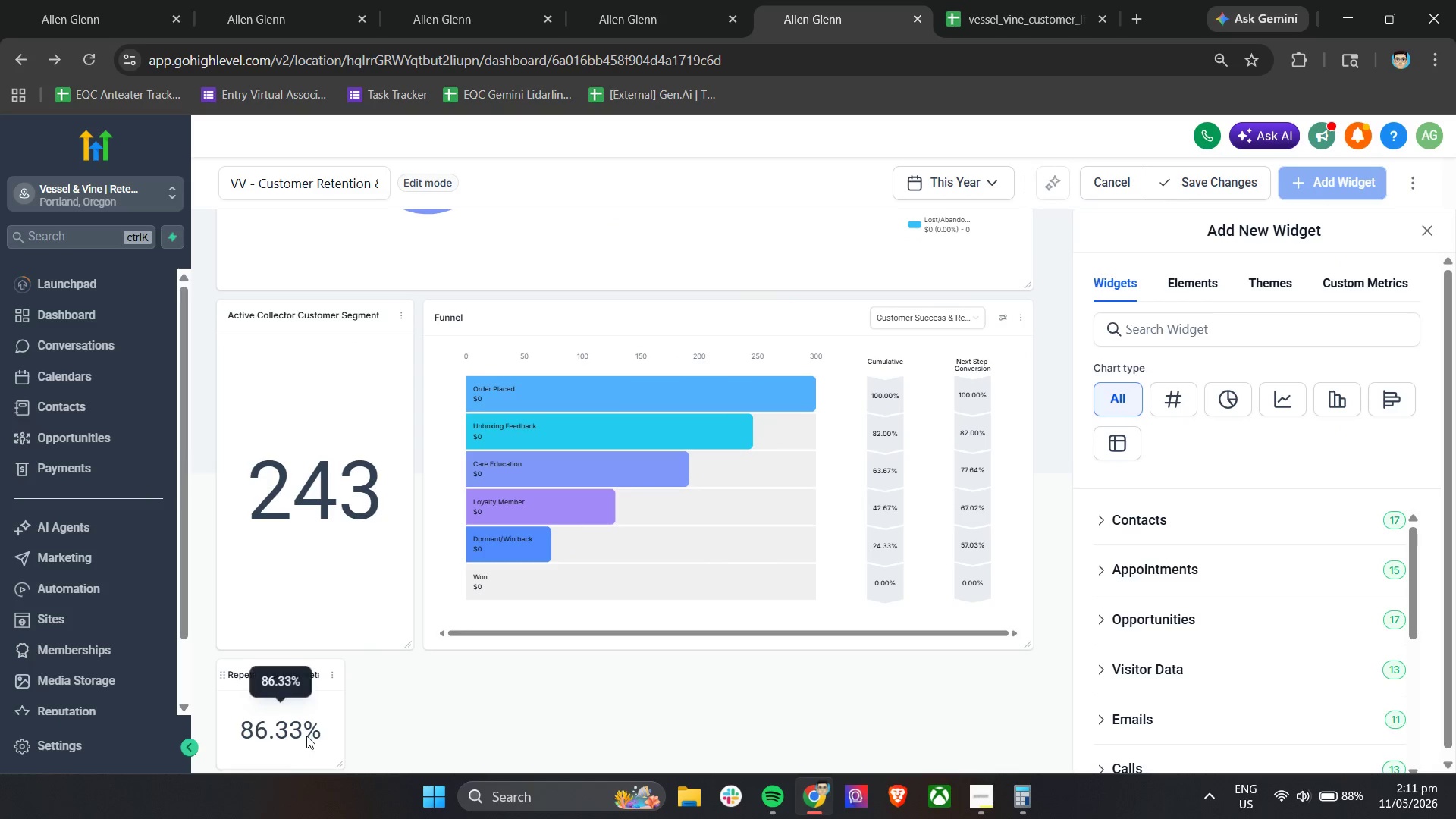 
left_click_drag(start_coordinate=[295, 733], to_coordinate=[298, 727])
 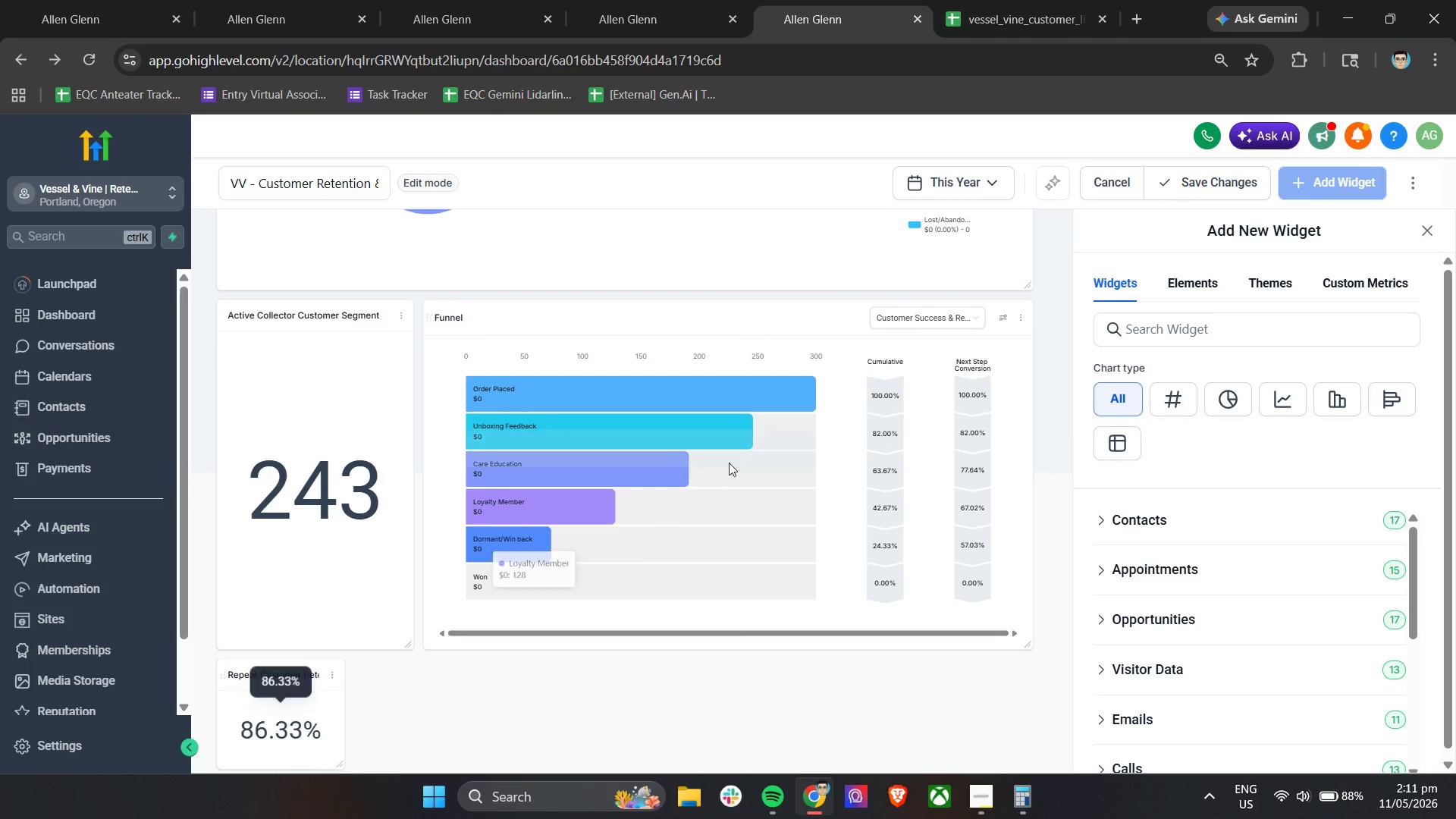 
left_click_drag(start_coordinate=[745, 444], to_coordinate=[744, 747])
 